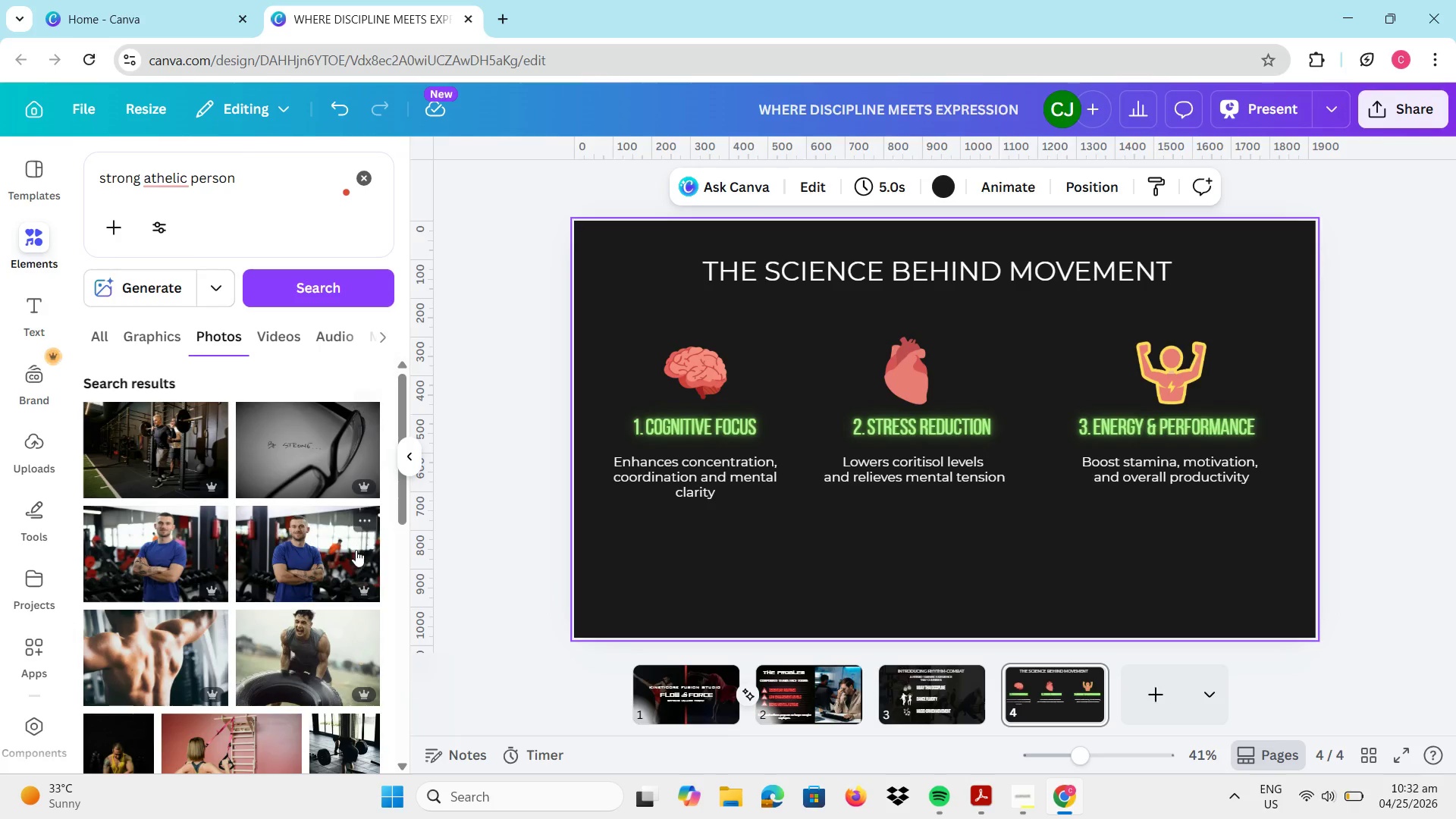 
scroll: coordinate [289, 496], scroll_direction: down, amount: 16.0
 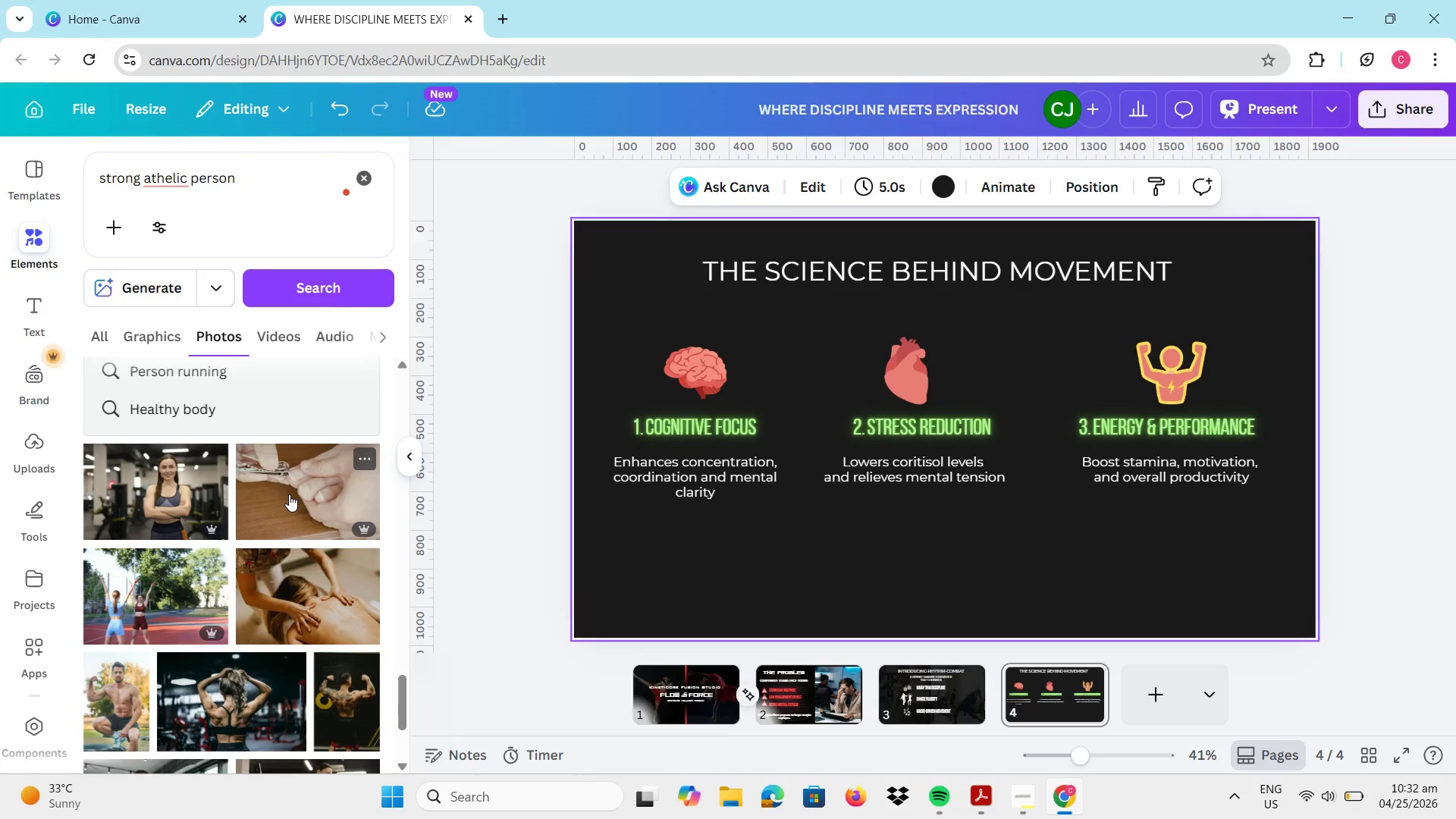 
scroll: coordinate [301, 529], scroll_direction: down, amount: 5.0
 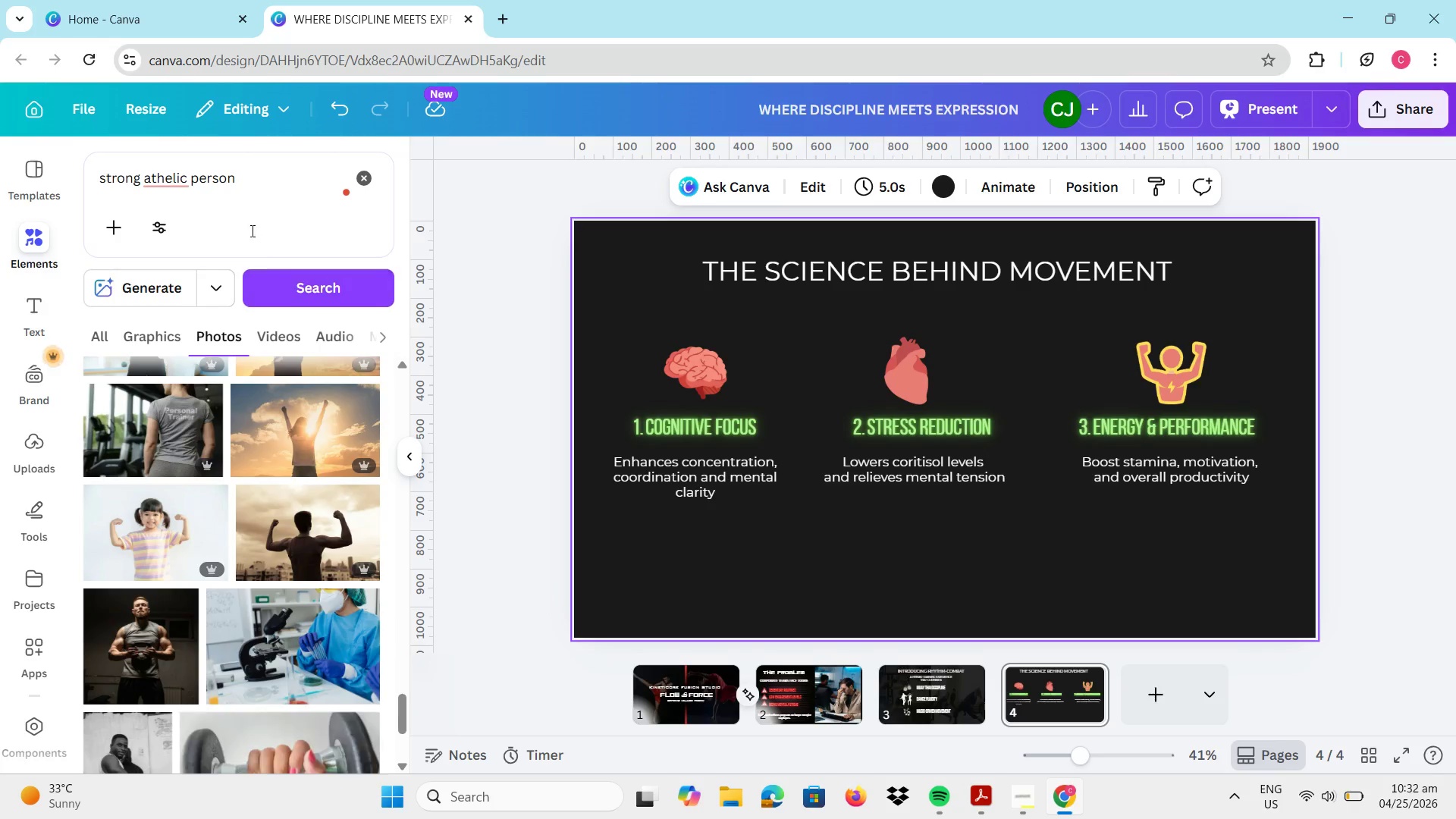 
left_click([249, 190])
 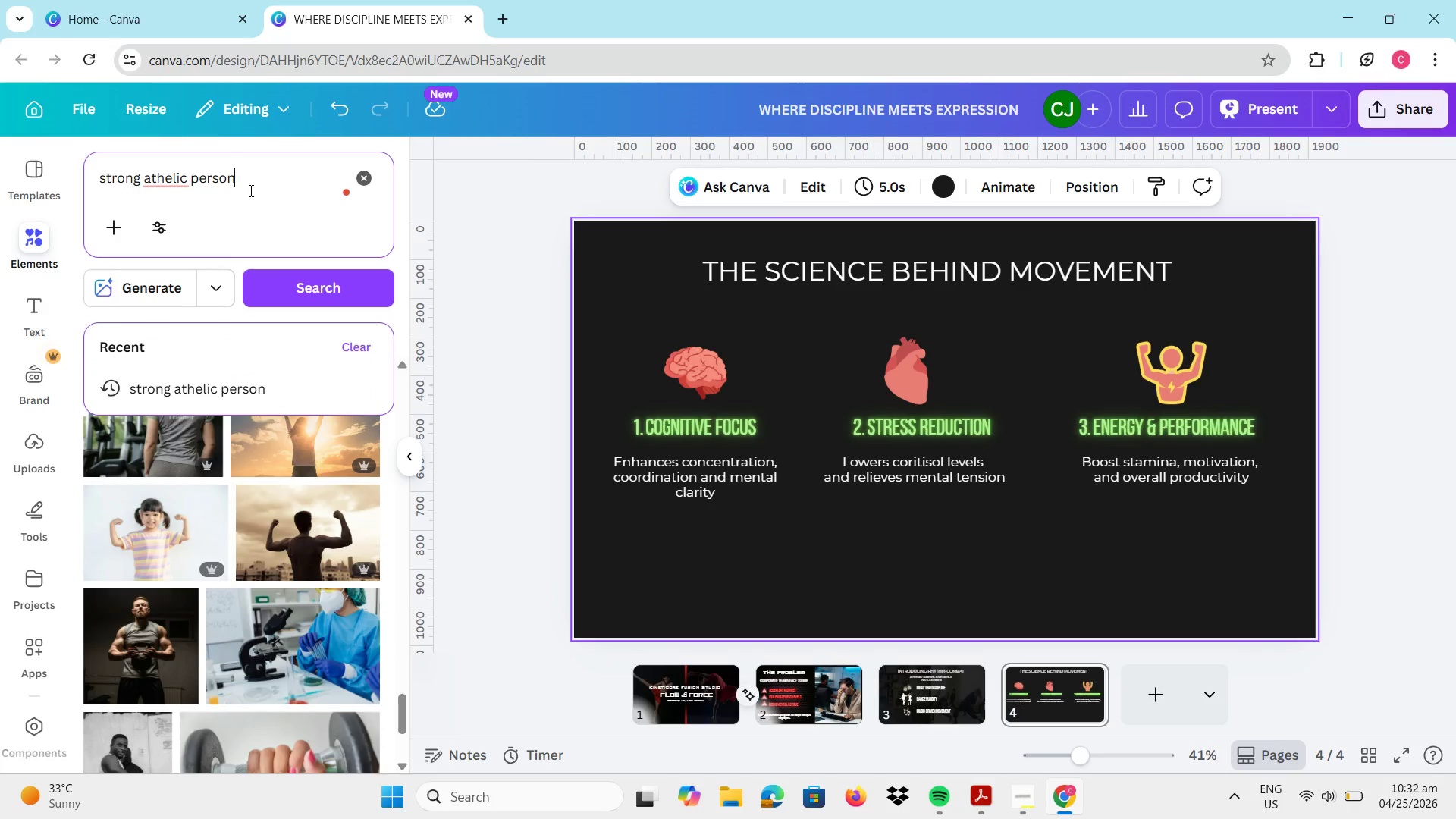 
type( stance)
 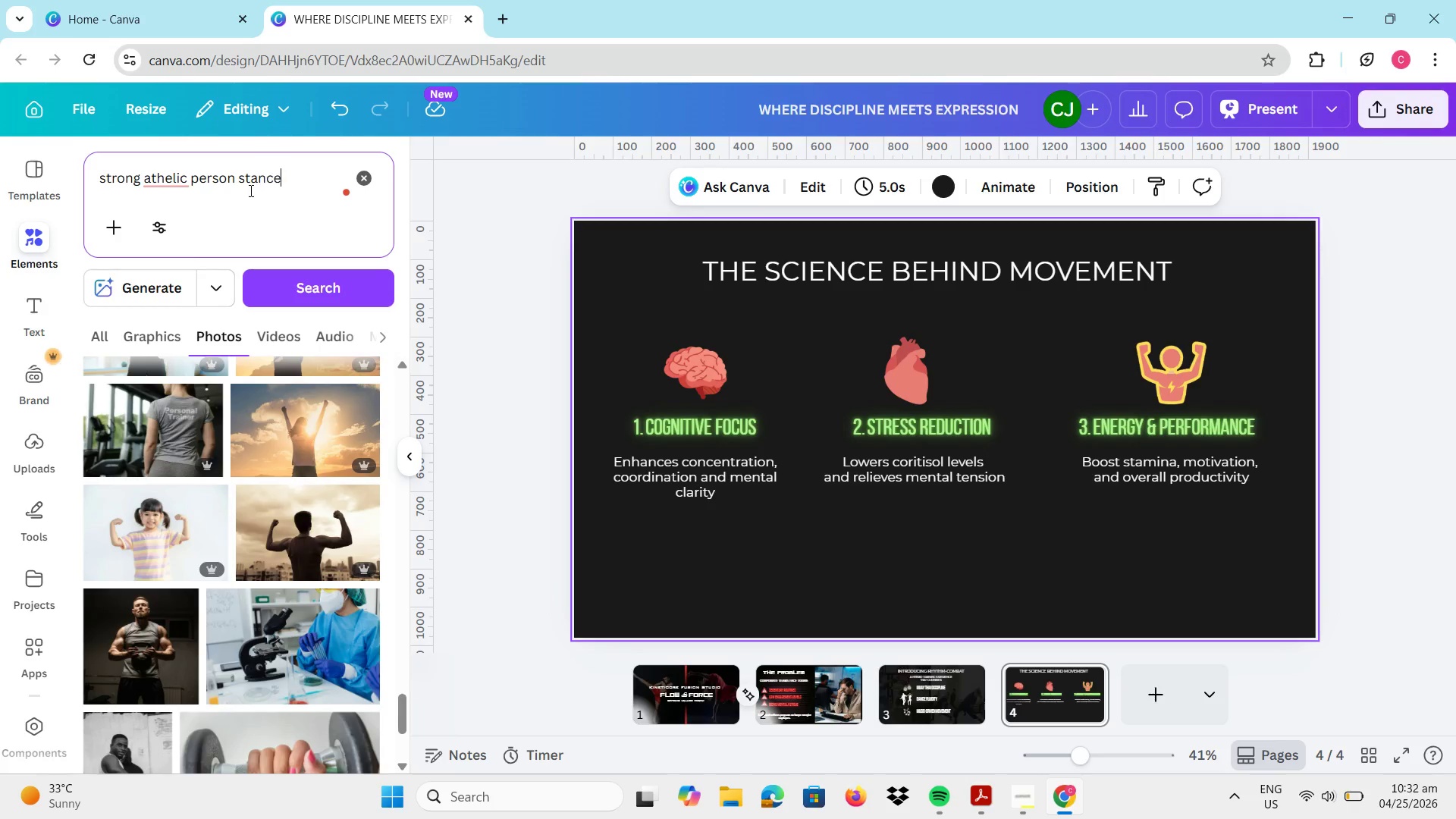 
key(Enter)
 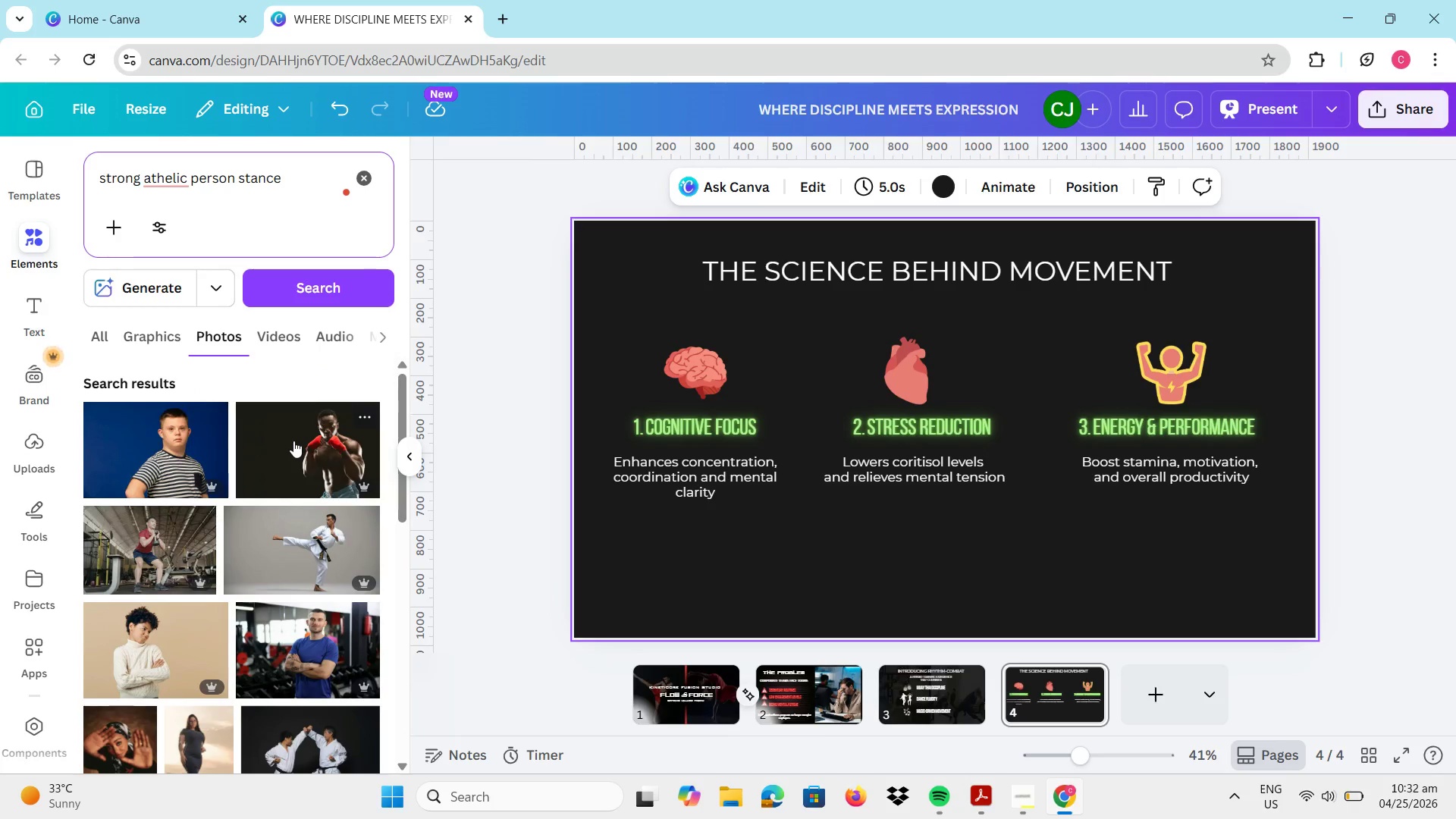 
wait(5.55)
 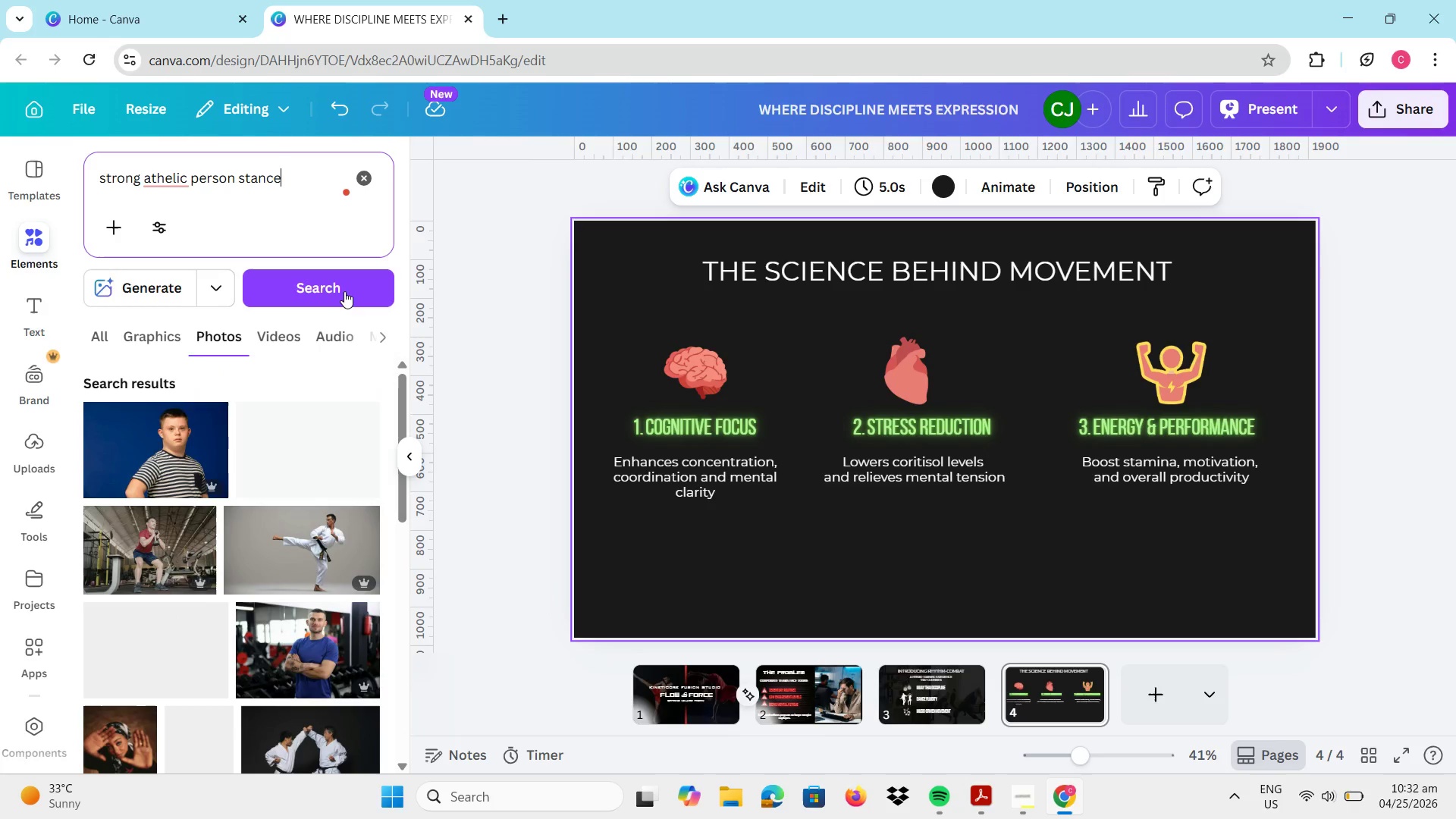 
left_click([293, 441])
 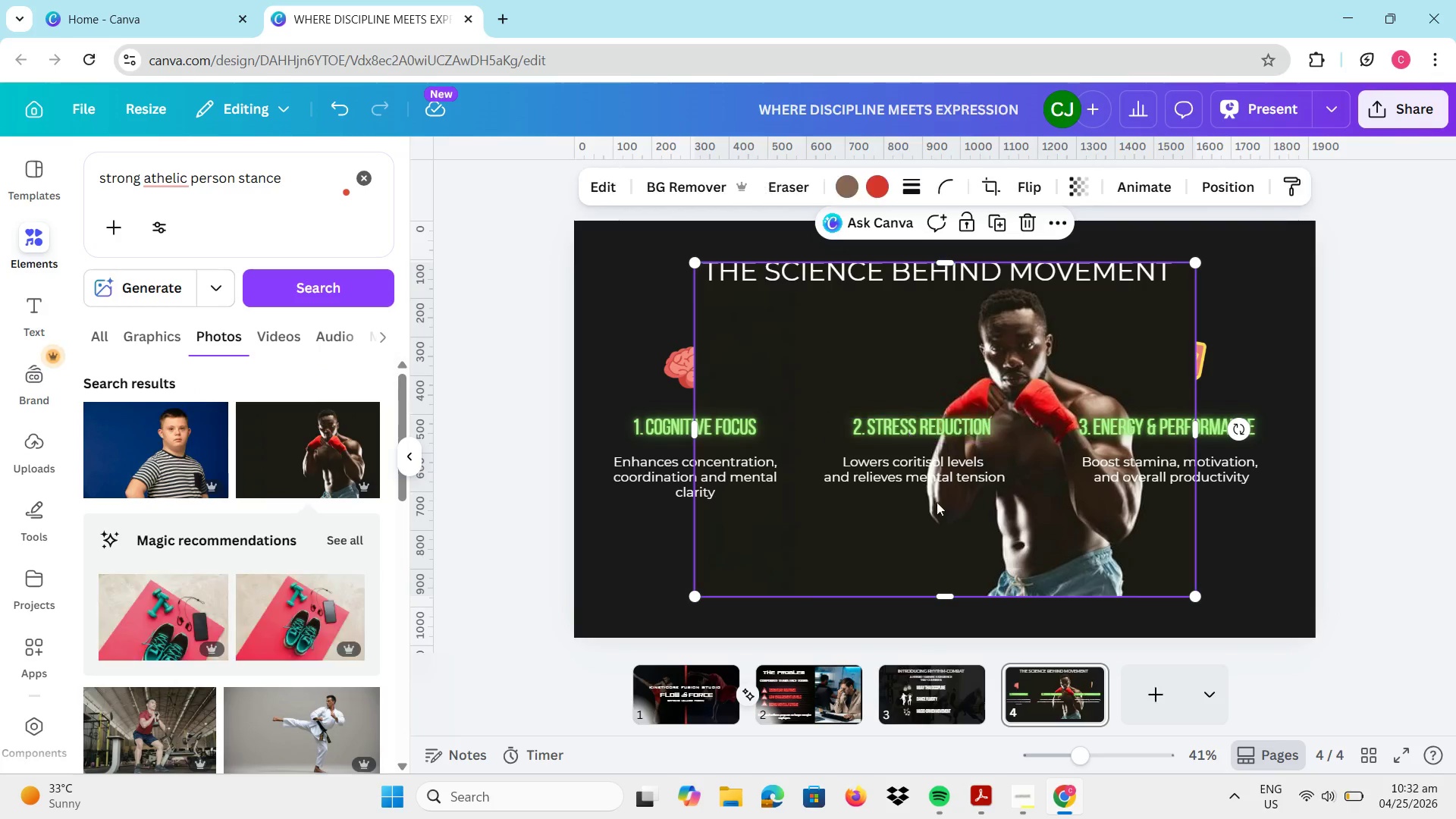 
left_click_drag(start_coordinate=[948, 560], to_coordinate=[671, 520])
 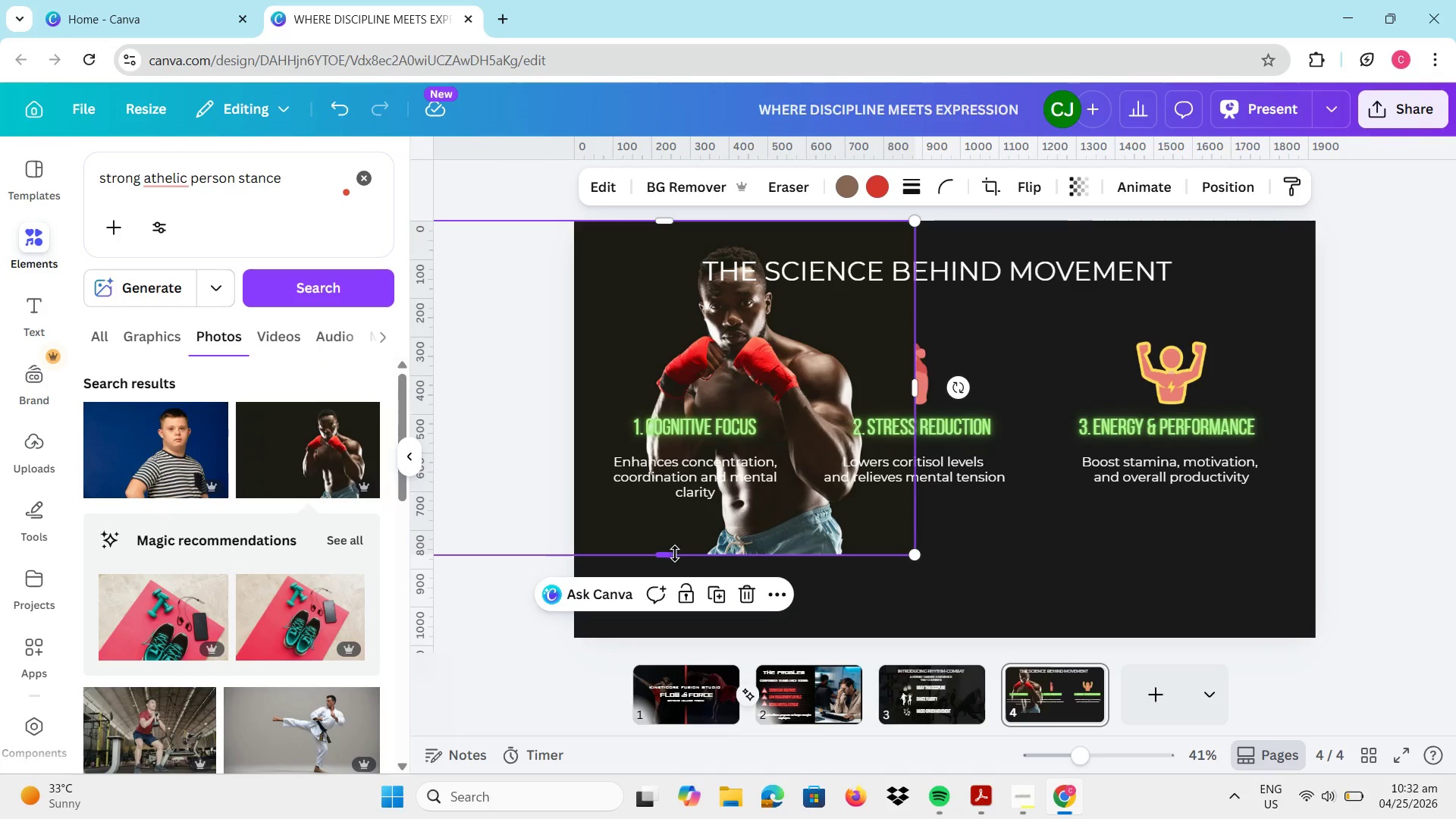 
left_click_drag(start_coordinate=[663, 554], to_coordinate=[665, 632])
 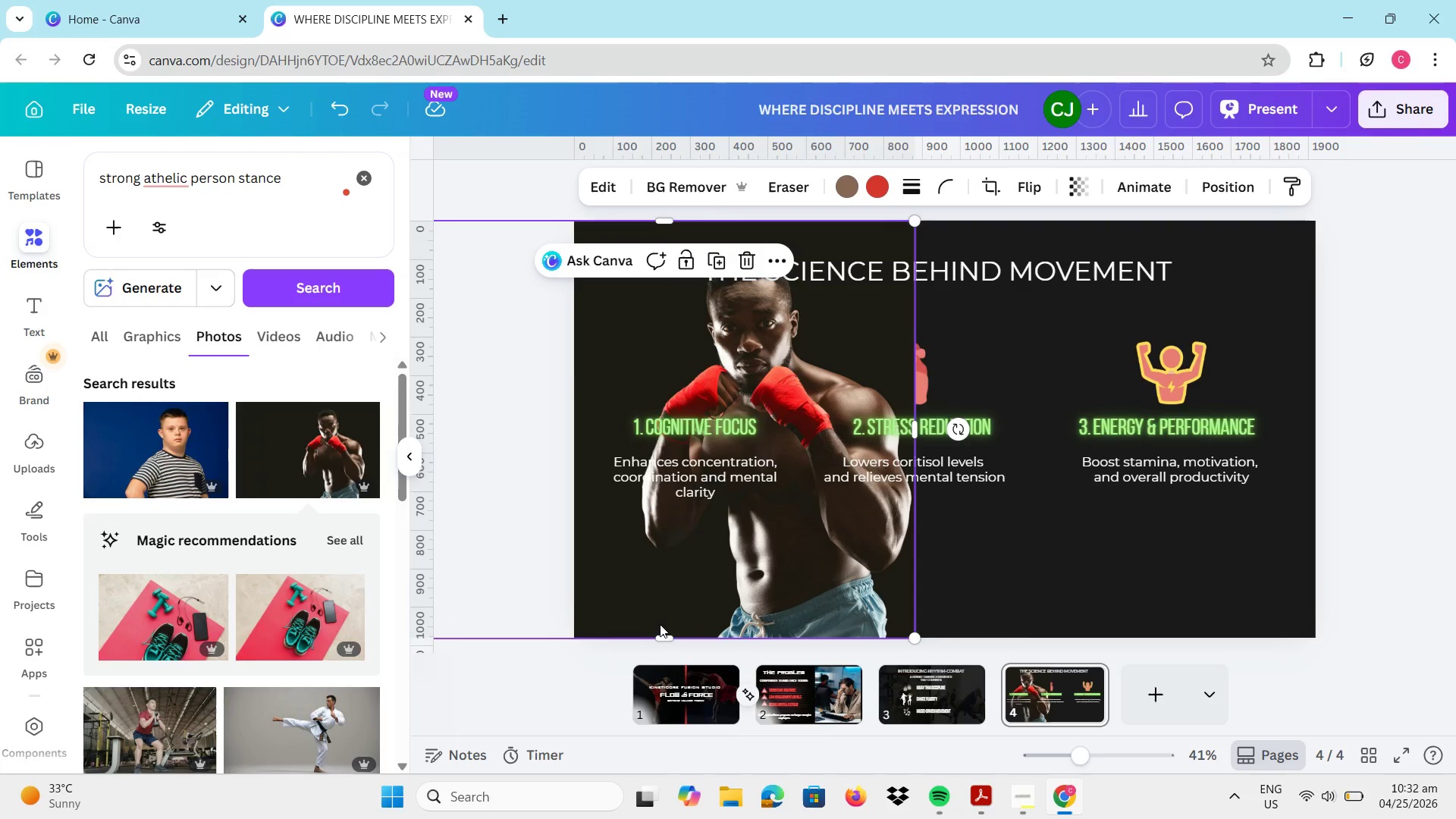 
scroll: coordinate [183, 586], scroll_direction: down, amount: 8.0
 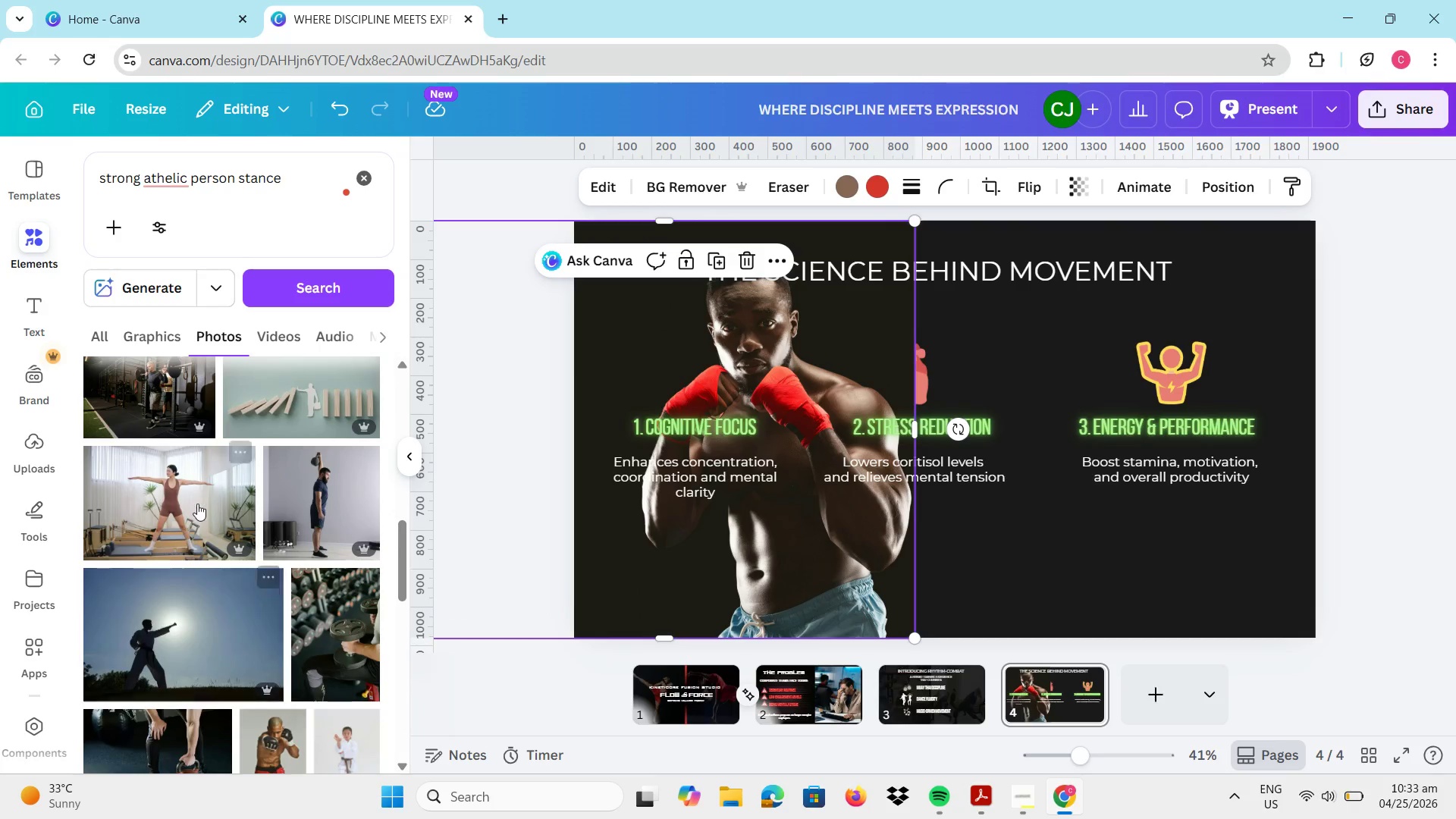 
left_click([197, 497])
 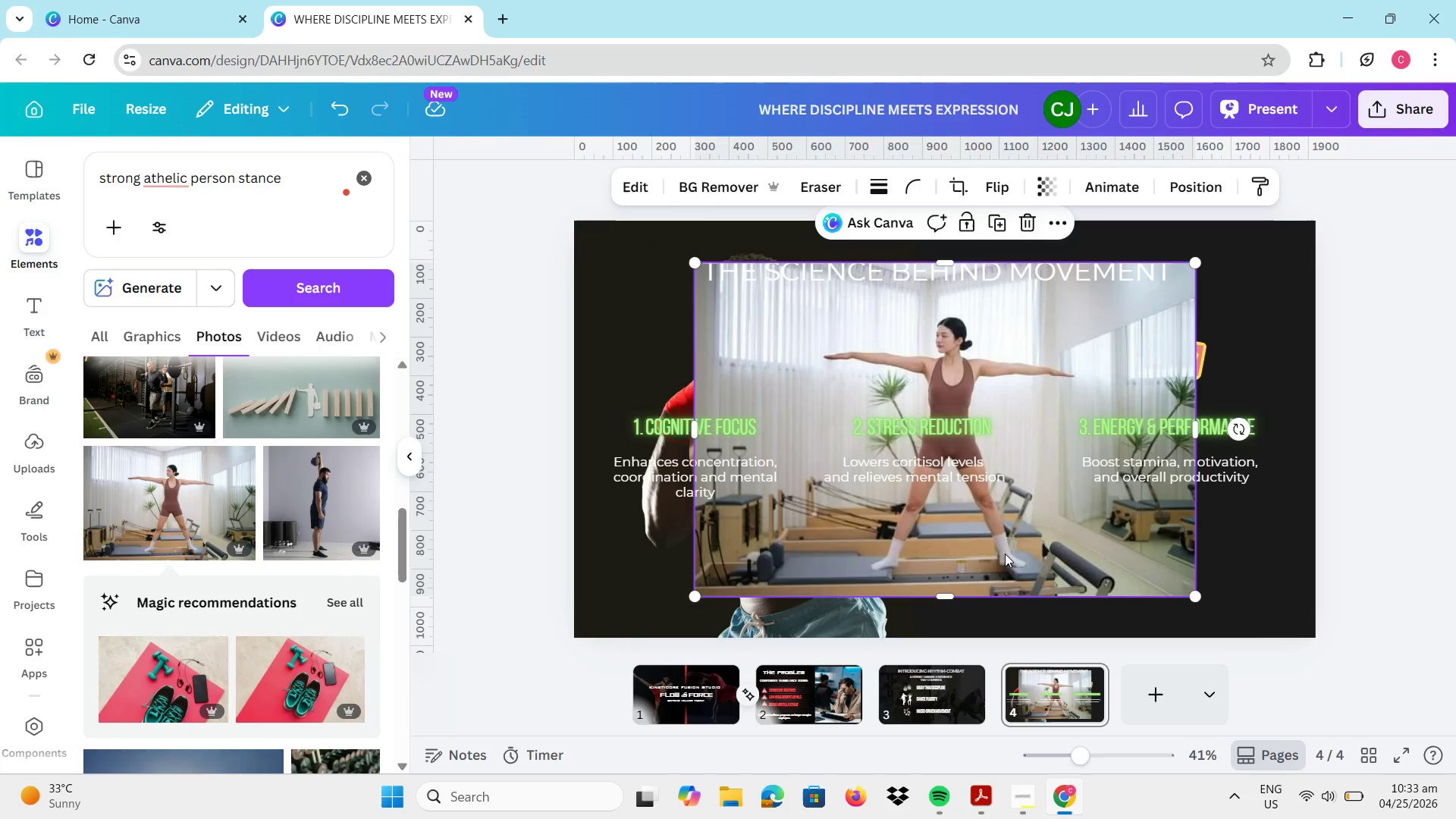 
left_click_drag(start_coordinate=[968, 544], to_coordinate=[1125, 518])
 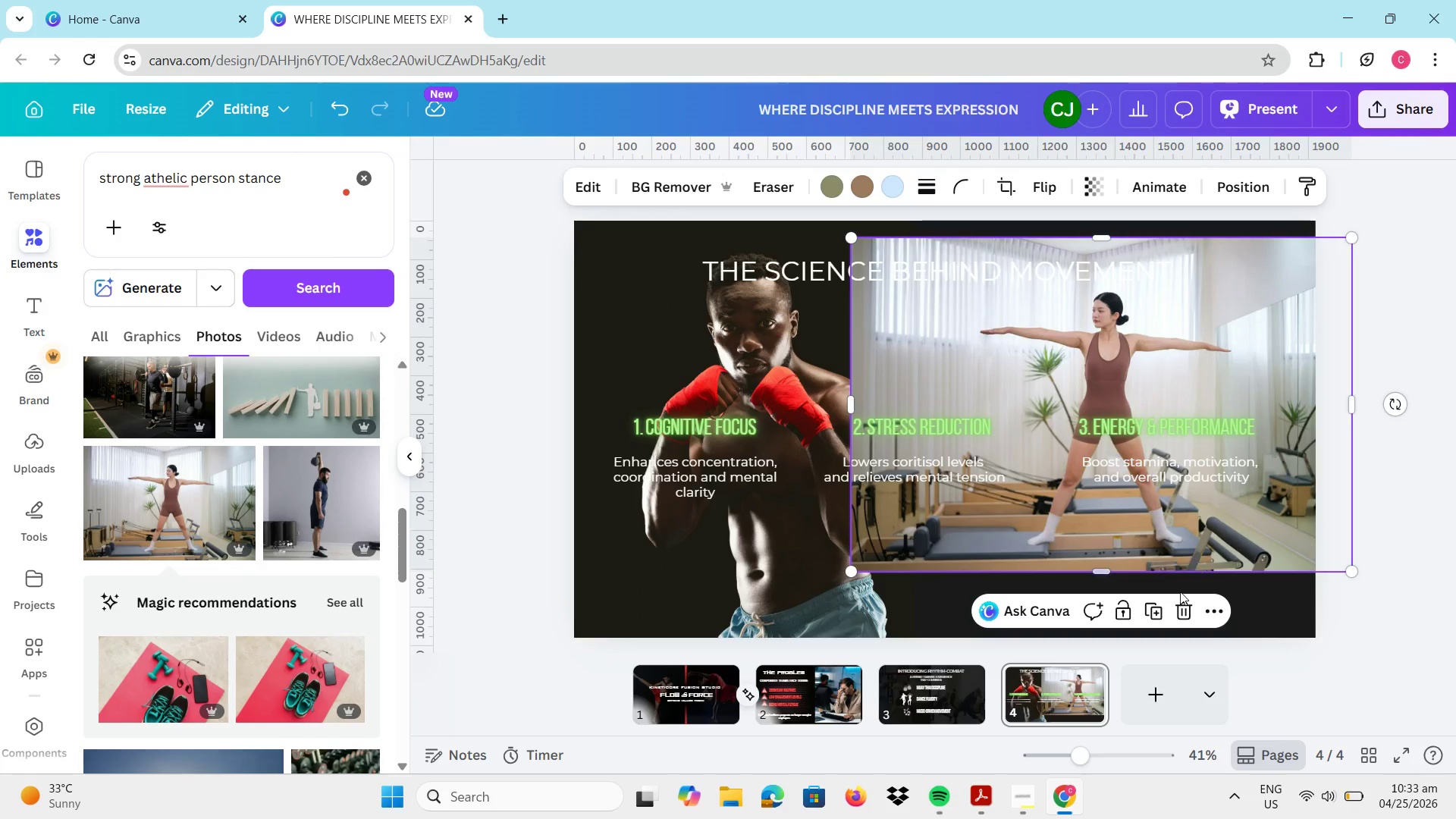 
left_click([1184, 607])
 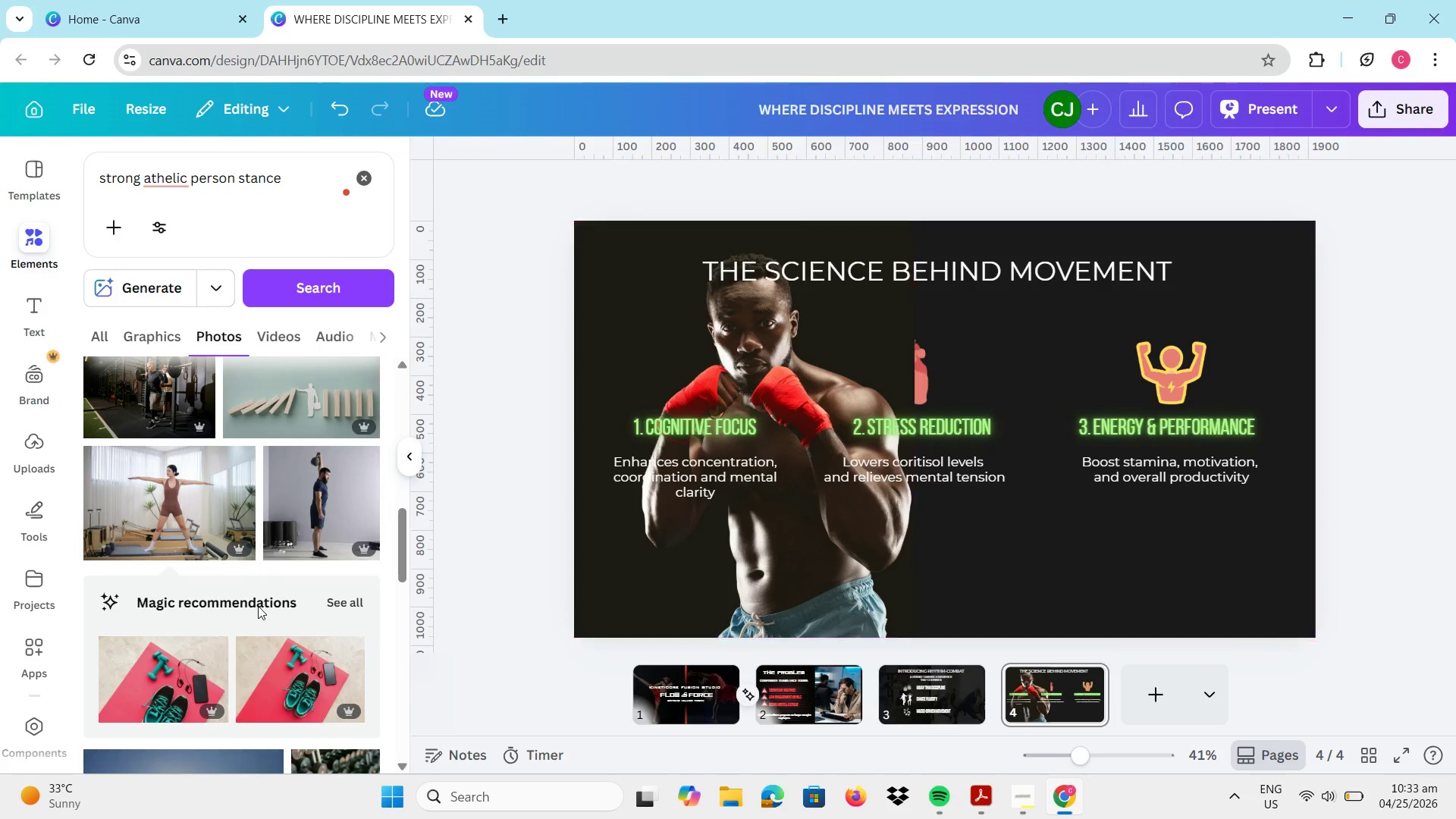 
scroll: coordinate [165, 589], scroll_direction: down, amount: 11.0
 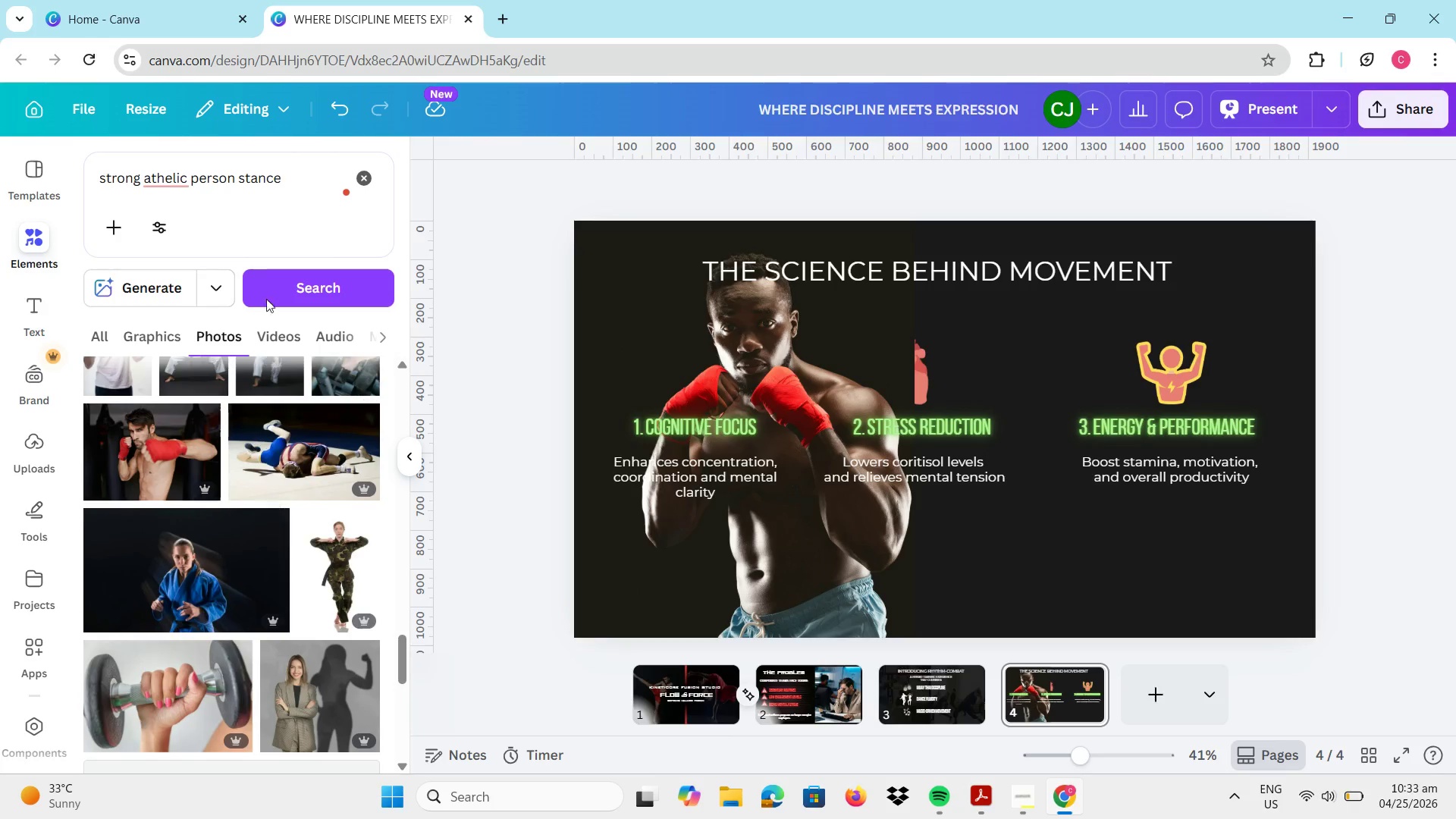 
mouse_move([190, 201])
 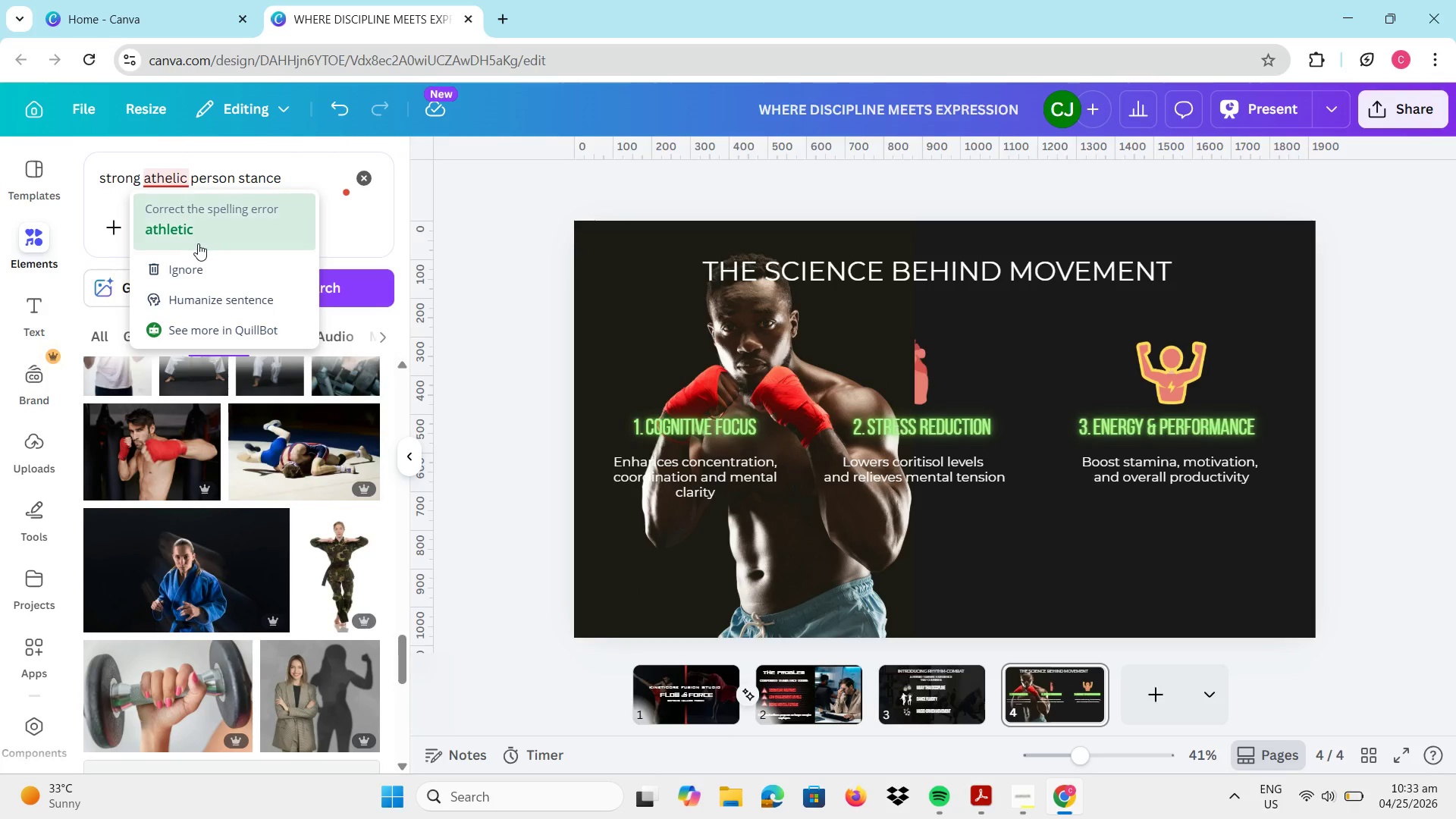 
left_click([198, 243])
 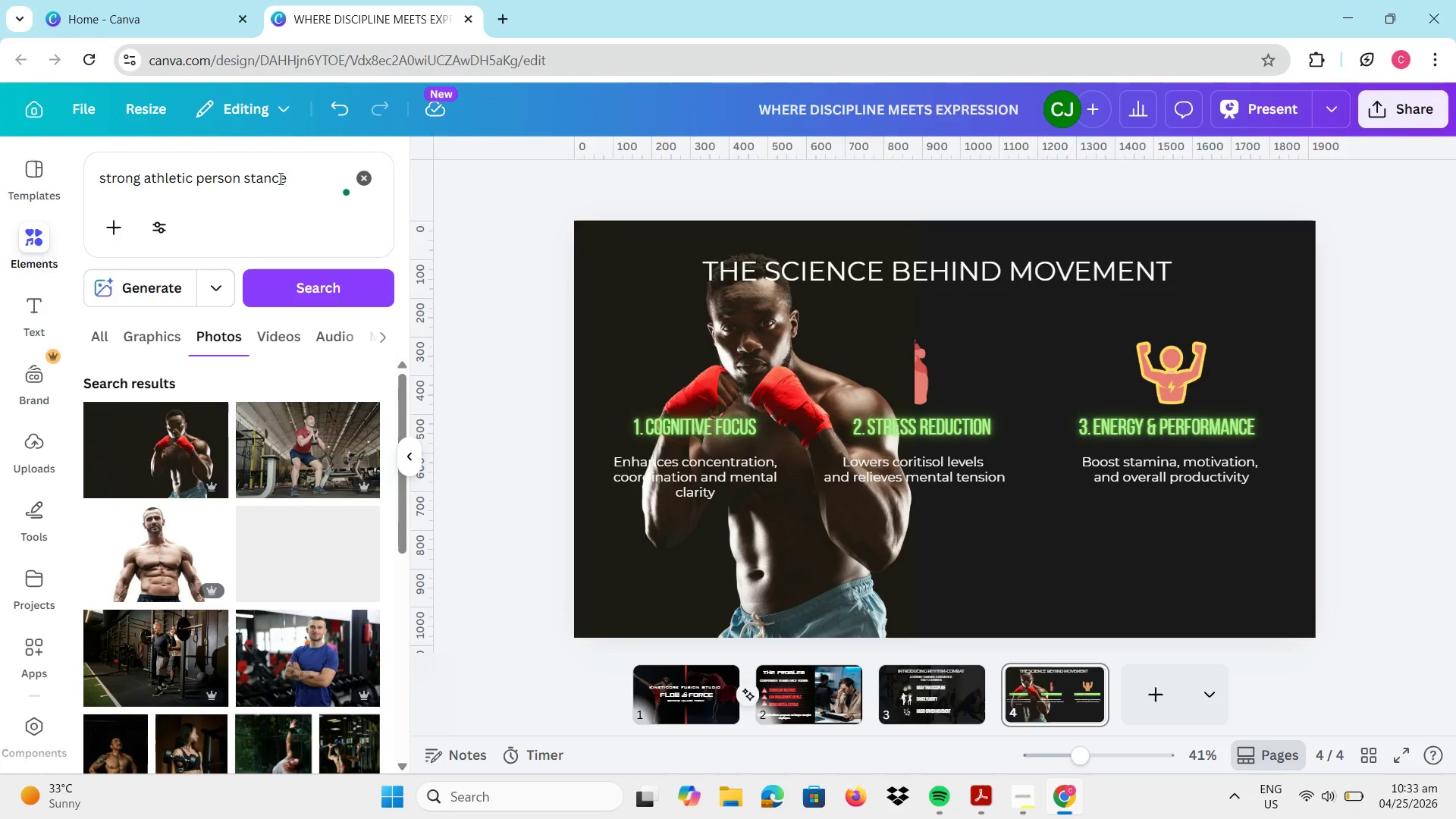 
scroll: coordinate [259, 469], scroll_direction: down, amount: 4.0
 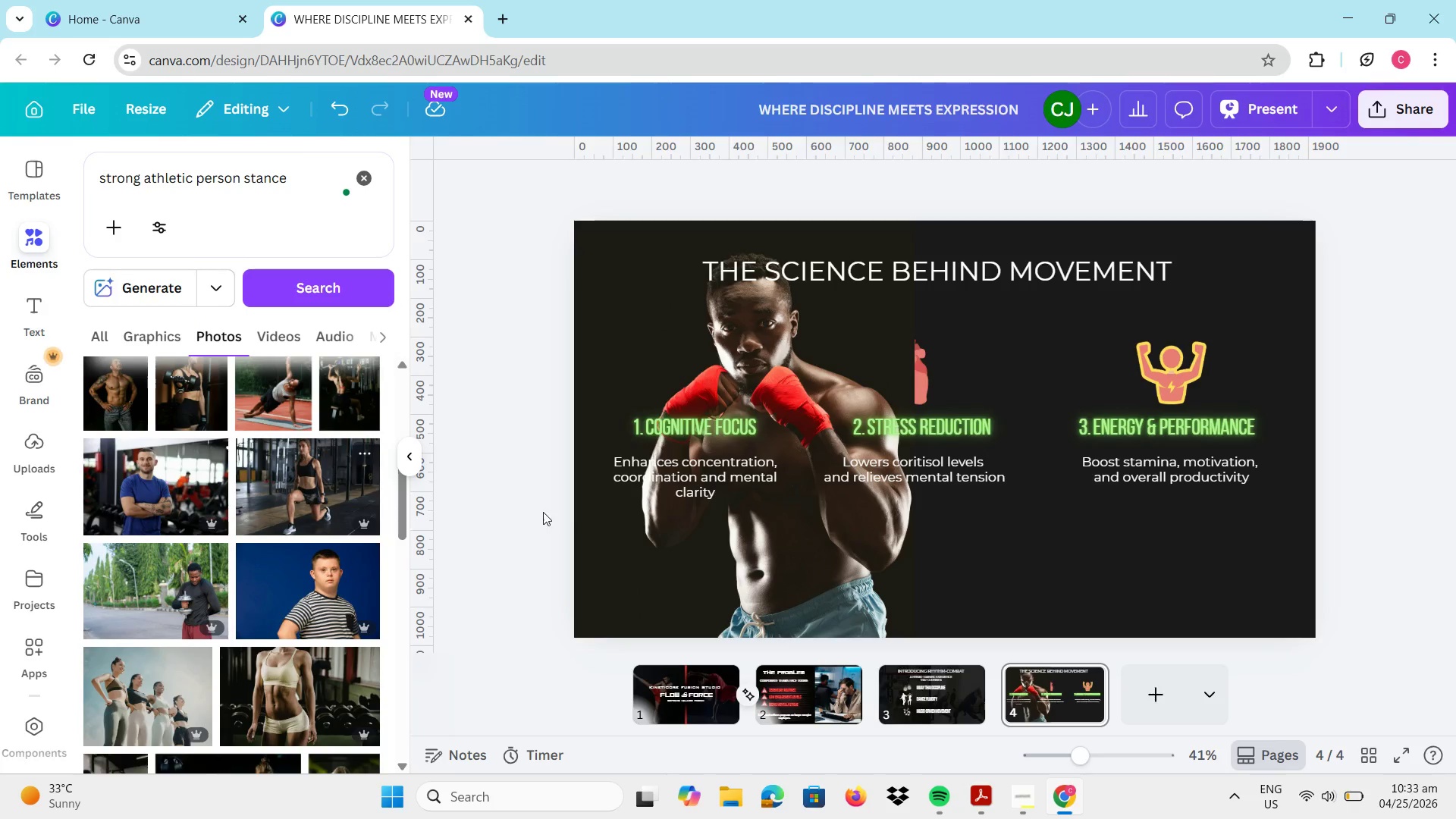 
left_click([706, 581])
 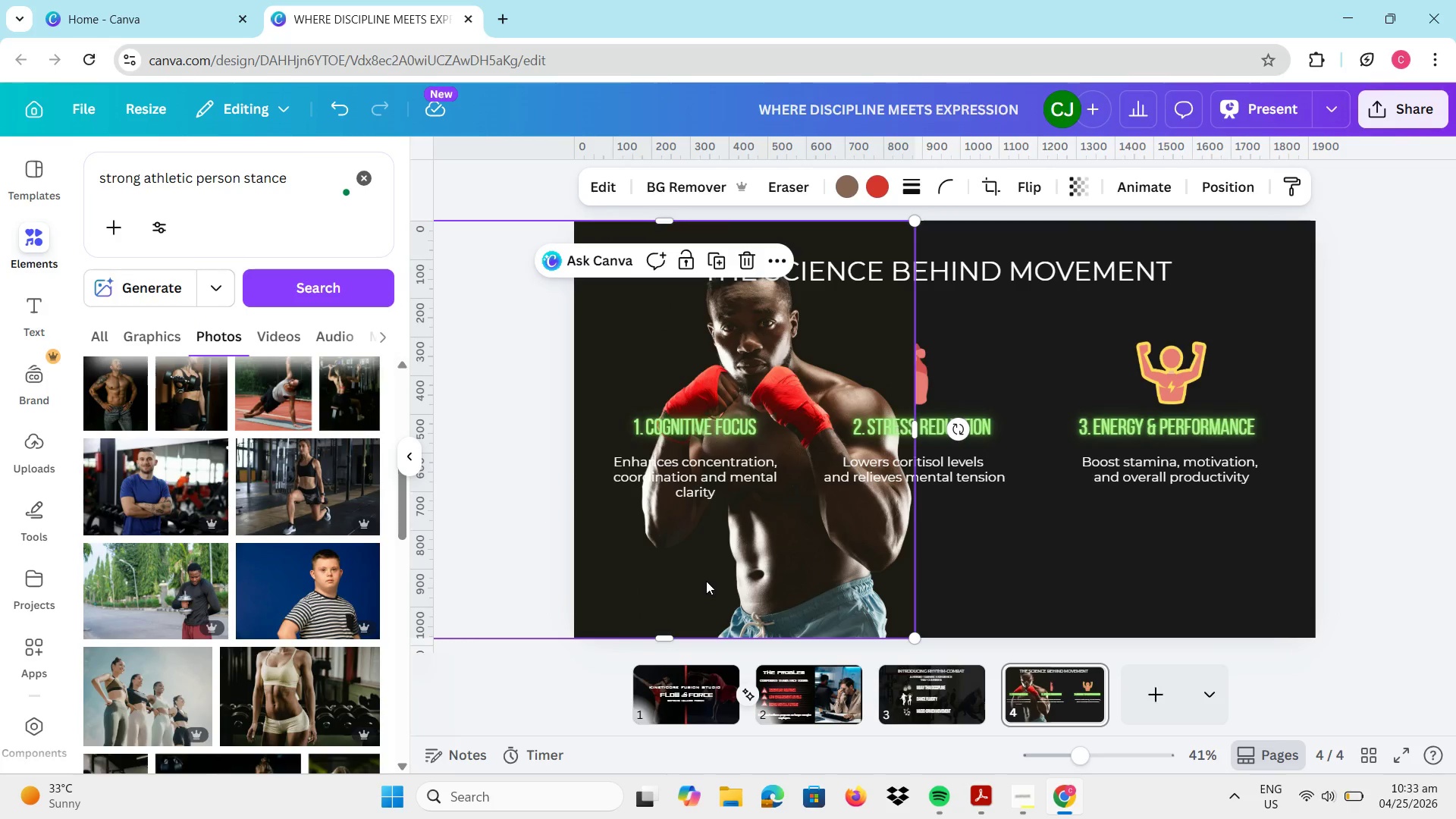 
key(Delete)
 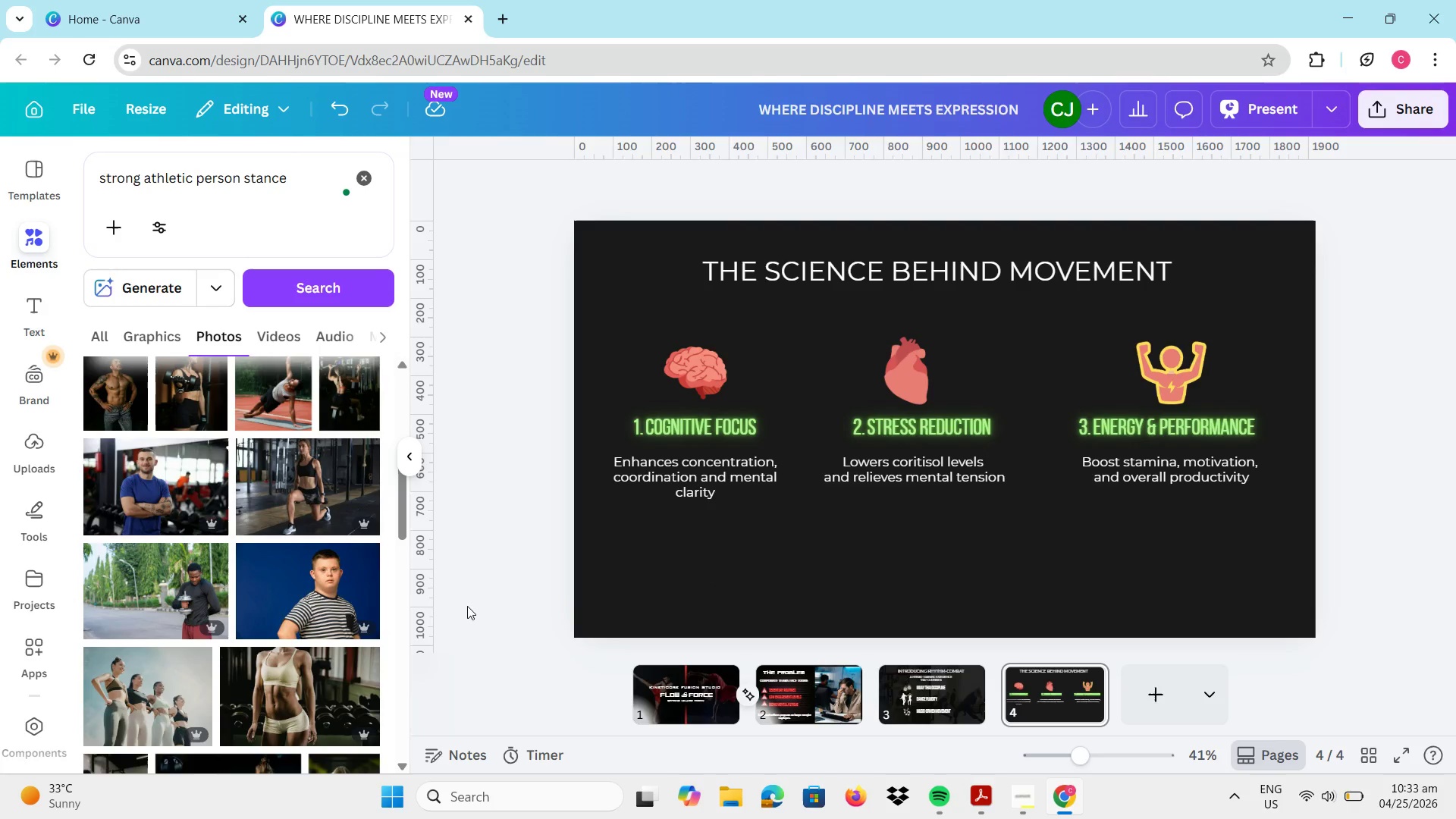 
scroll: coordinate [259, 571], scroll_direction: down, amount: 2.0
 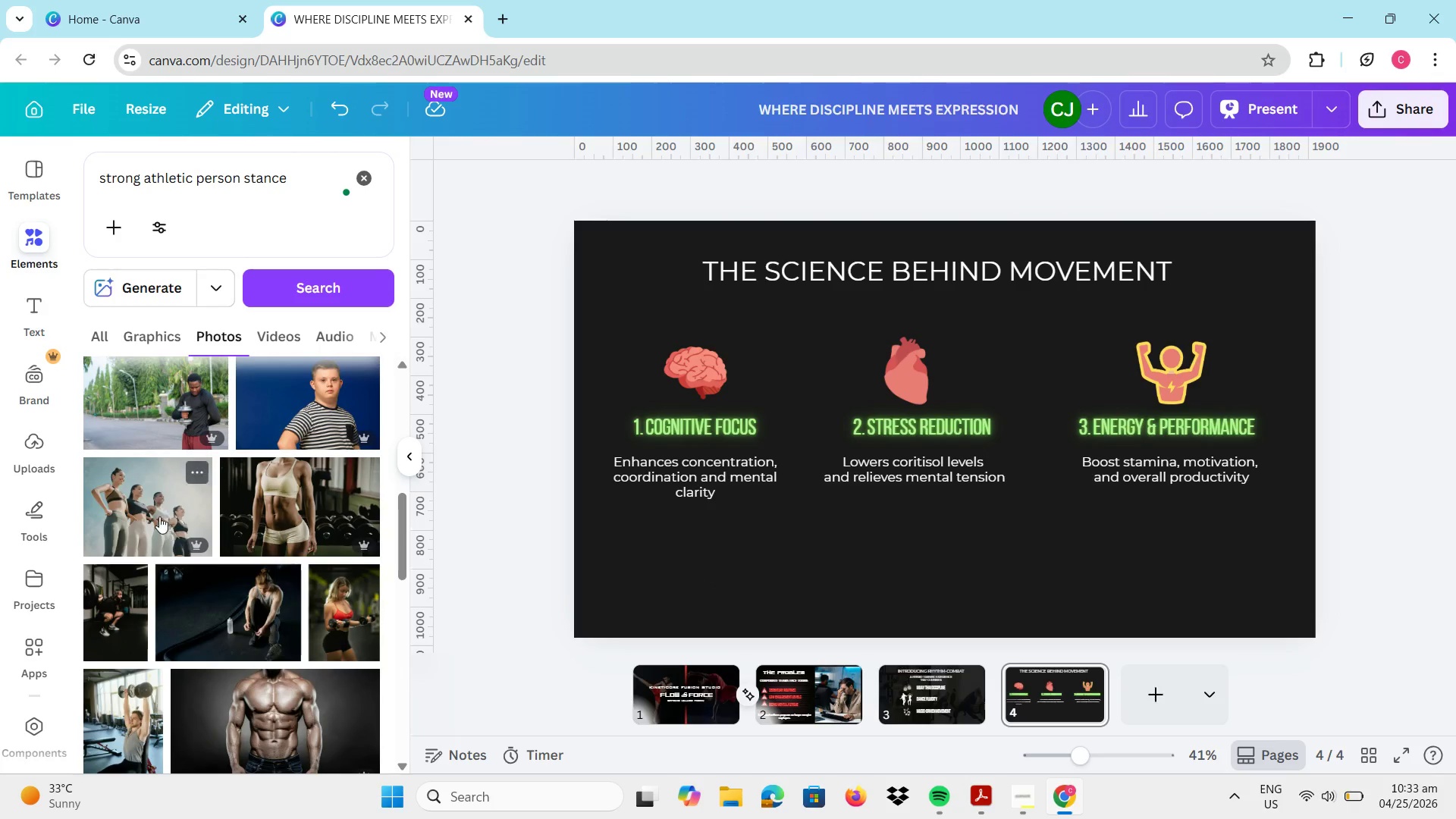 
left_click([150, 499])
 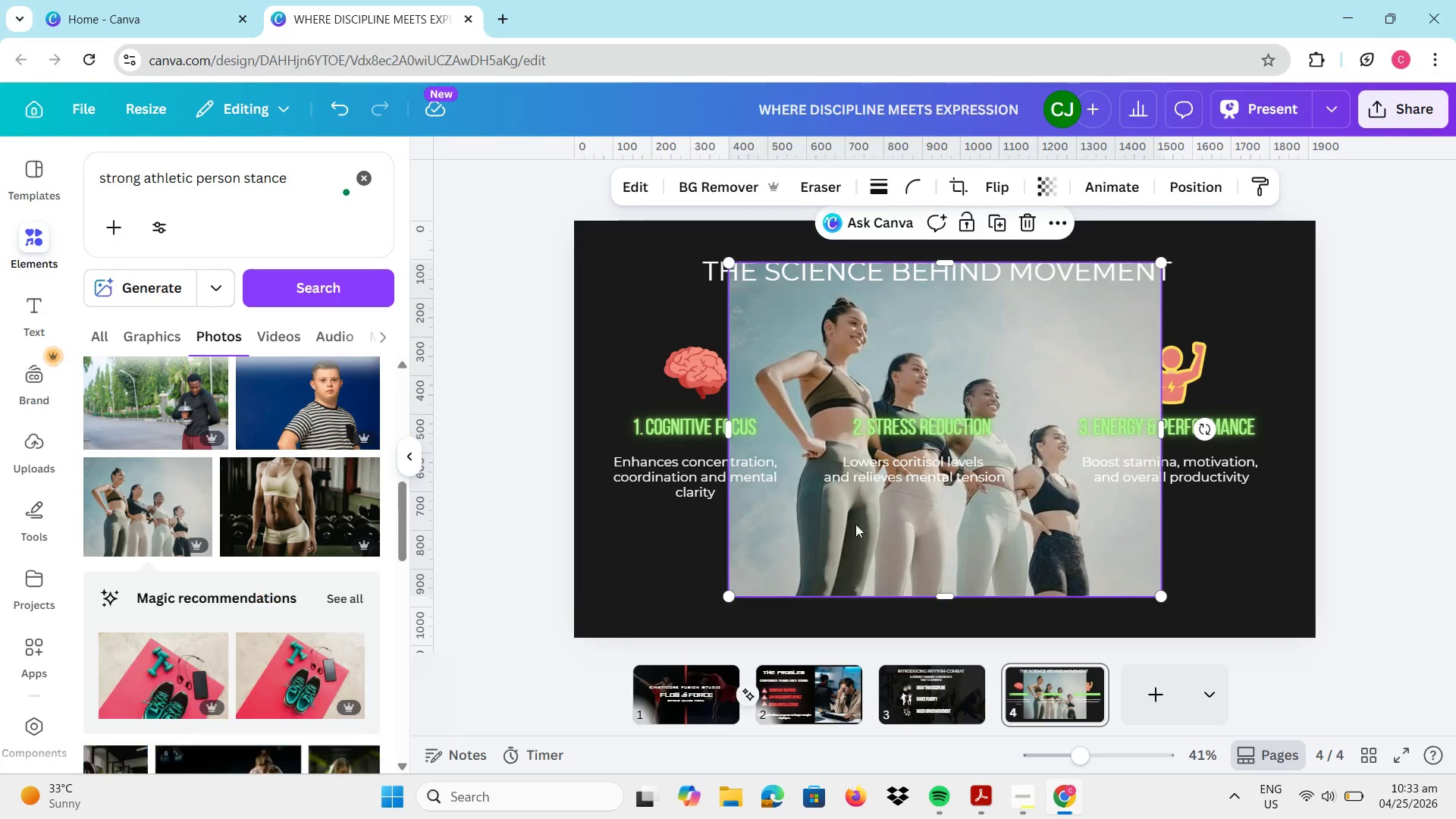 
left_click_drag(start_coordinate=[871, 534], to_coordinate=[751, 524])
 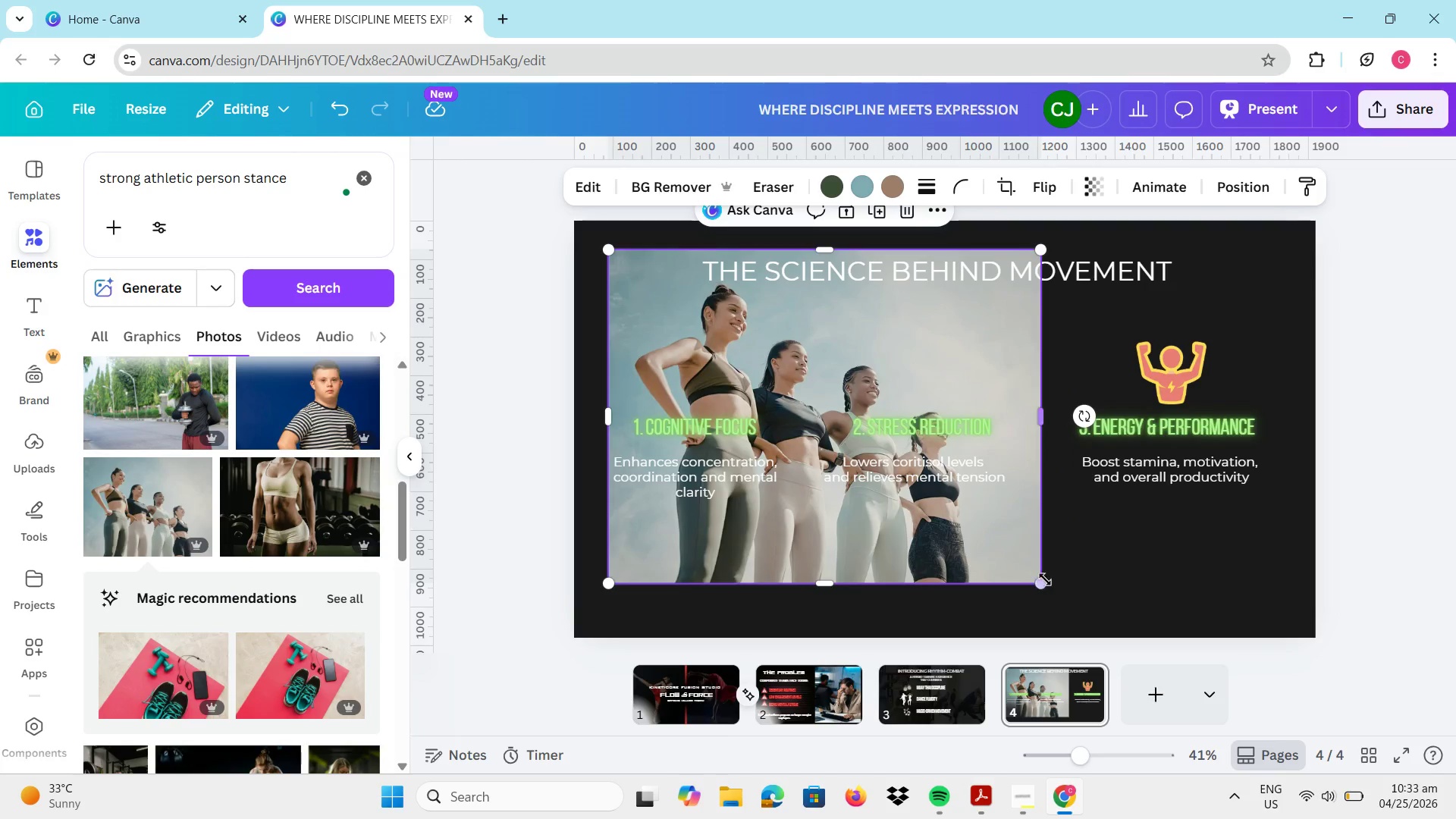 
left_click_drag(start_coordinate=[1045, 579], to_coordinate=[1181, 595])
 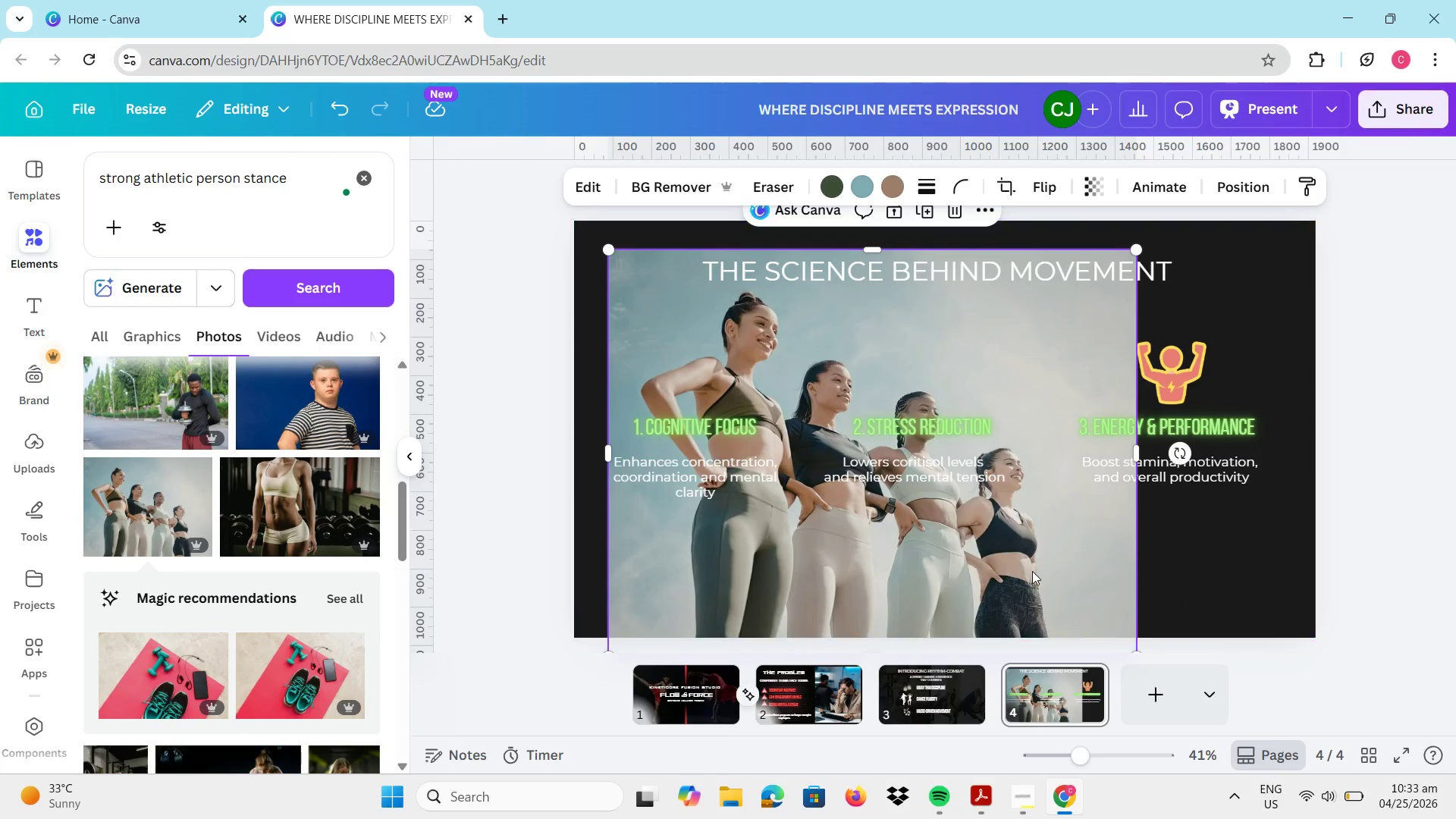 
left_click_drag(start_coordinate=[1032, 570], to_coordinate=[1074, 539])
 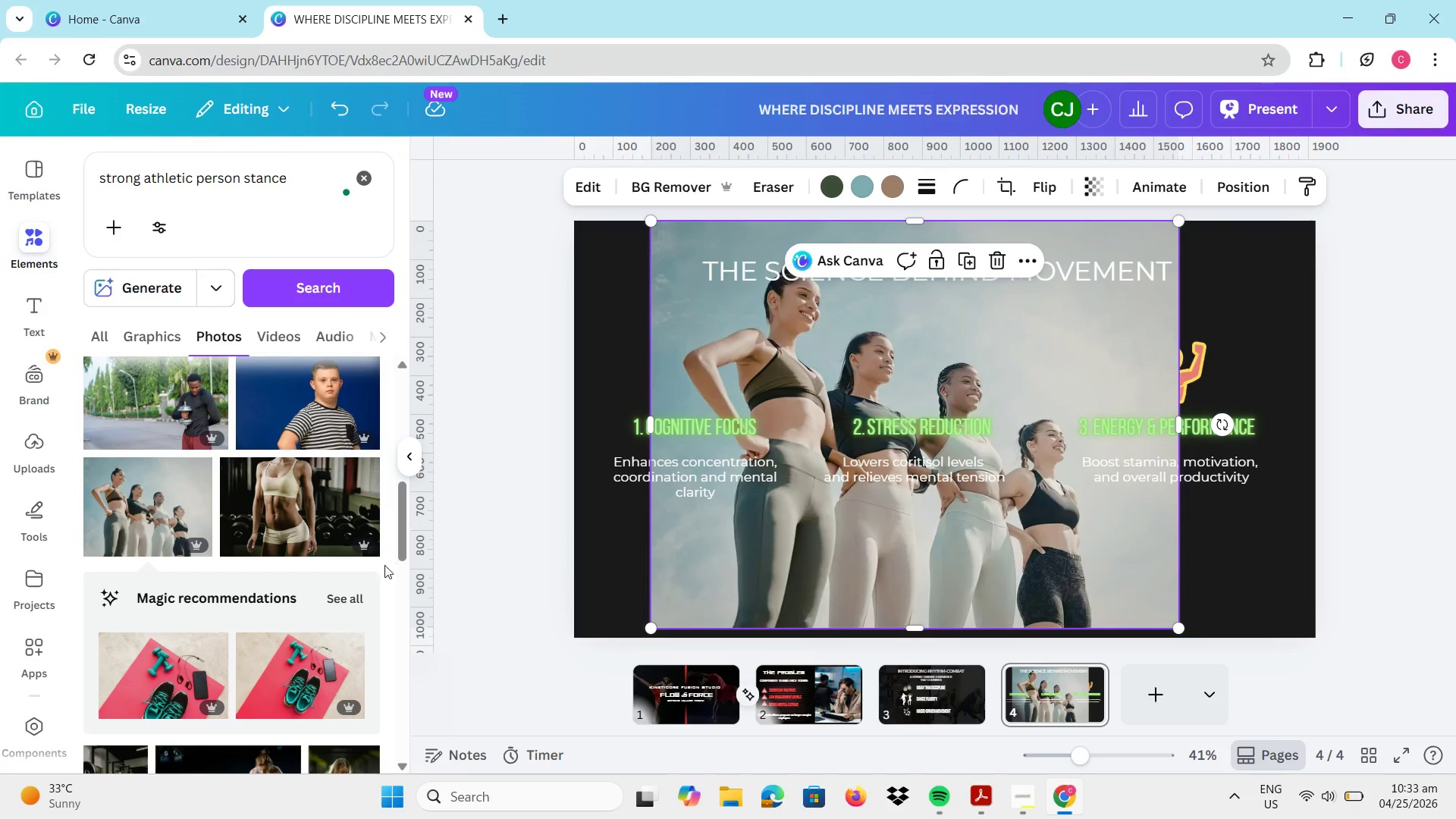 
scroll: coordinate [352, 562], scroll_direction: down, amount: 5.0
 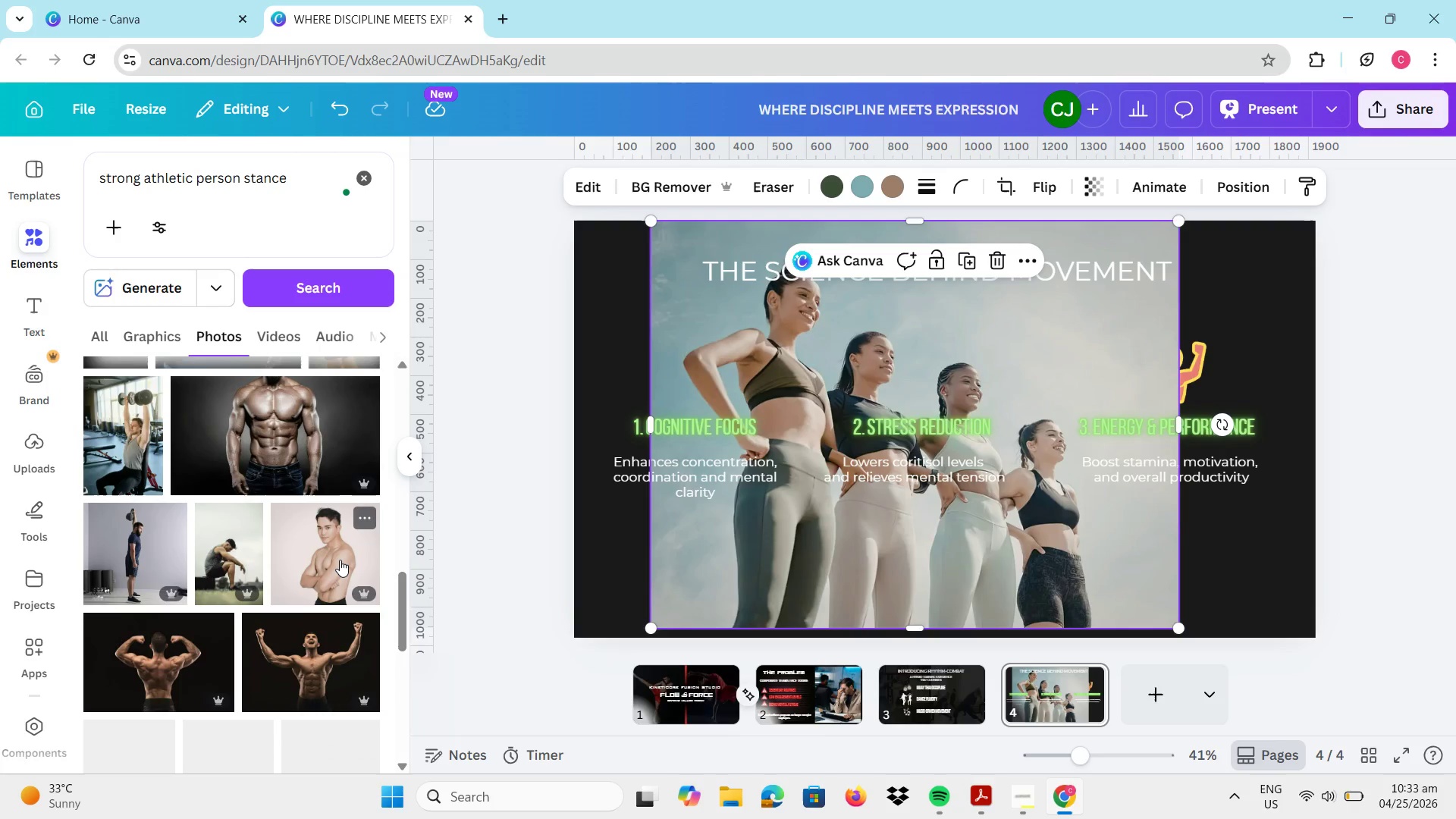 
scroll: coordinate [340, 560], scroll_direction: up, amount: 2.0
 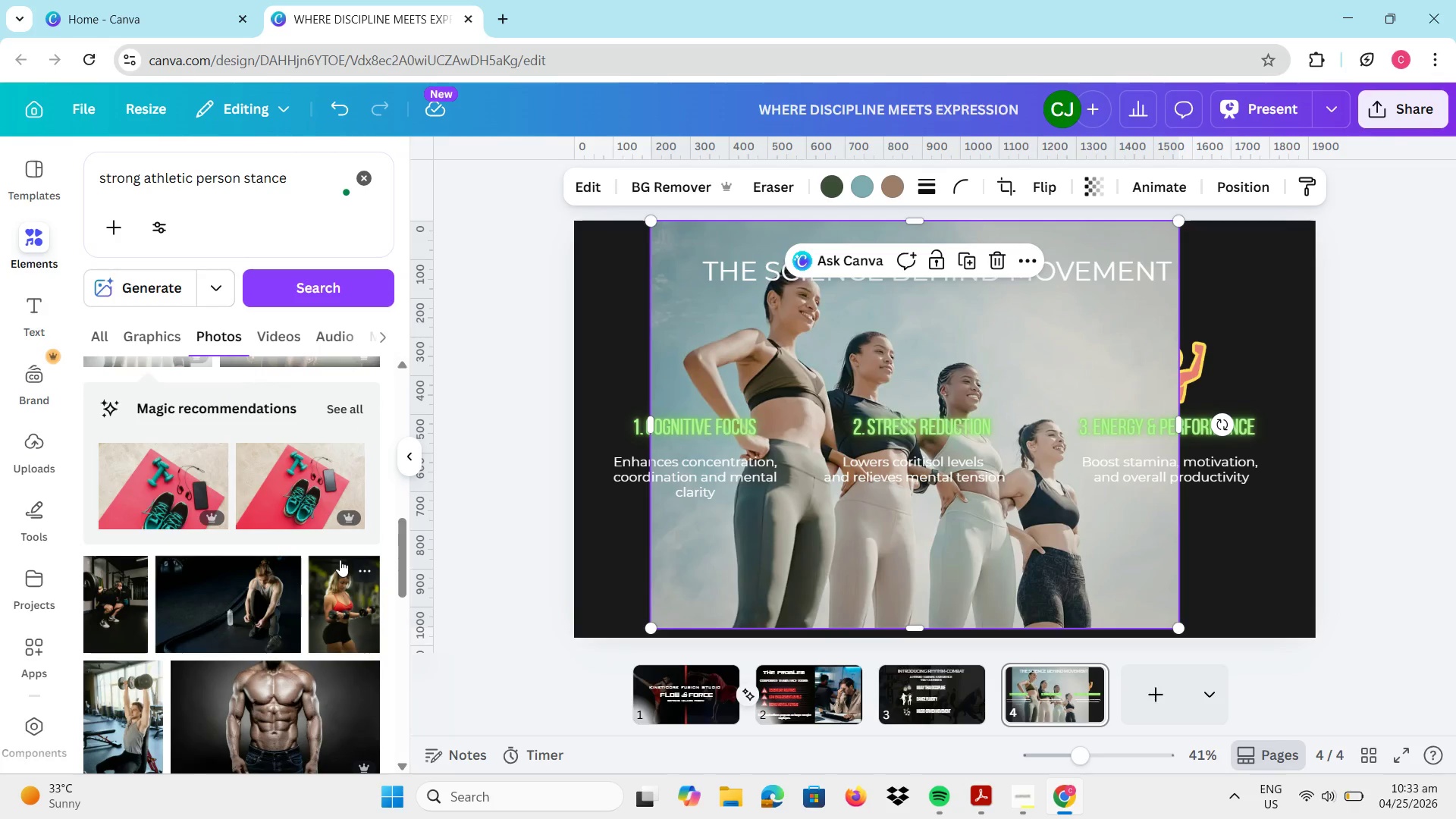 
scroll: coordinate [340, 561], scroll_direction: down, amount: 13.0
 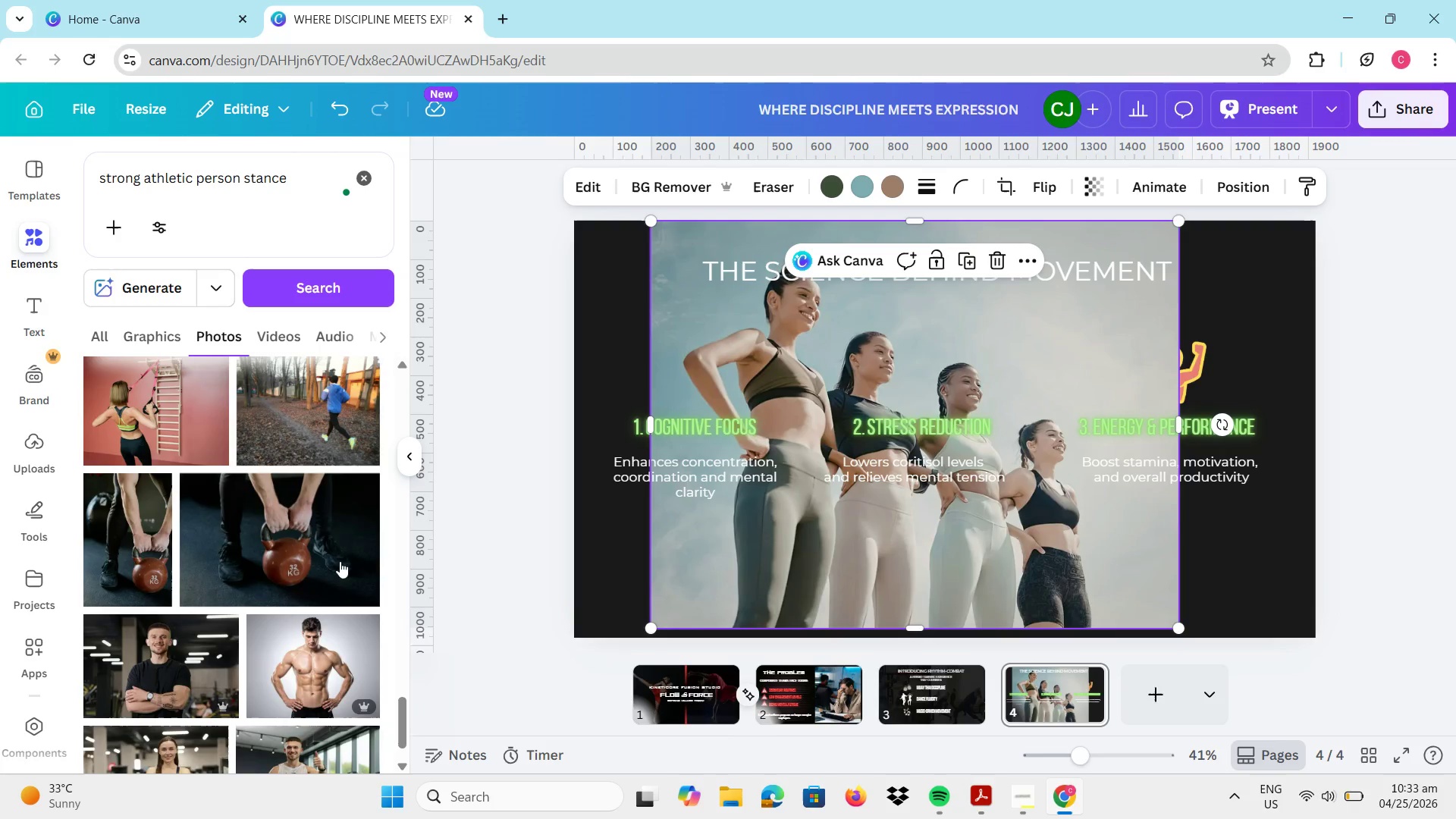 
scroll: coordinate [340, 560], scroll_direction: down, amount: 5.0
 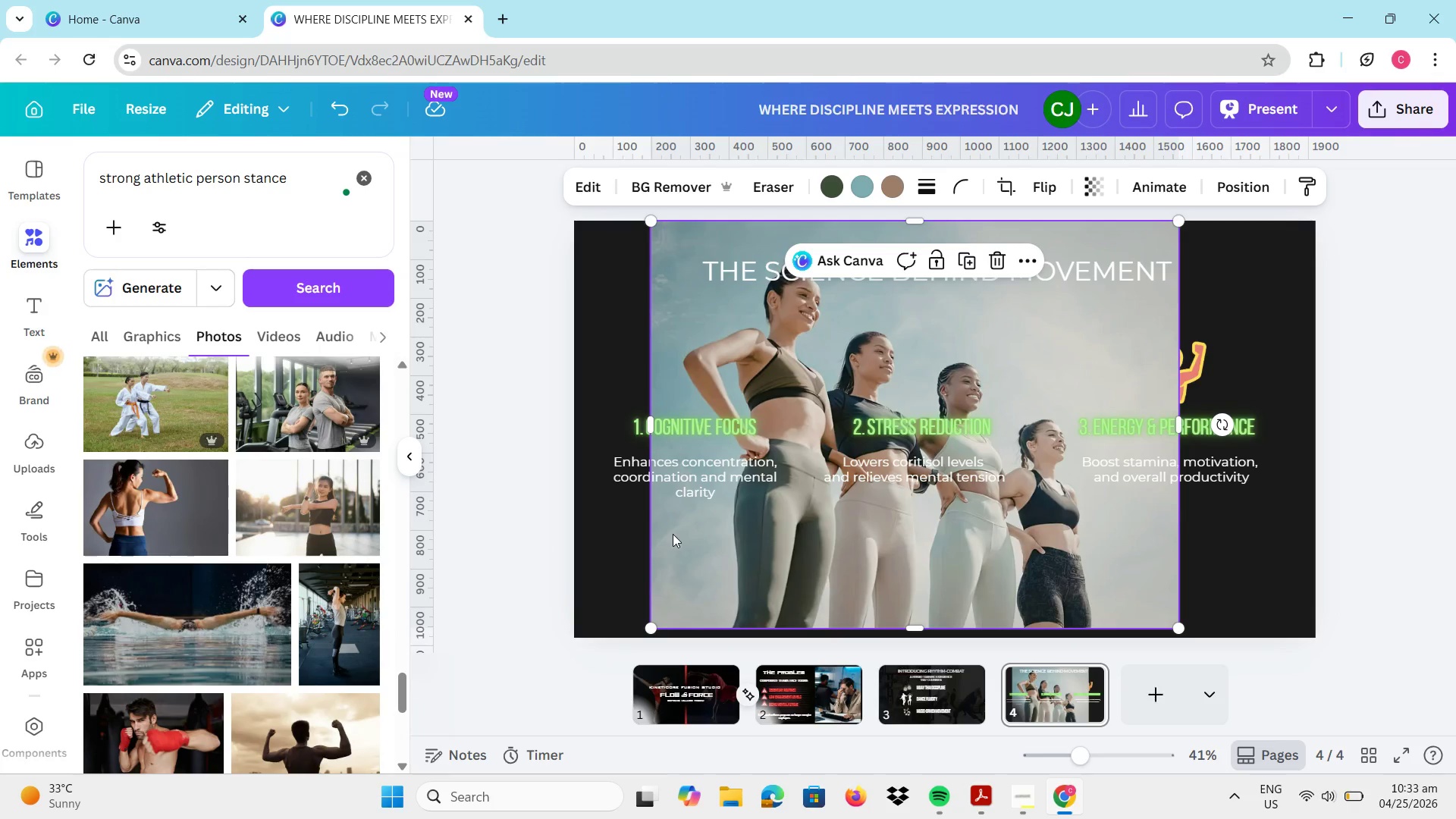 
key(Delete)
 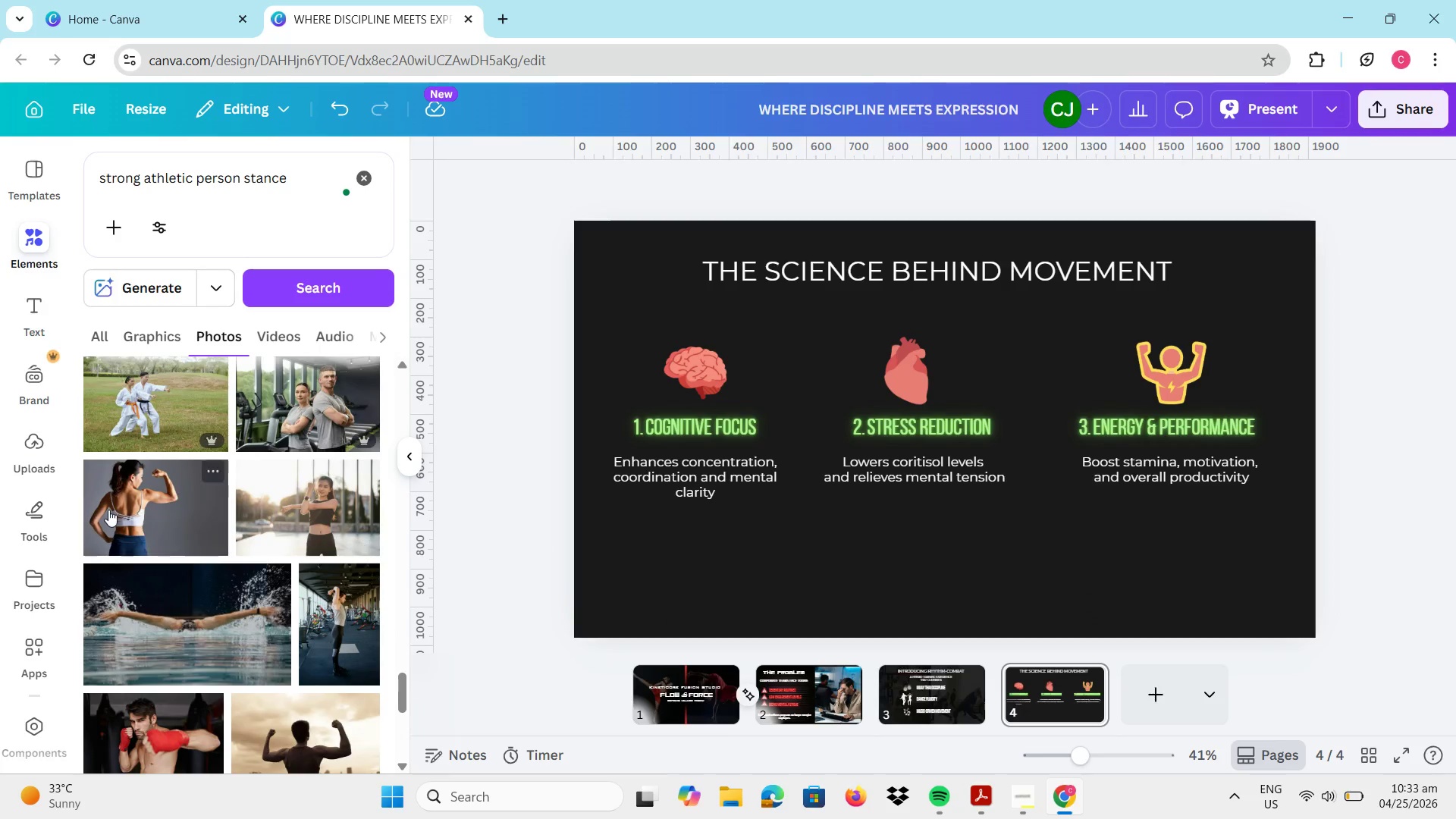 
left_click([131, 511])
 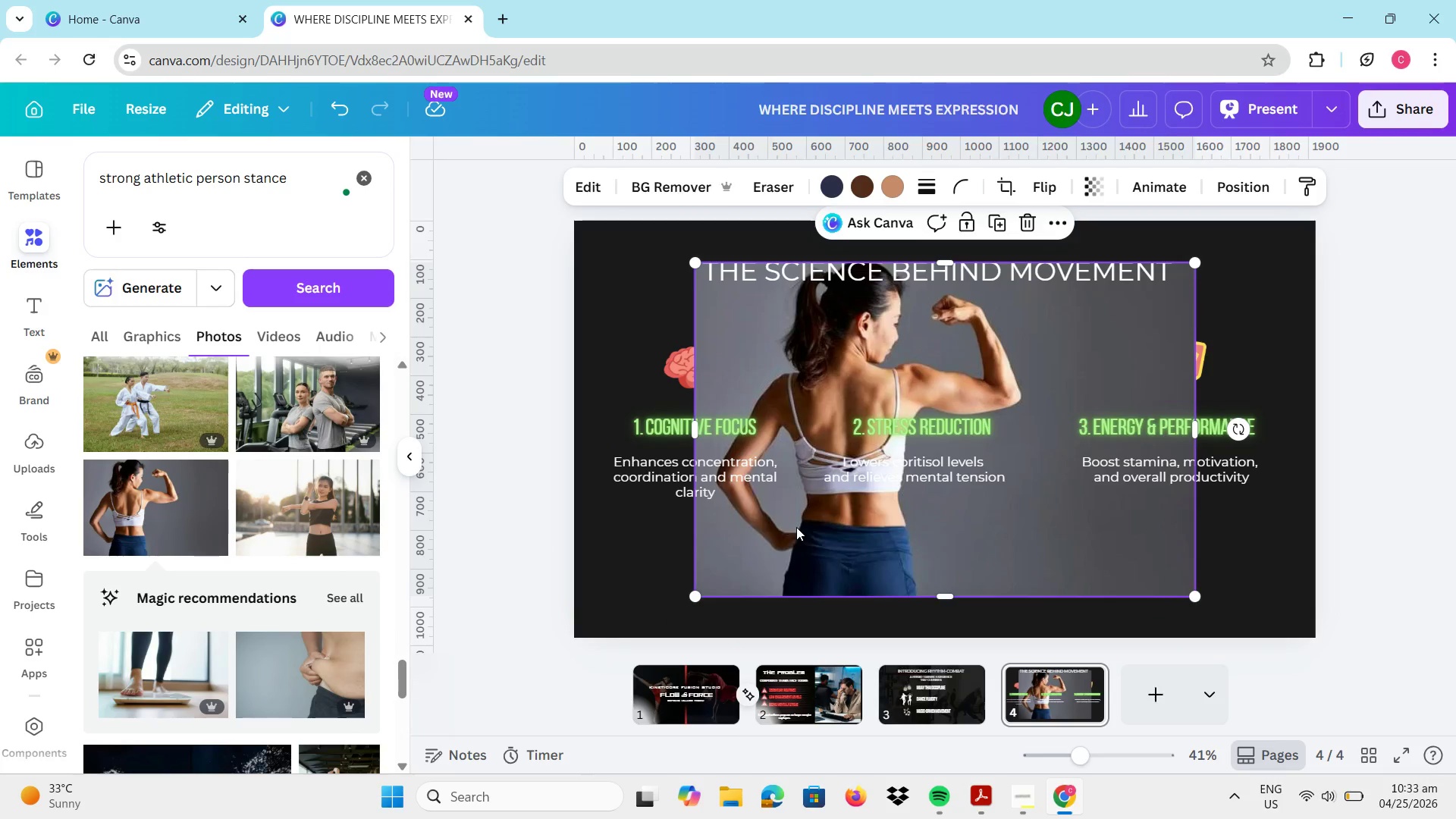 
left_click_drag(start_coordinate=[796, 527], to_coordinate=[670, 482])
 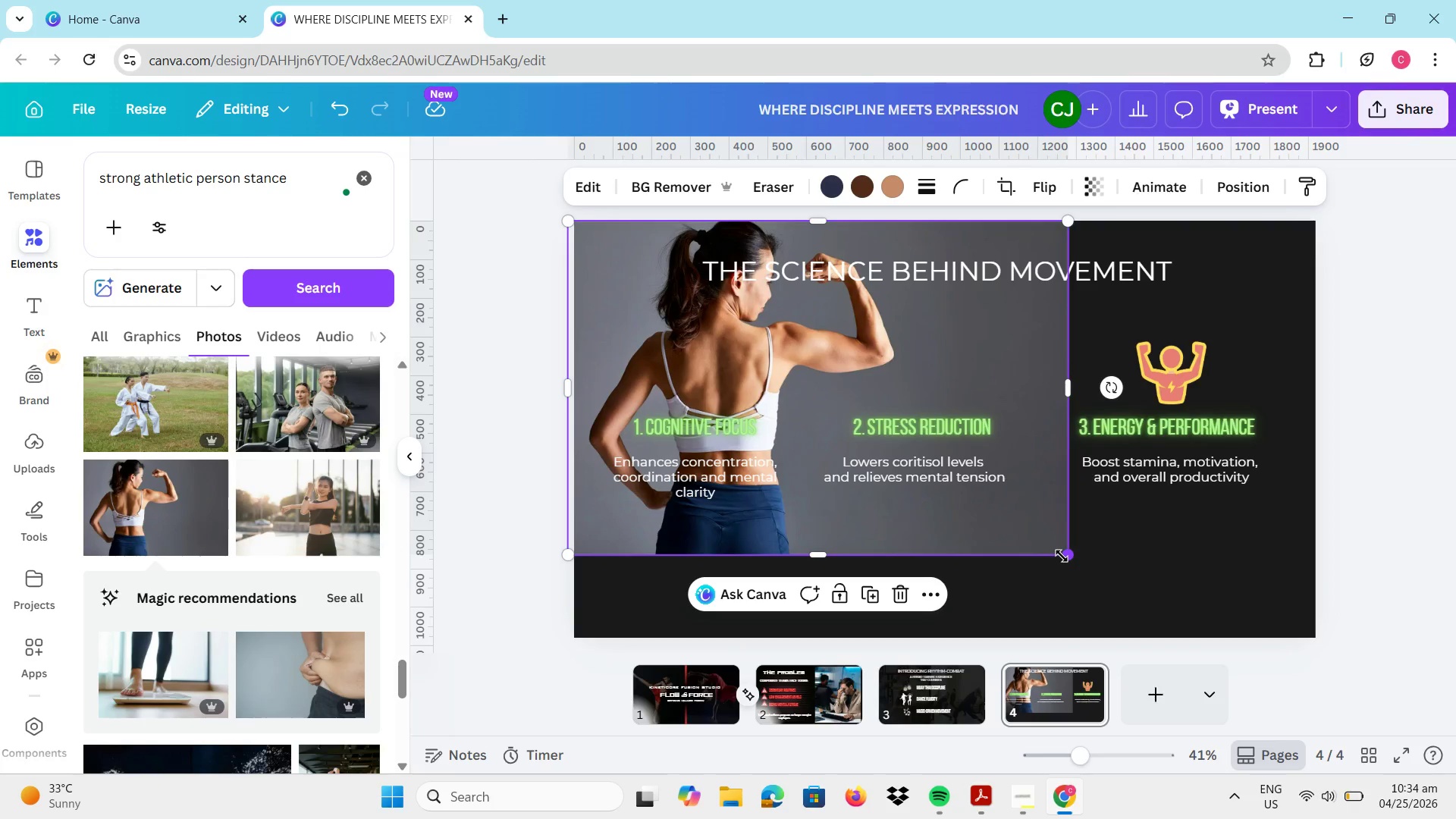 
left_click_drag(start_coordinate=[1062, 556], to_coordinate=[1383, 620])
 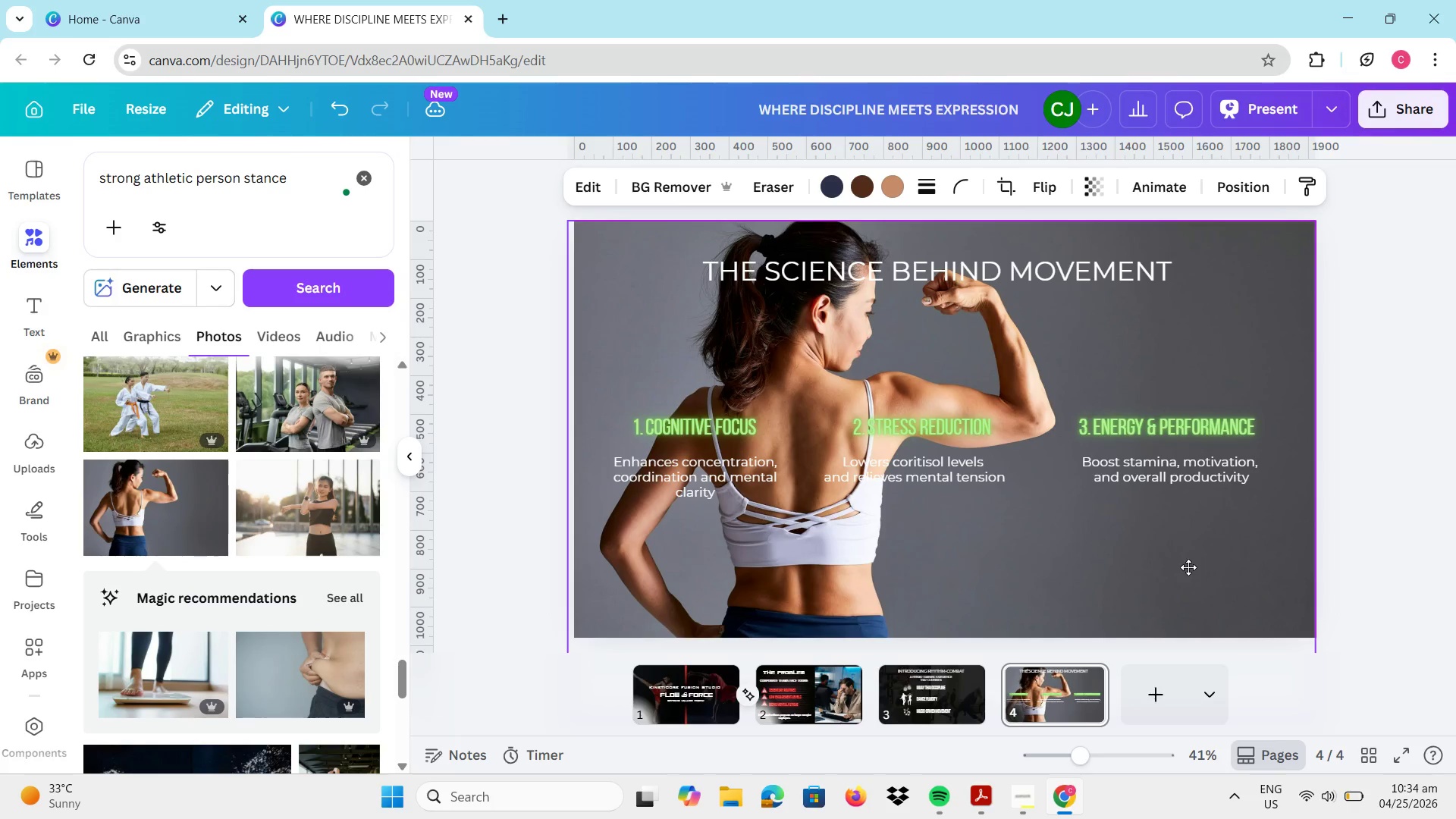 
left_click([1087, 198])
 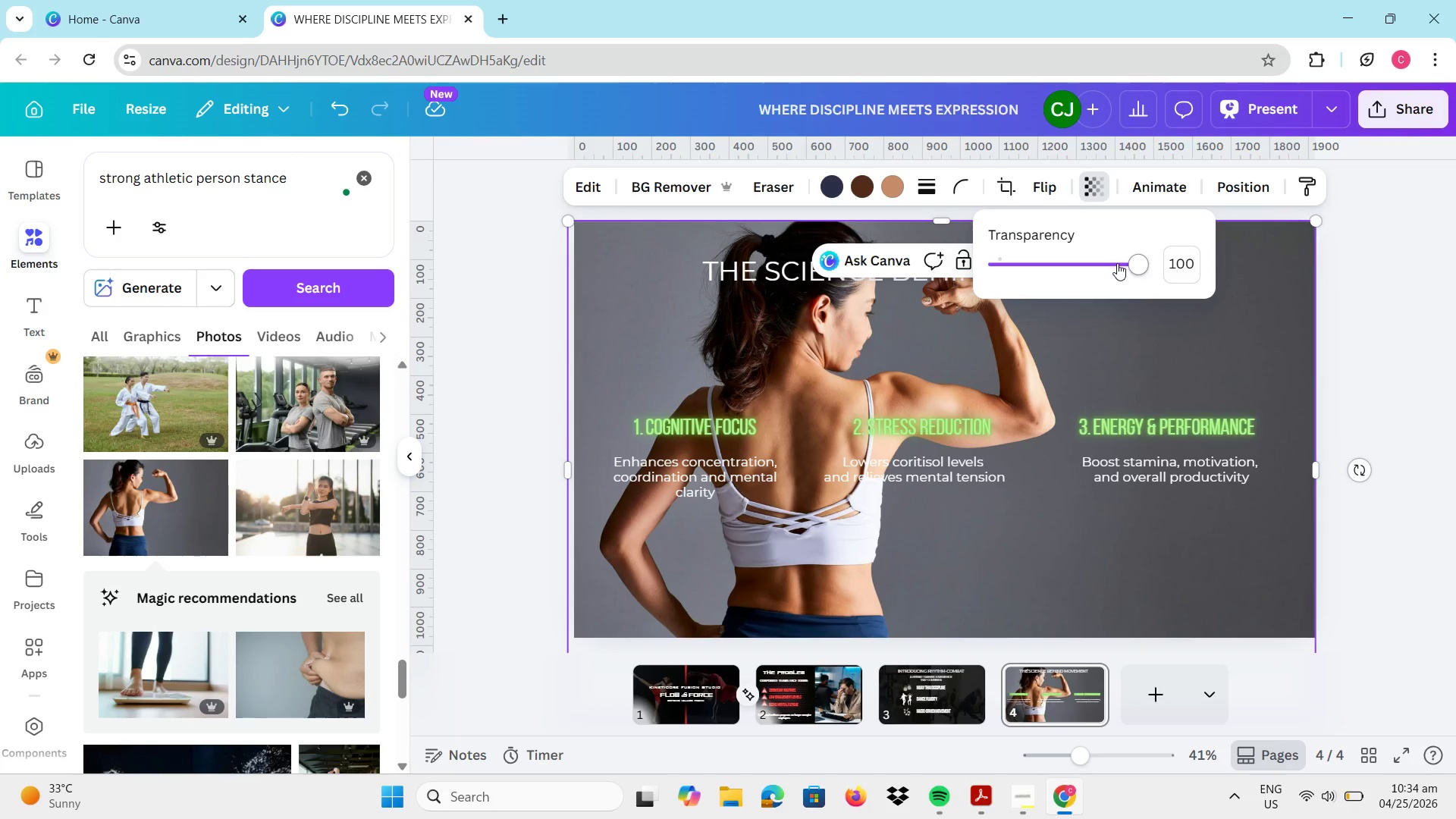 
left_click_drag(start_coordinate=[1129, 265], to_coordinate=[1033, 257])
 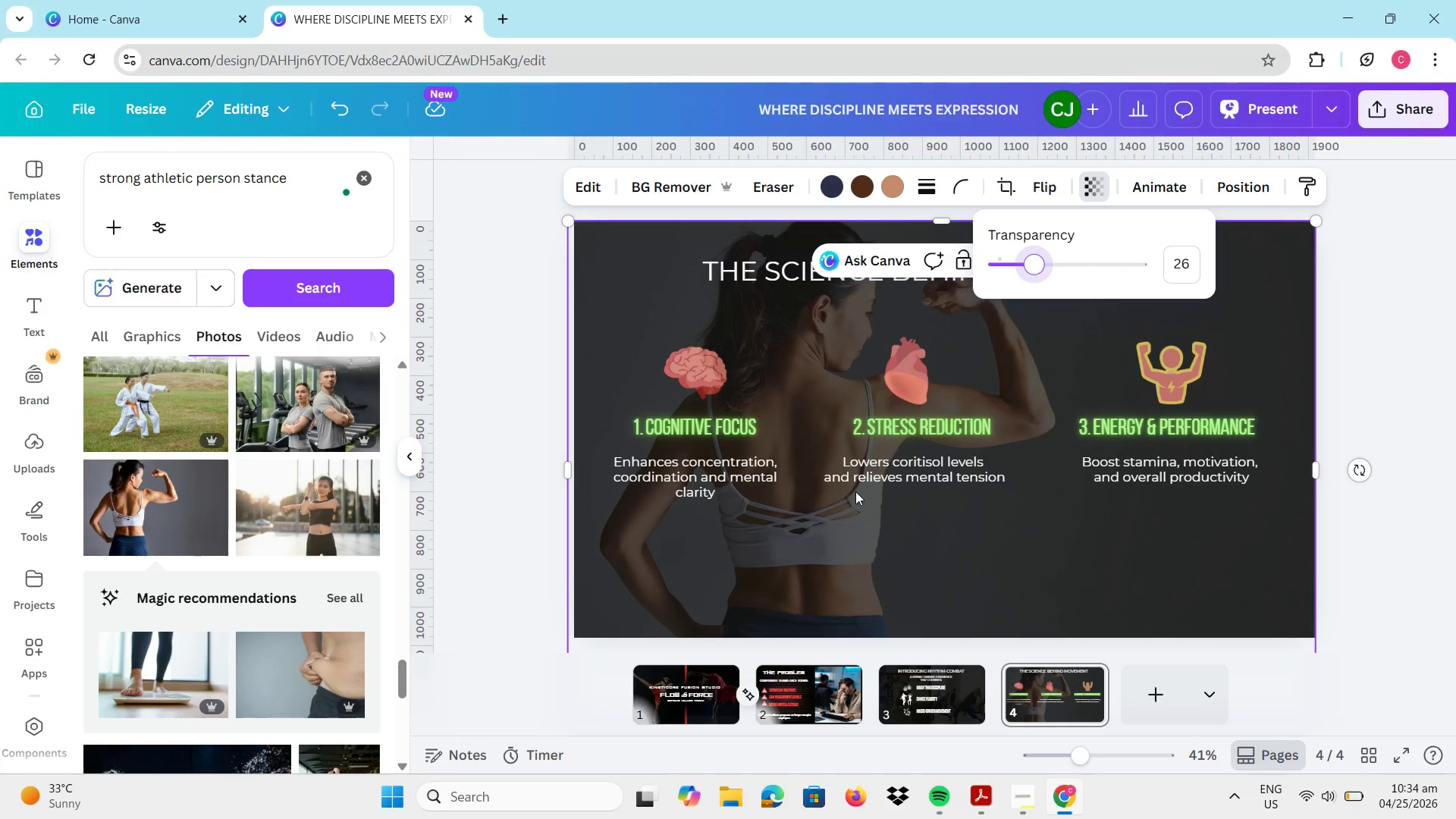 
left_click_drag(start_coordinate=[864, 503], to_coordinate=[984, 502])
 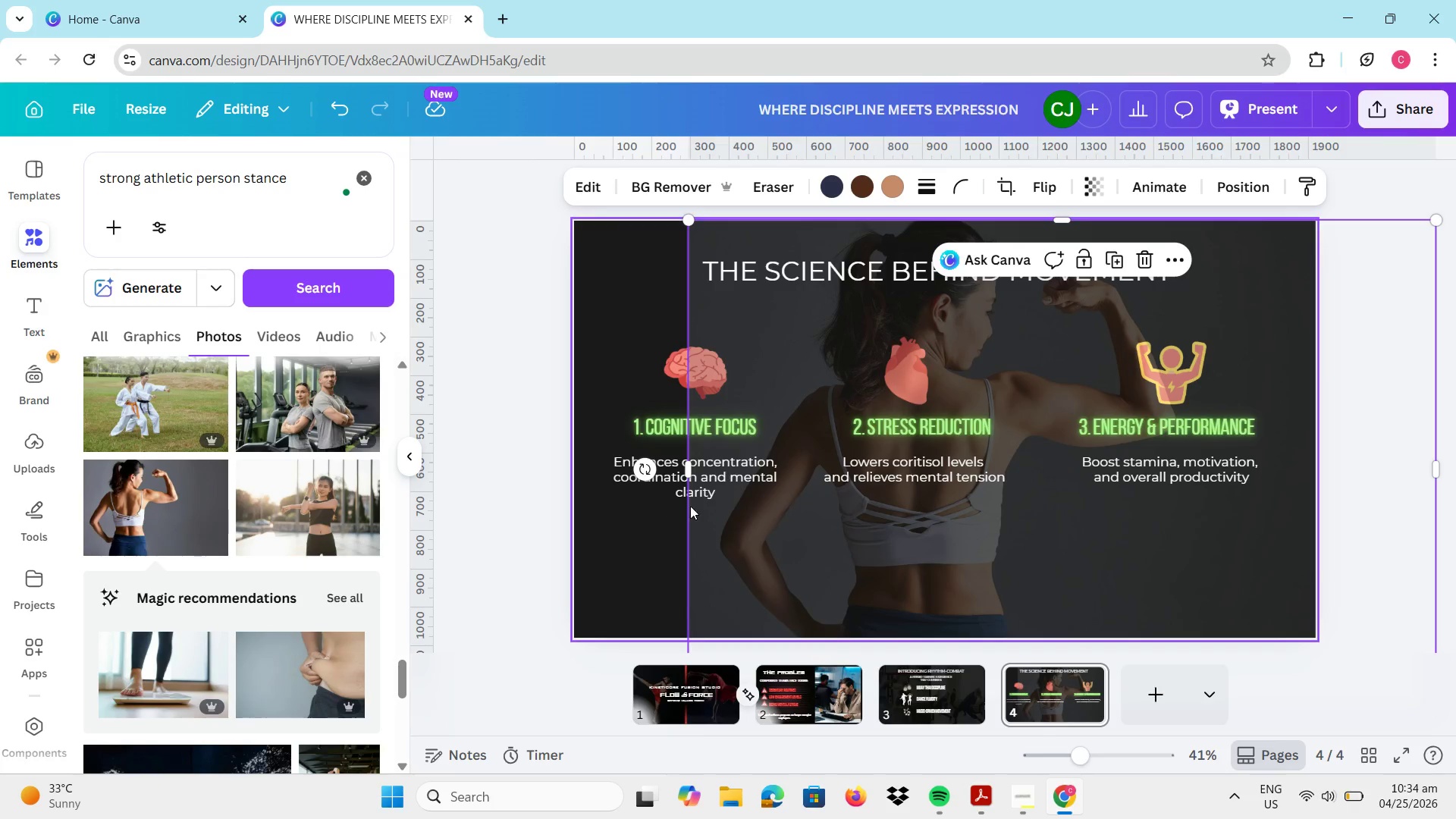 
left_click_drag(start_coordinate=[686, 469], to_coordinate=[574, 466])
 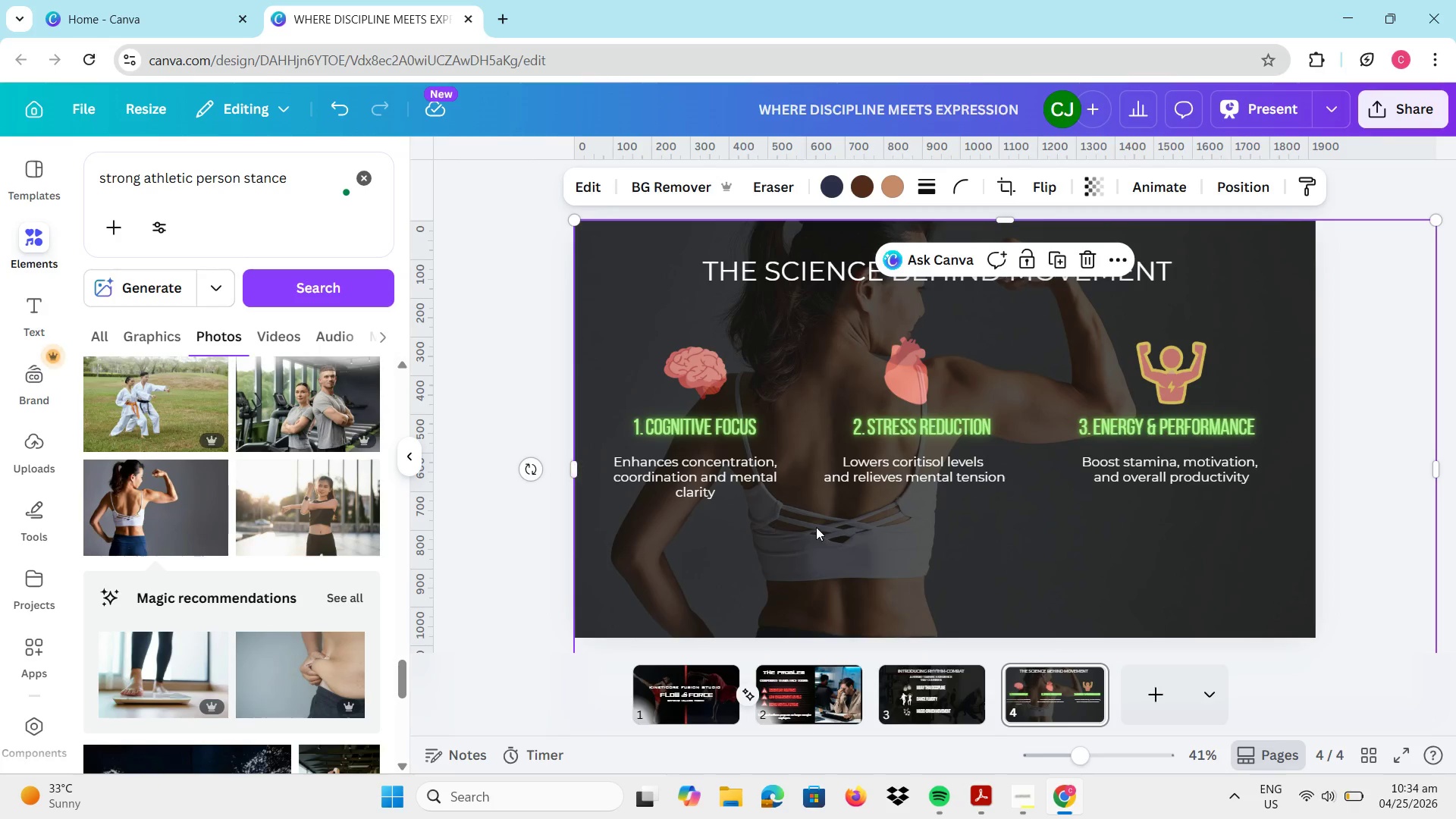 
left_click_drag(start_coordinate=[816, 527], to_coordinate=[899, 526])
 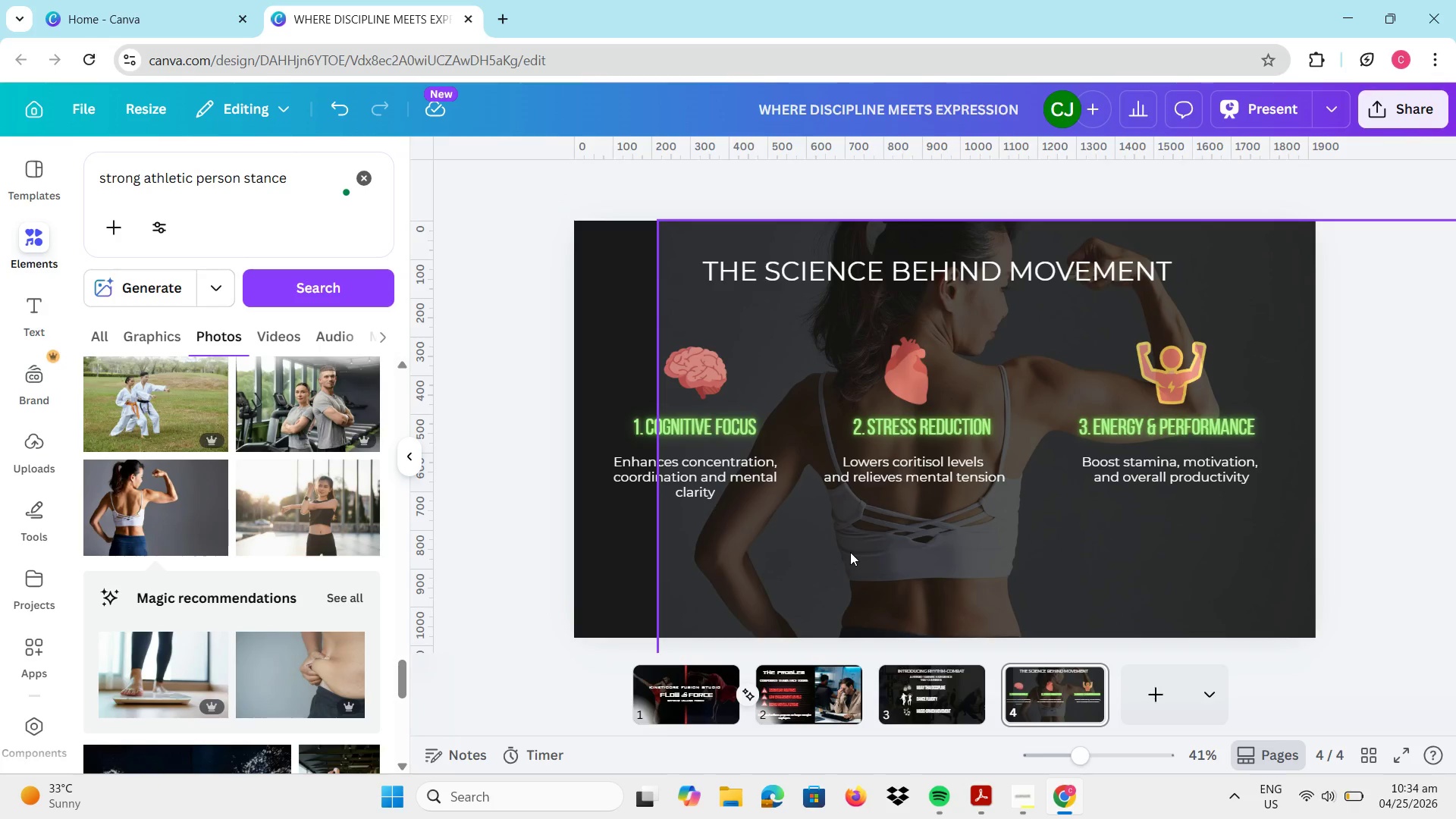 
double_click([850, 552])
 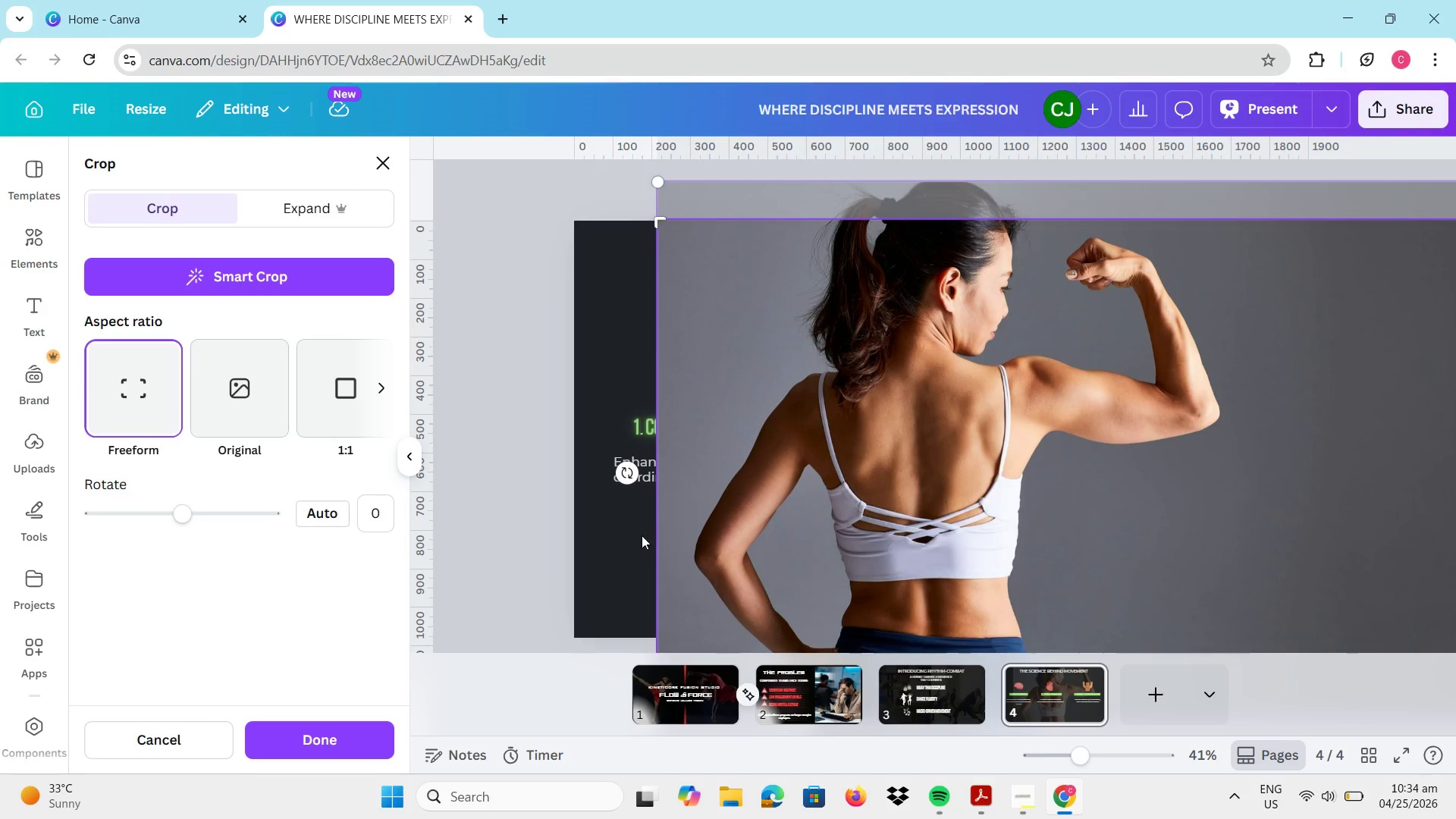 
left_click([583, 541])
 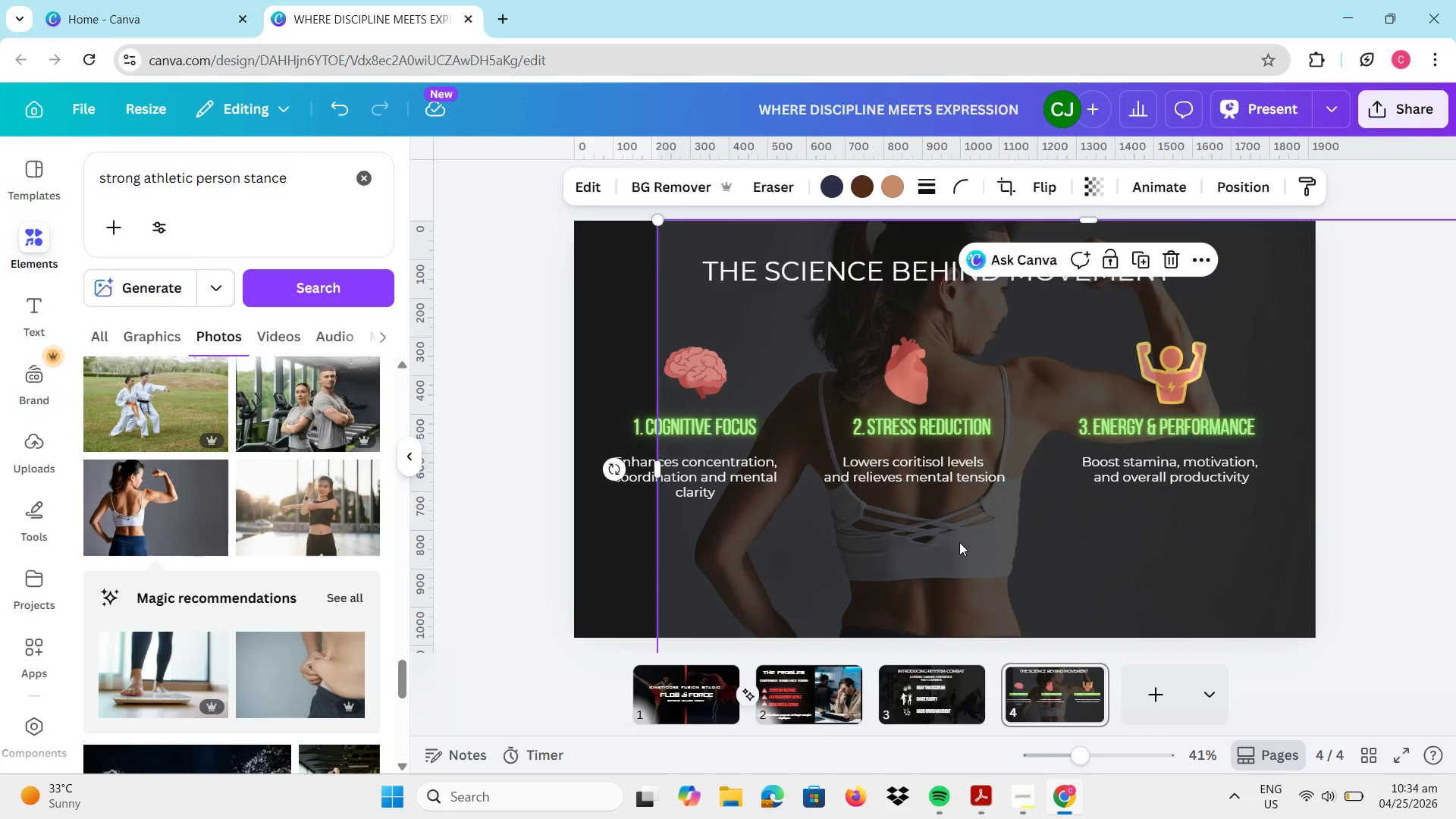 
left_click([959, 542])
 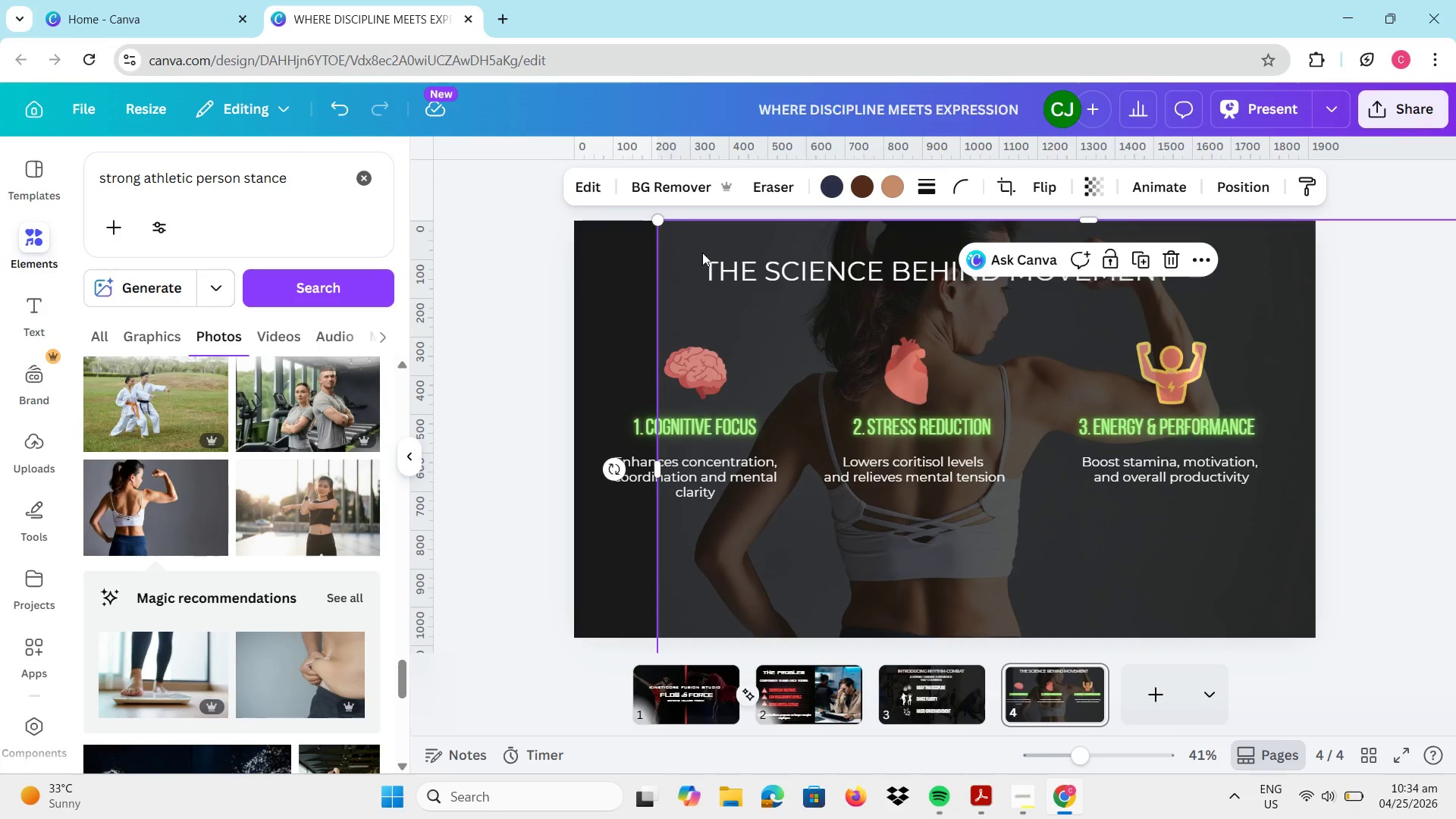 
left_click([670, 190])
 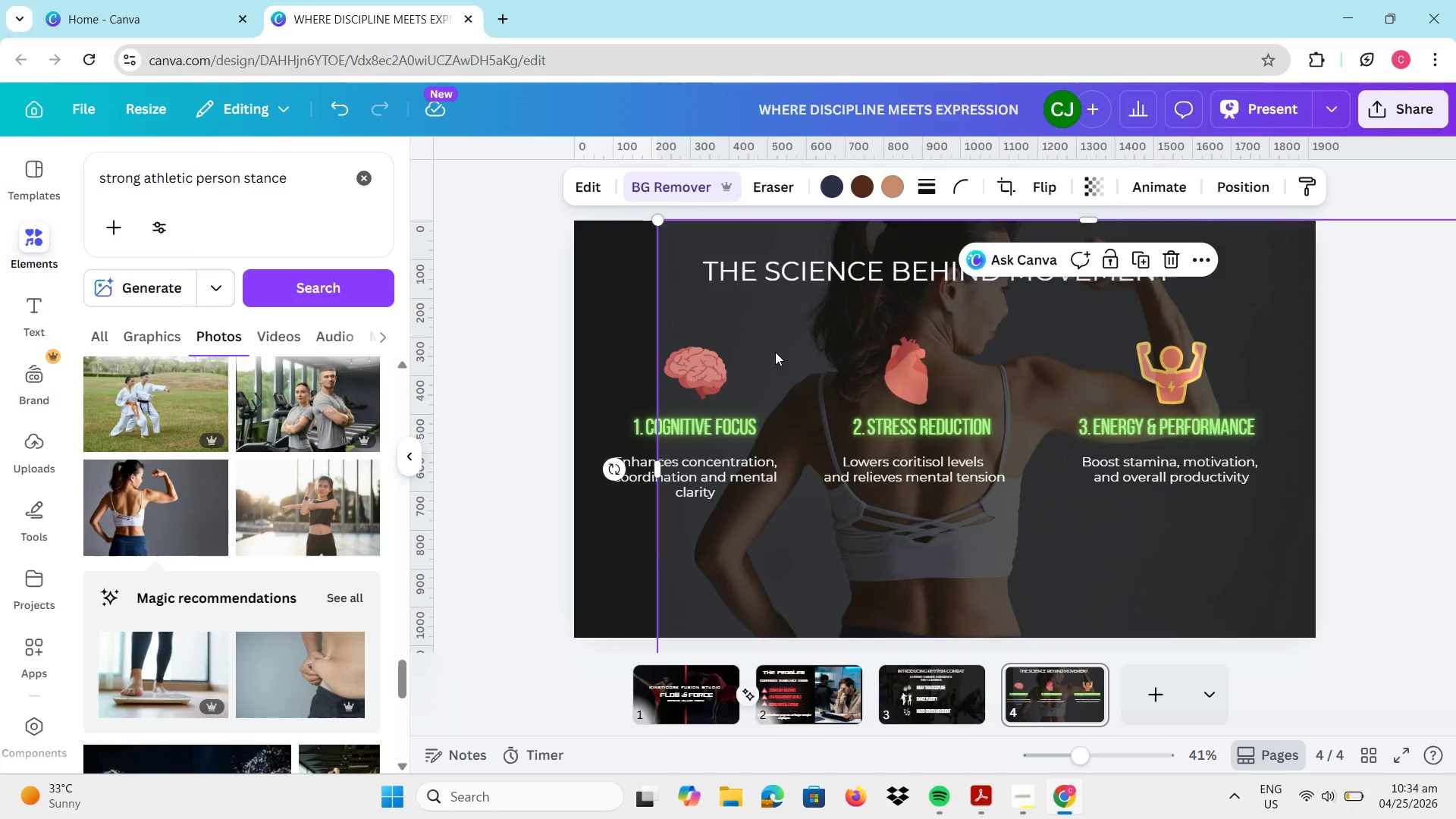 
left_click([1429, 375])
 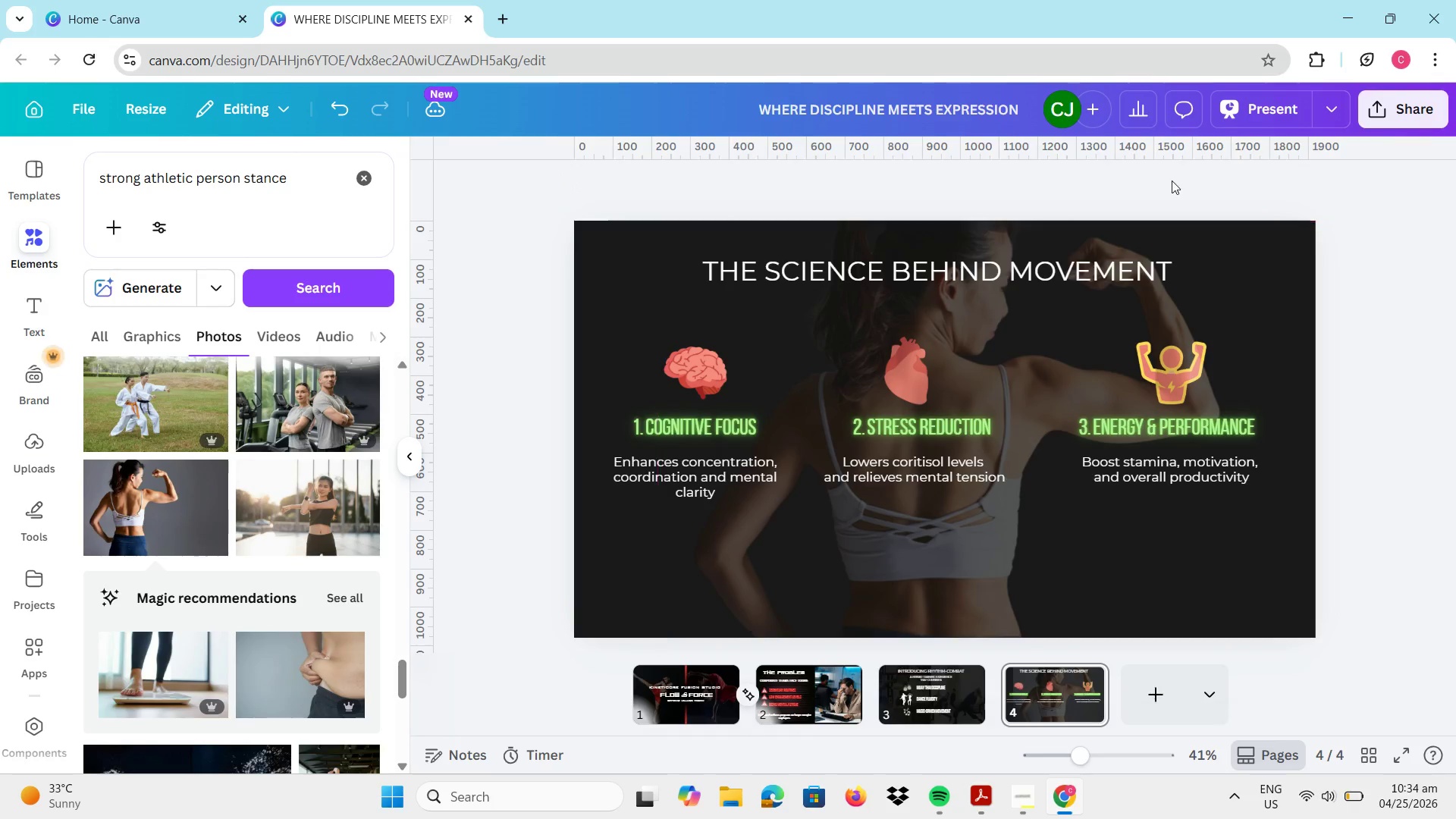 
left_click([924, 544])
 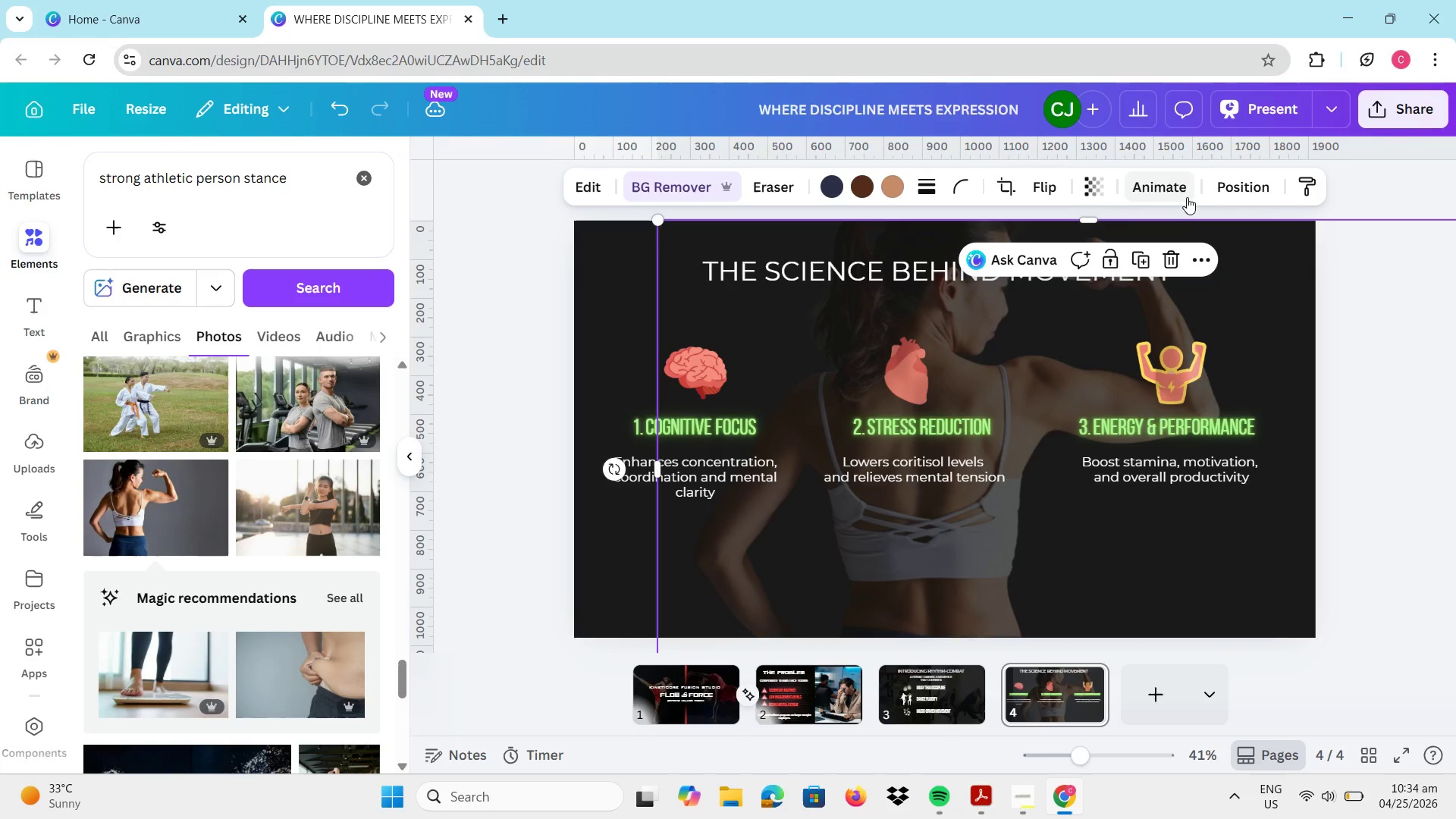 
left_click([1225, 195])
 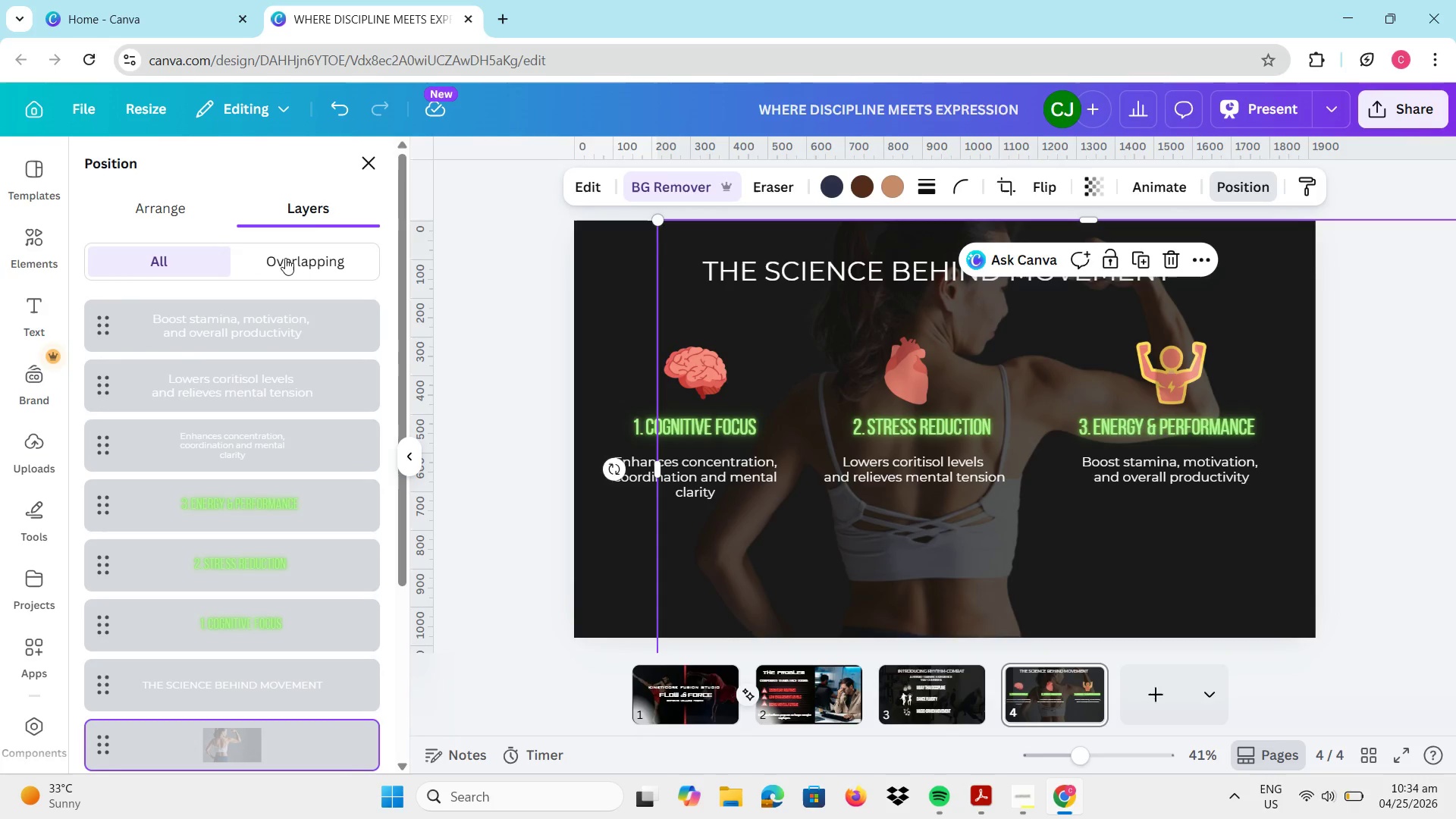 
left_click([306, 212])
 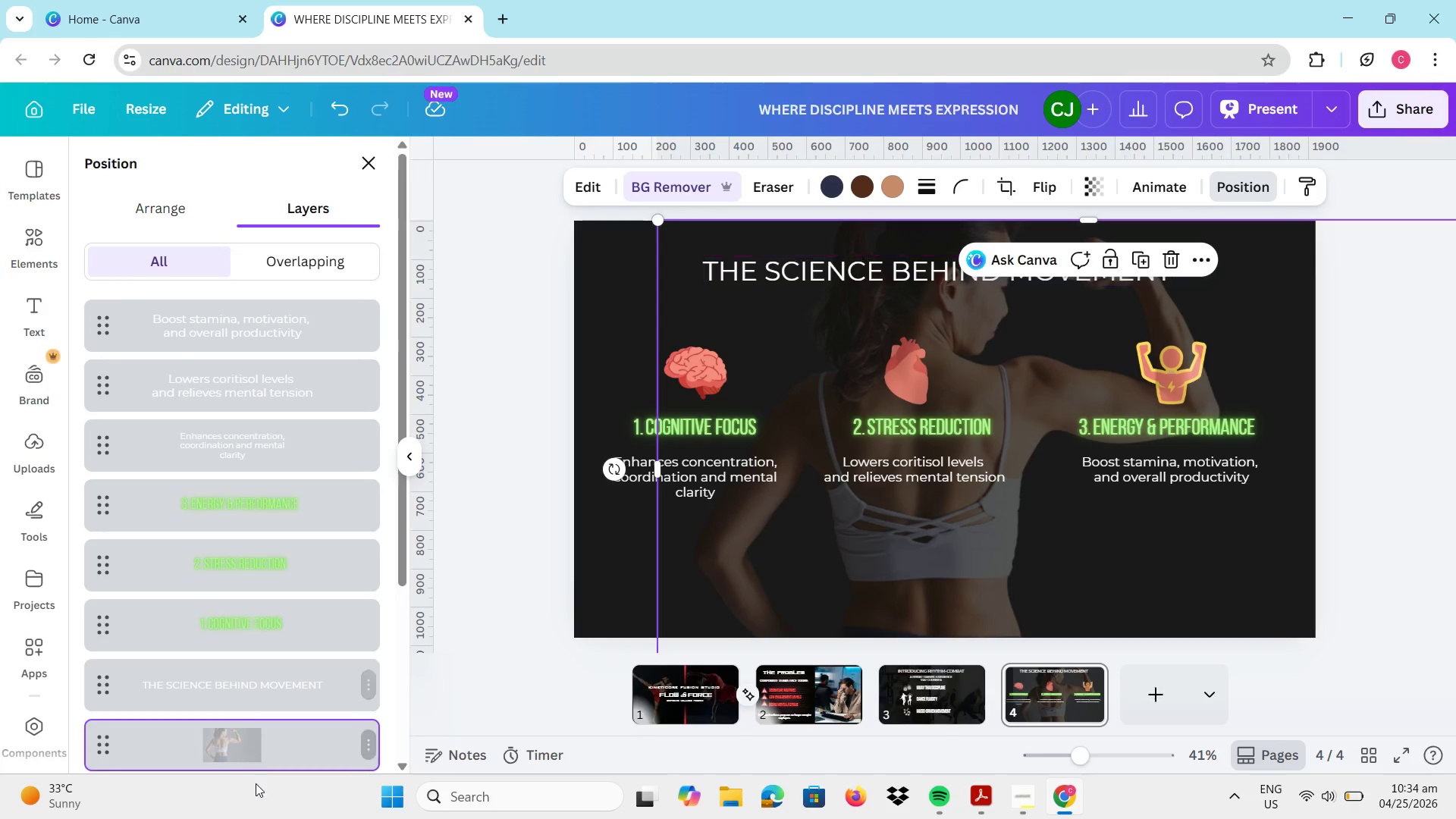 
scroll: coordinate [276, 675], scroll_direction: down, amount: 4.0
 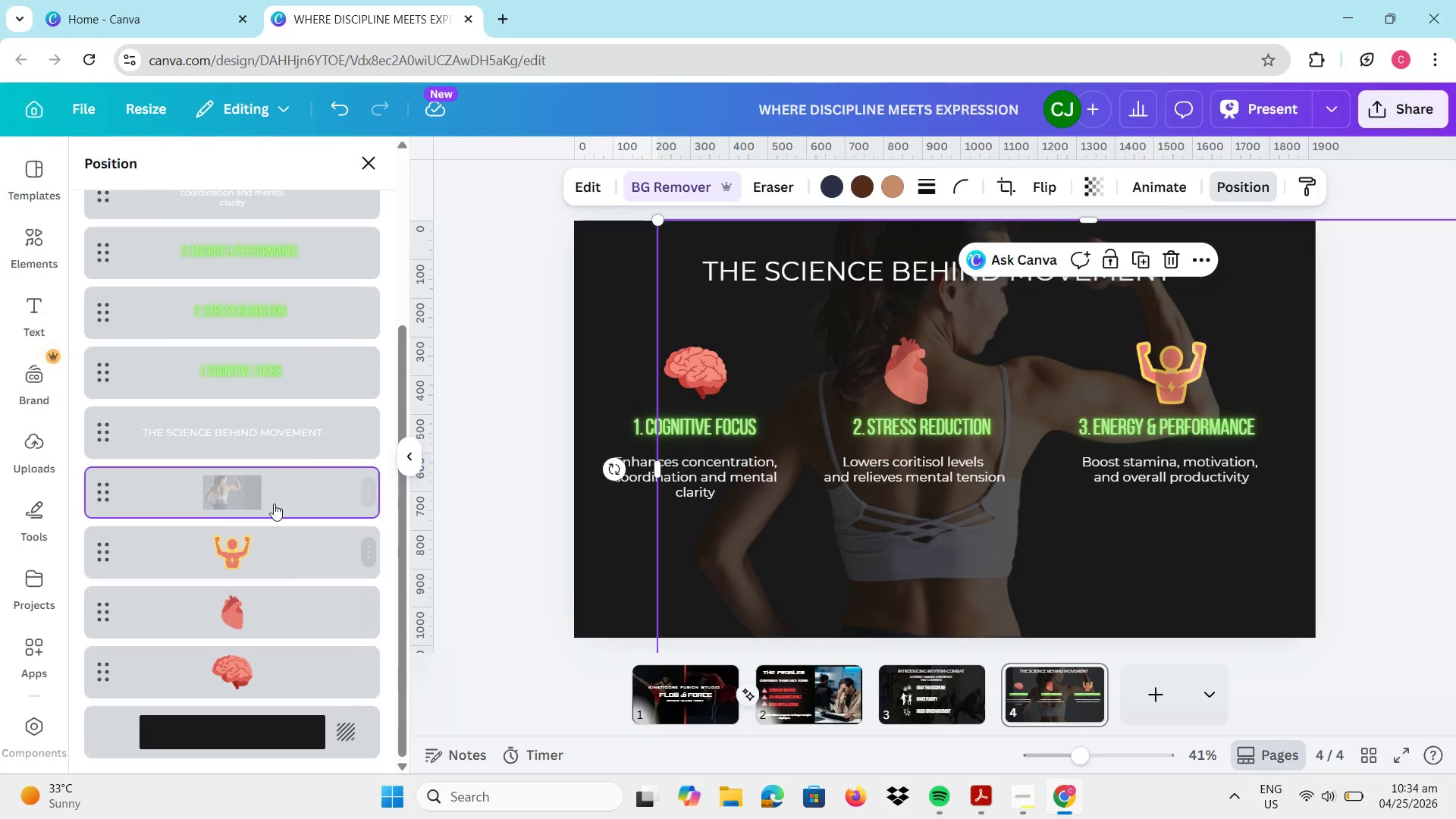 
left_click_drag(start_coordinate=[268, 484], to_coordinate=[285, 676])
 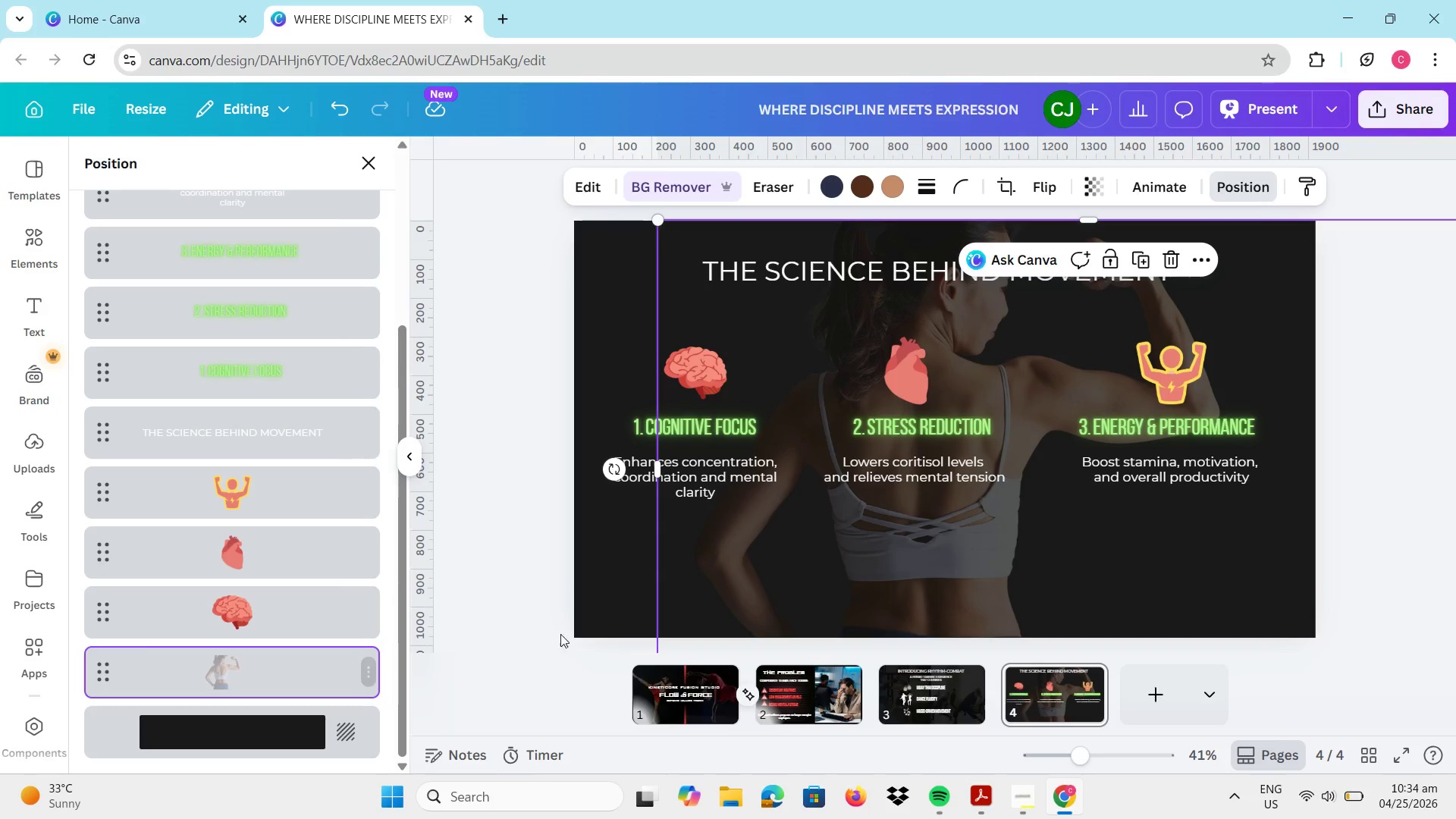 
left_click([446, 682])
 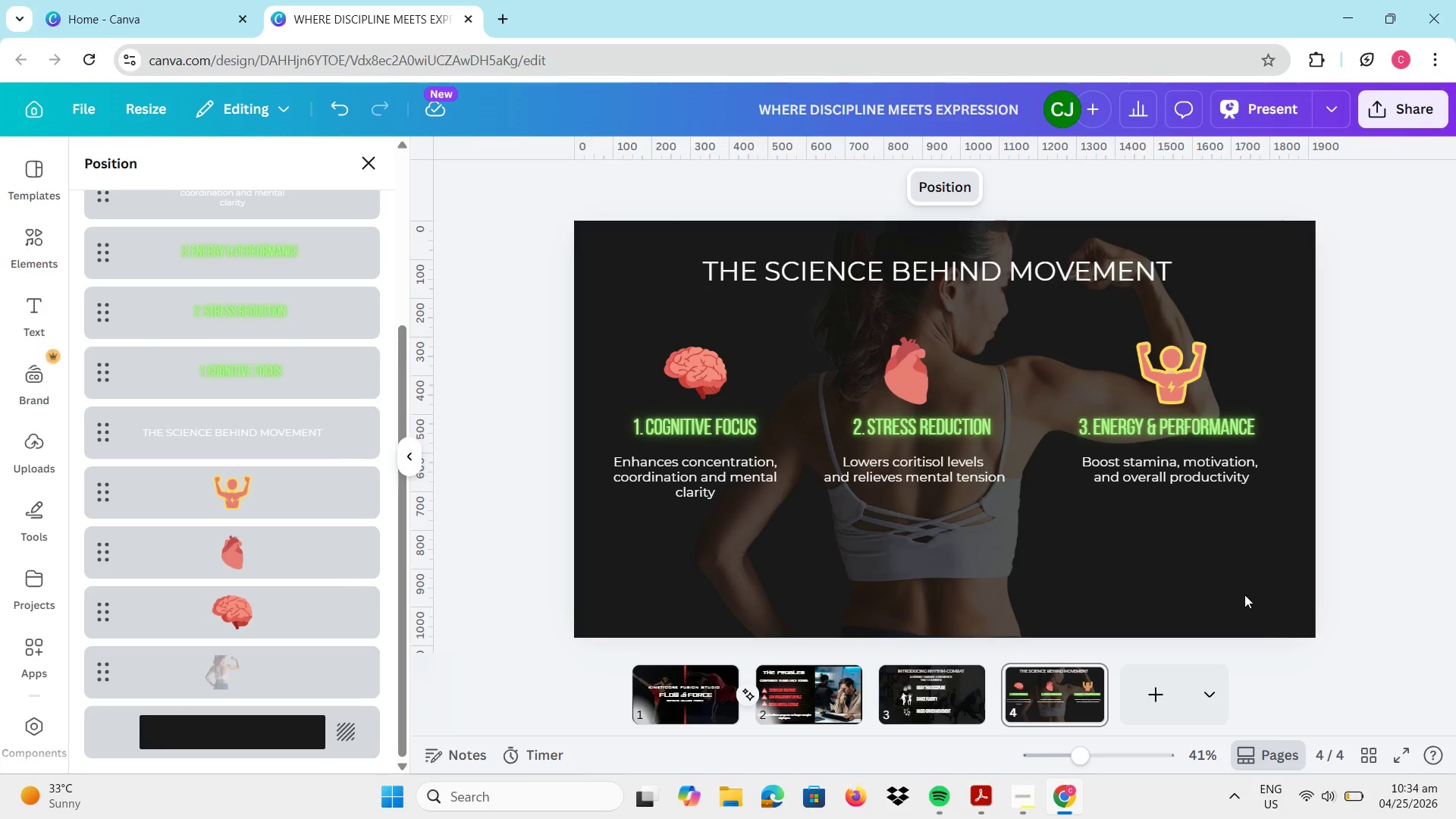 
left_click_drag(start_coordinate=[1081, 576], to_coordinate=[1075, 575])
 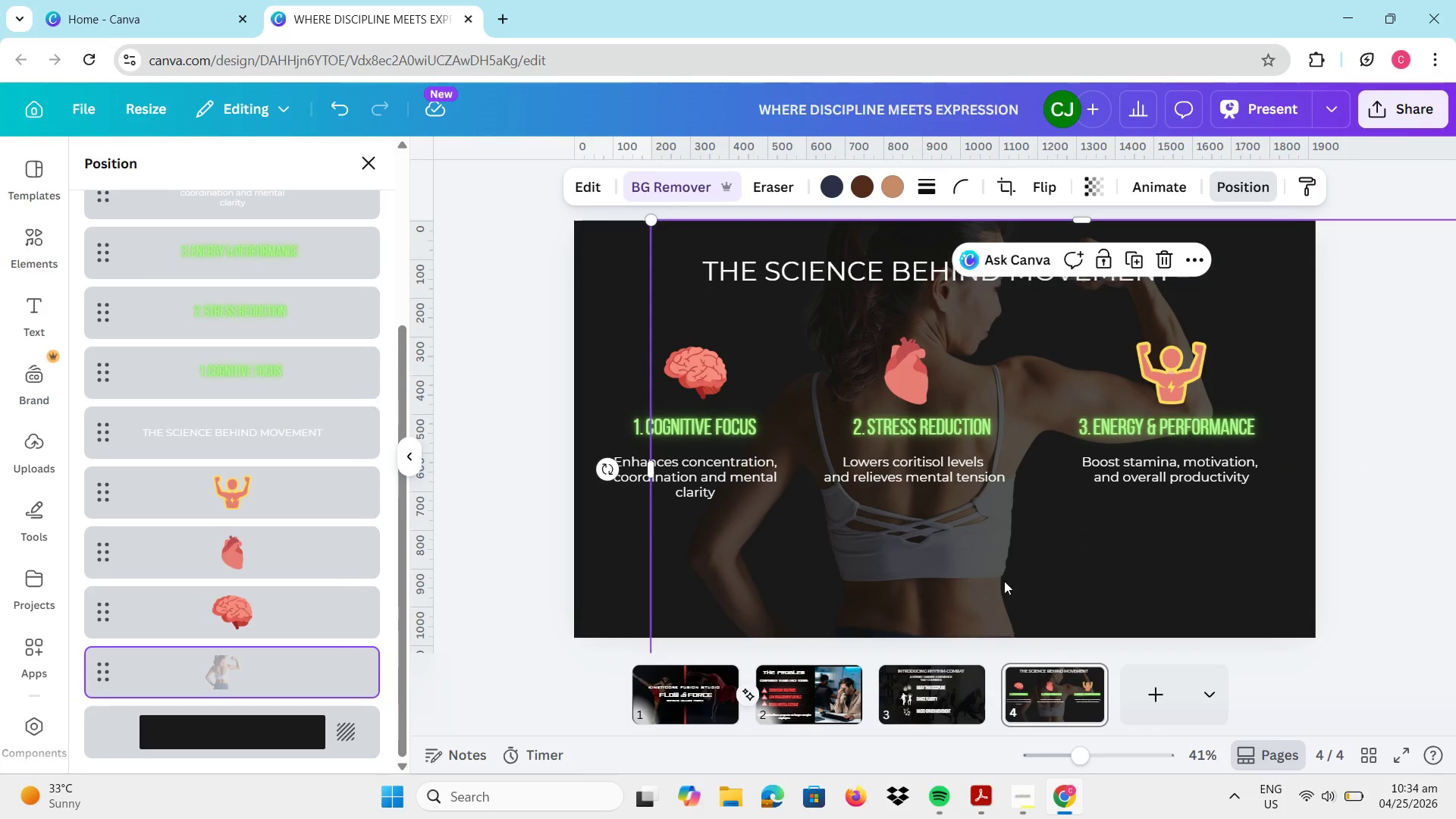 
left_click_drag(start_coordinate=[985, 577], to_coordinate=[966, 574])
 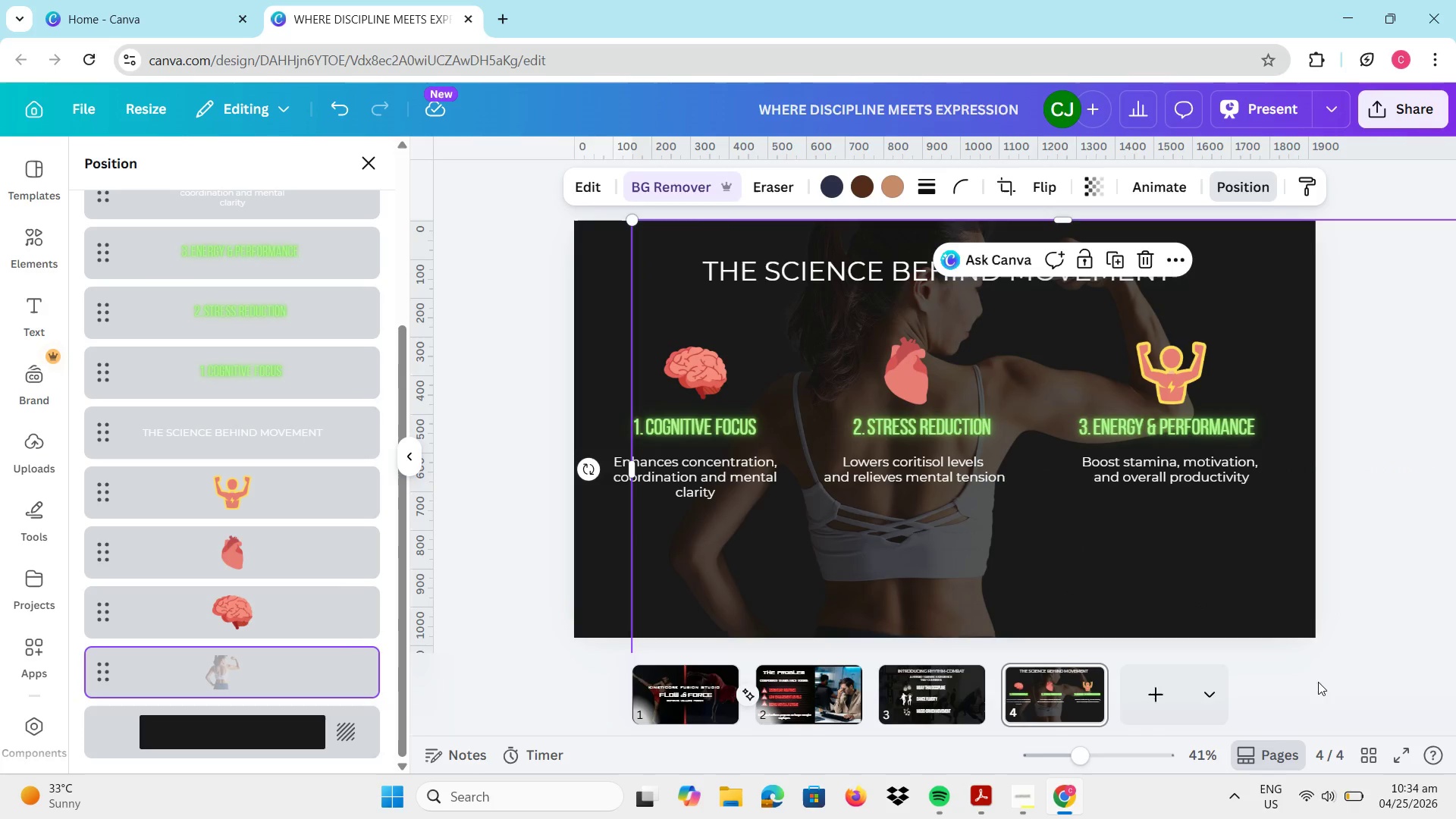 
left_click([1383, 648])
 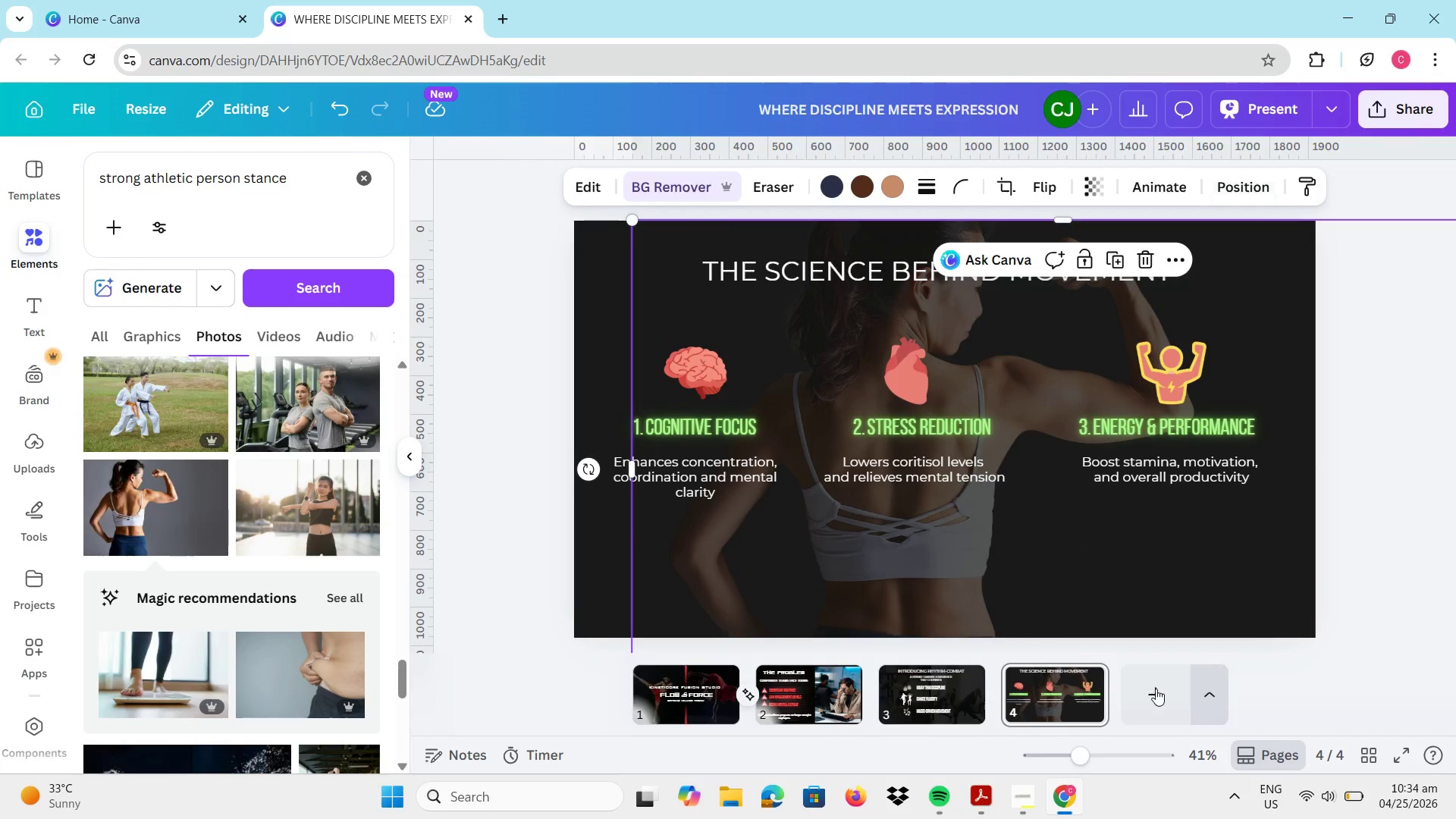 
left_click([1130, 693])
 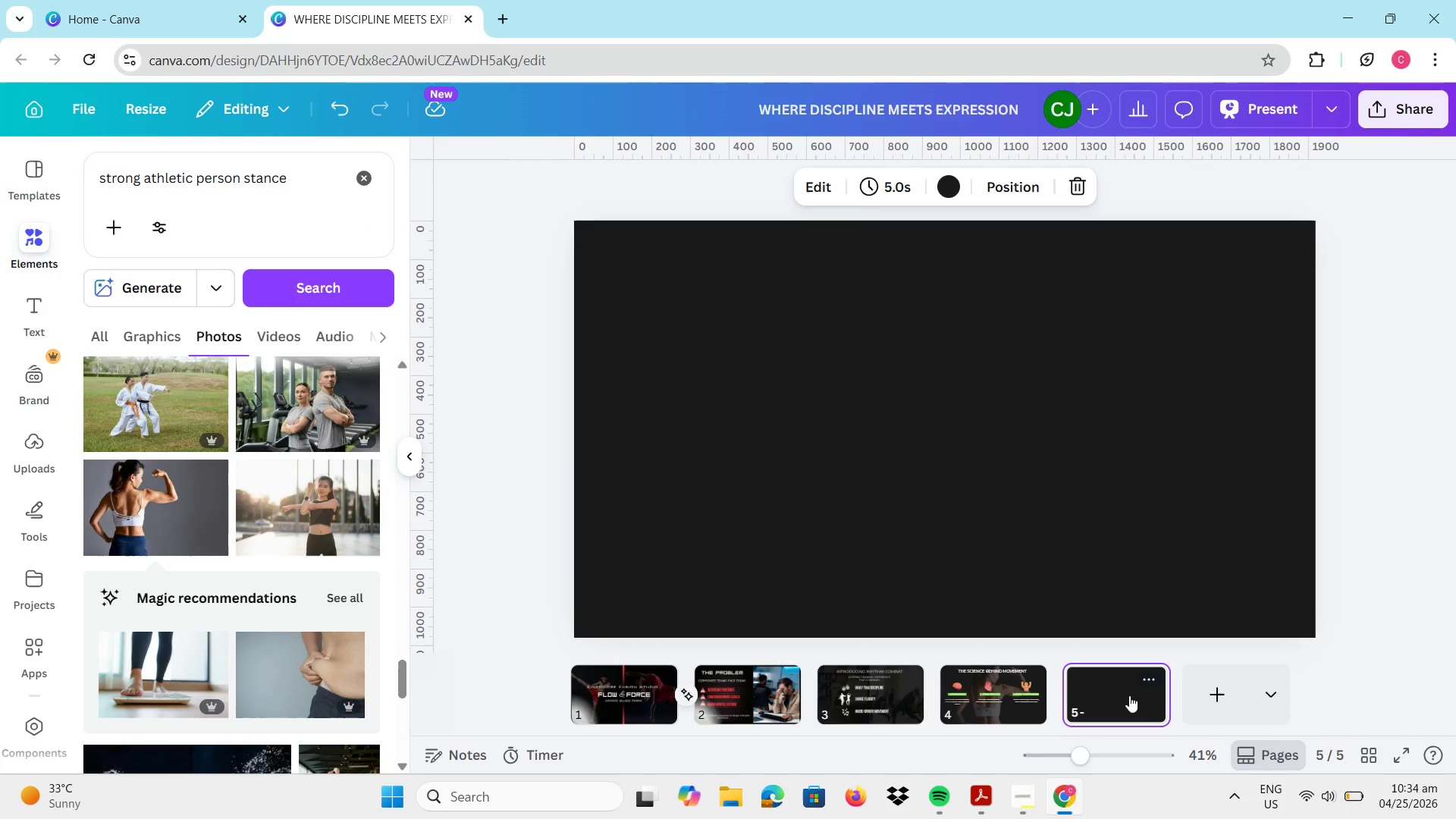 
wait(9.78)
 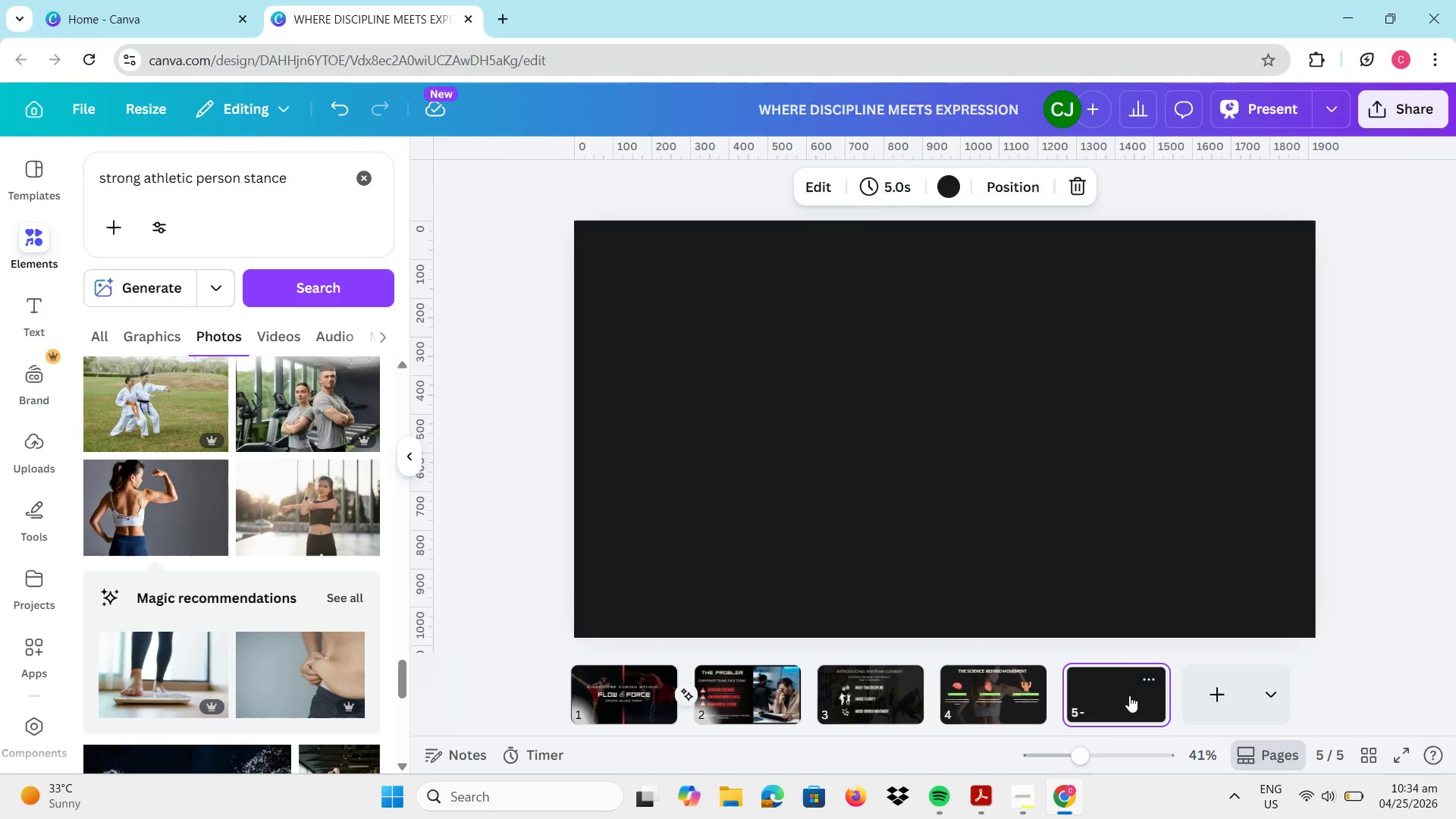 
left_click([987, 692])
 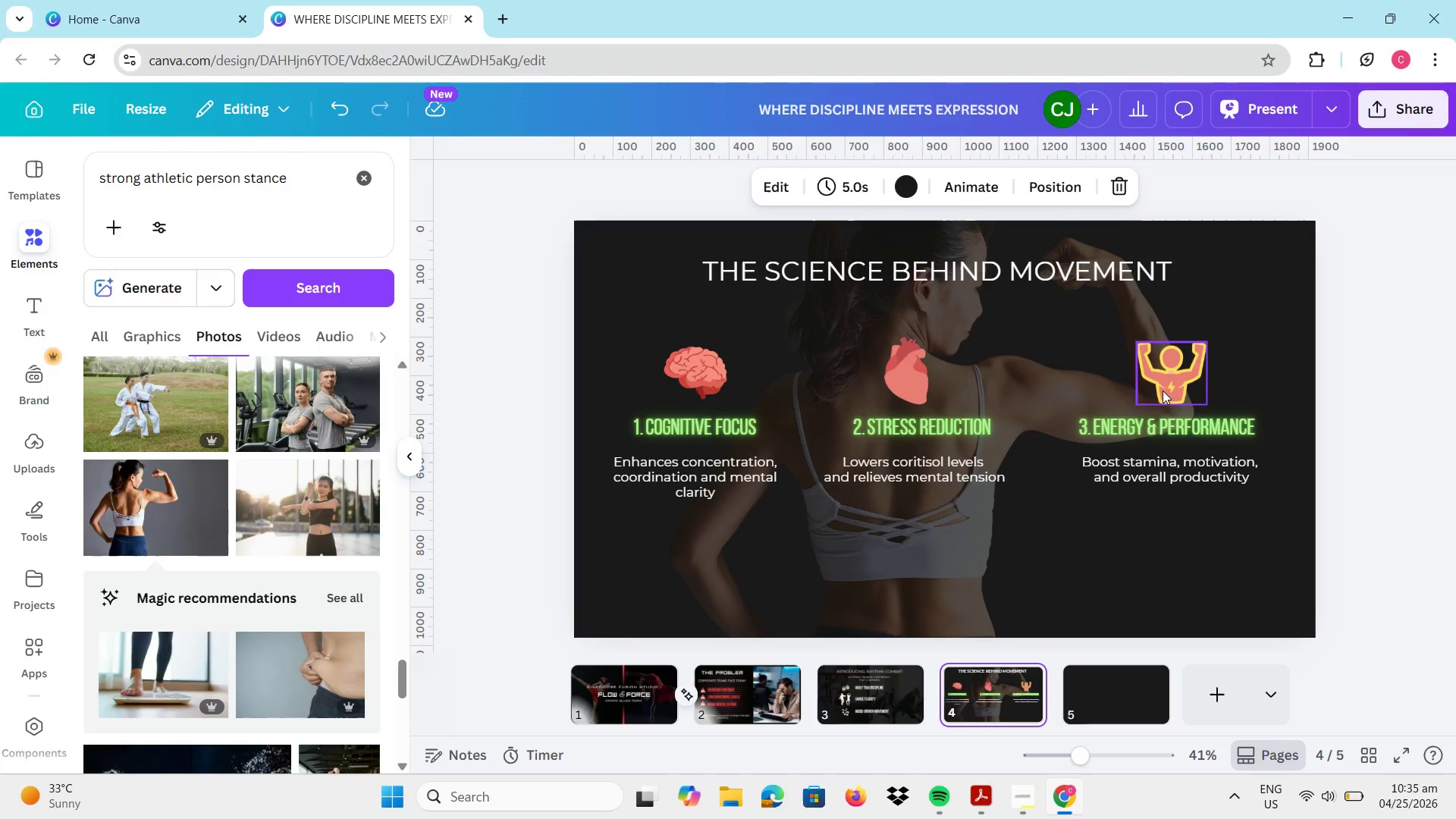 
left_click([1163, 390])
 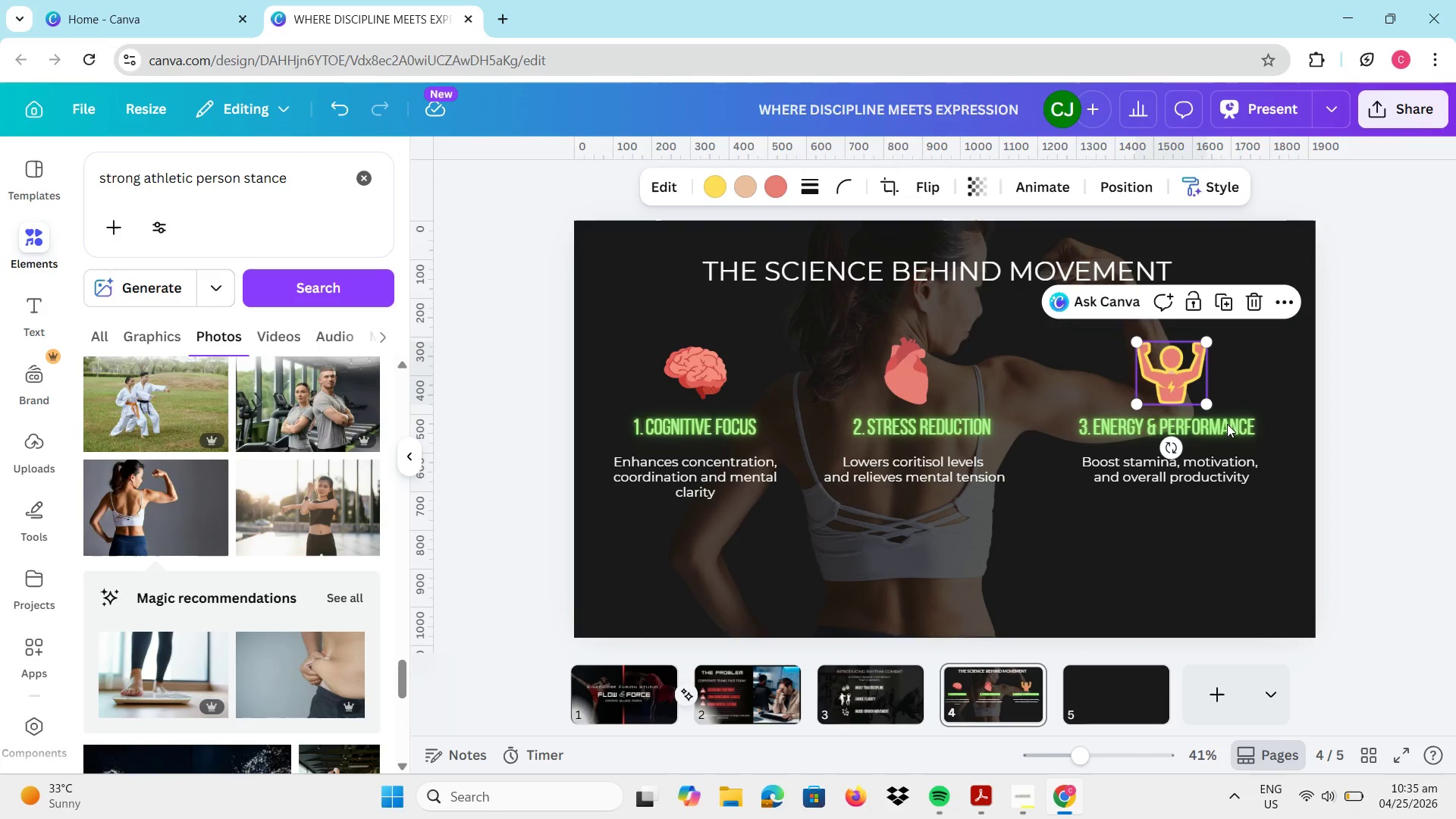 
left_click([1379, 431])
 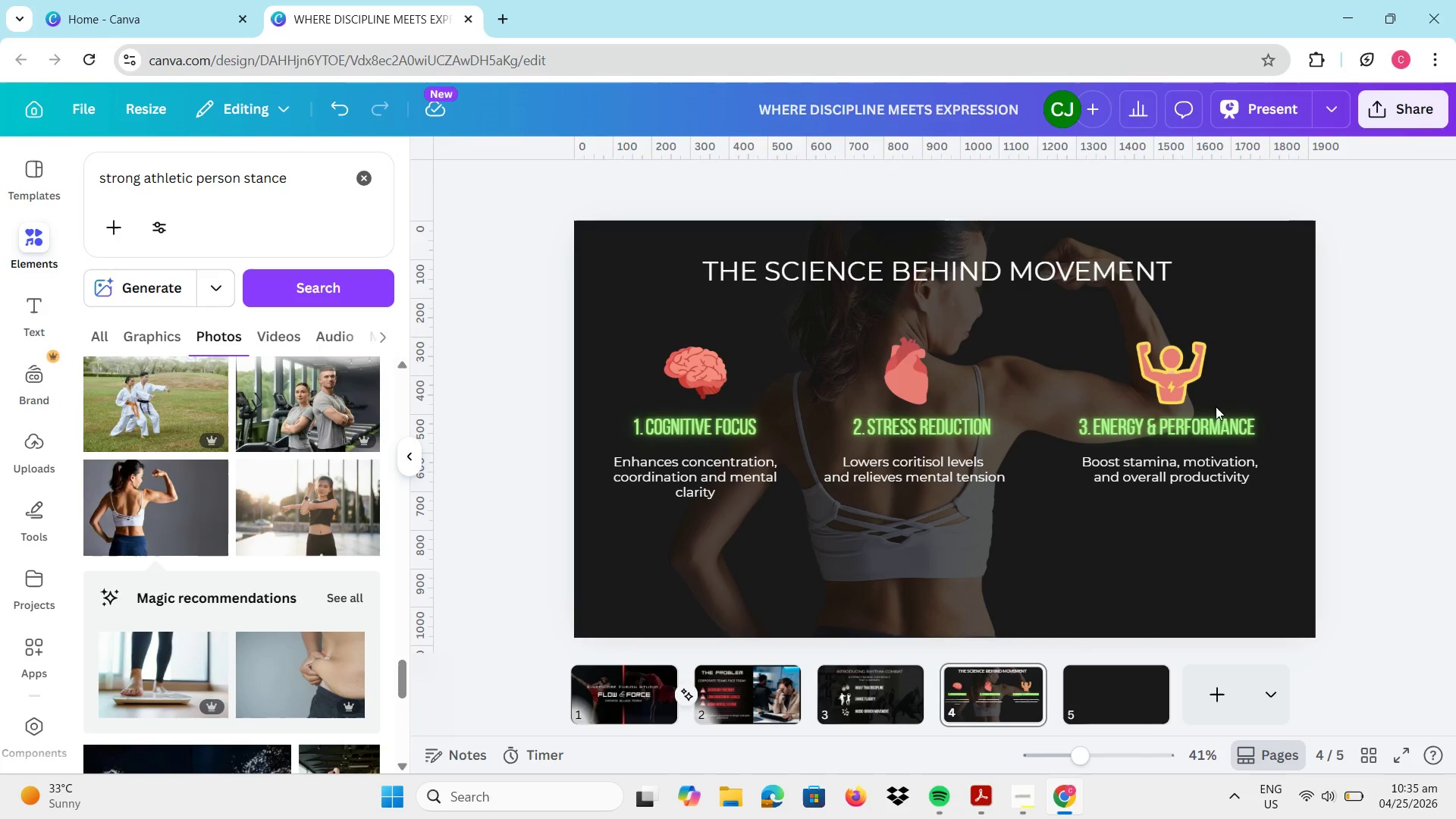 
left_click_drag(start_coordinate=[911, 375], to_coordinate=[915, 375])
 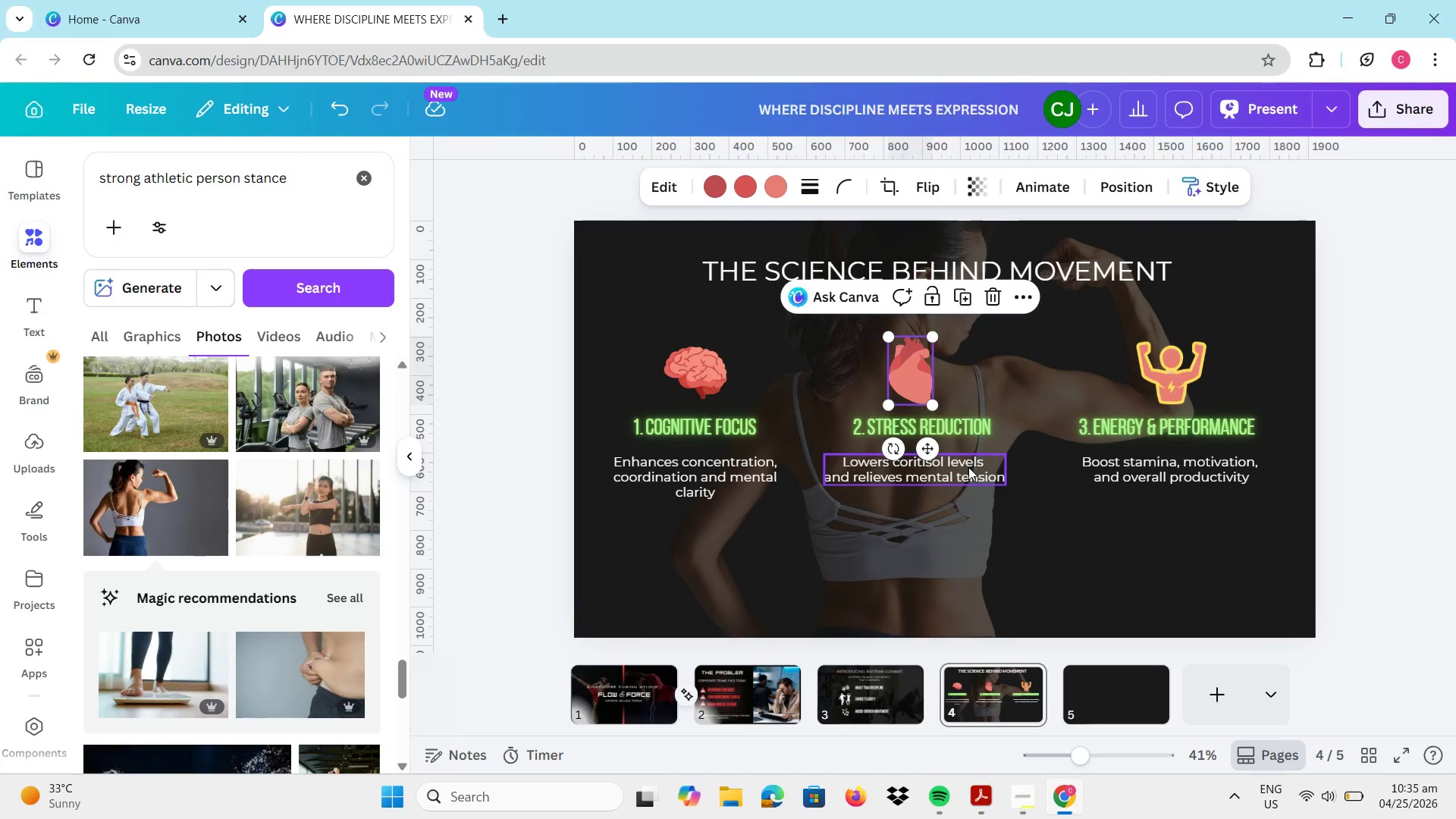 
left_click_drag(start_coordinate=[968, 466], to_coordinate=[984, 466])
 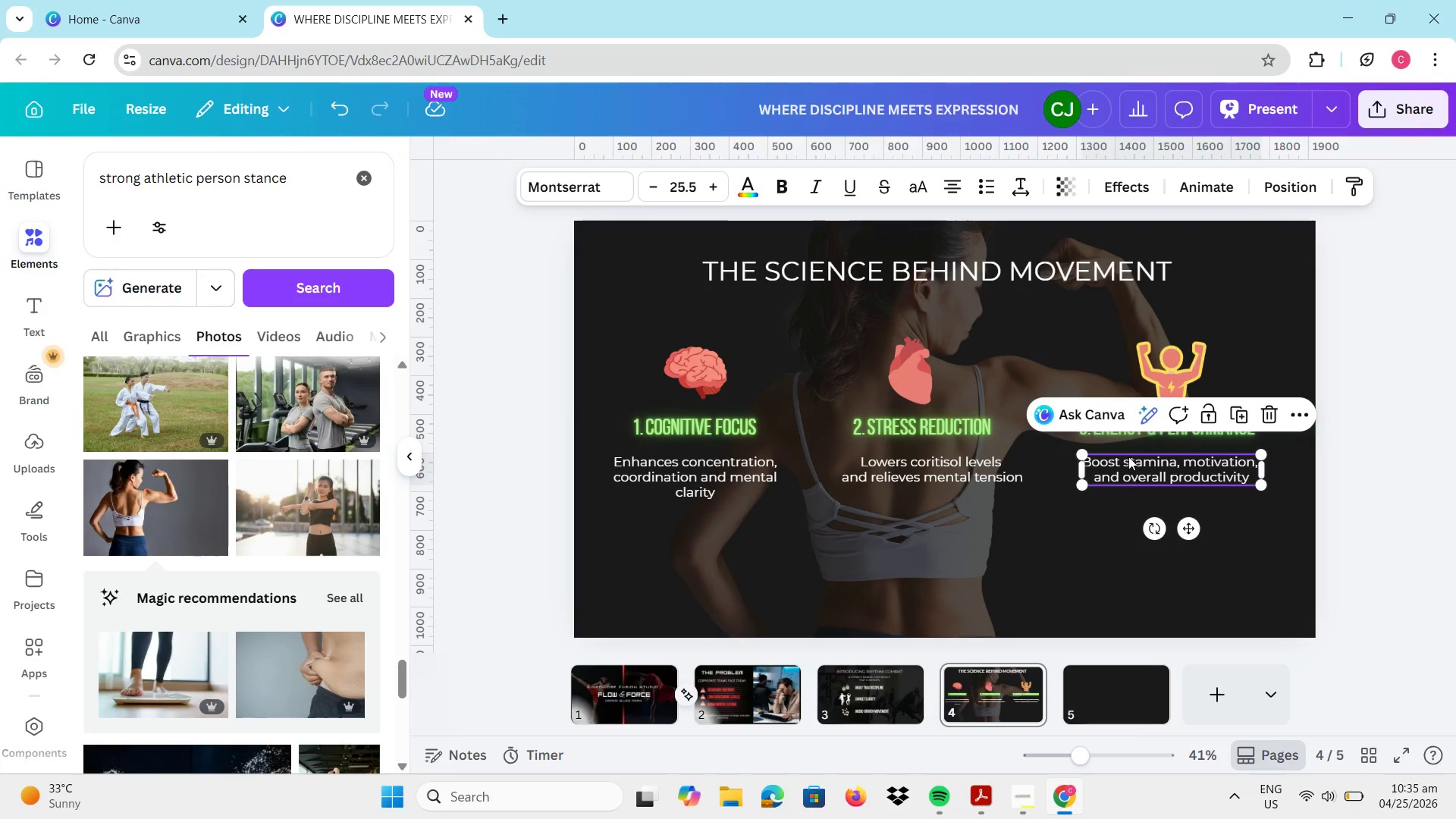 
left_click([1099, 284])
 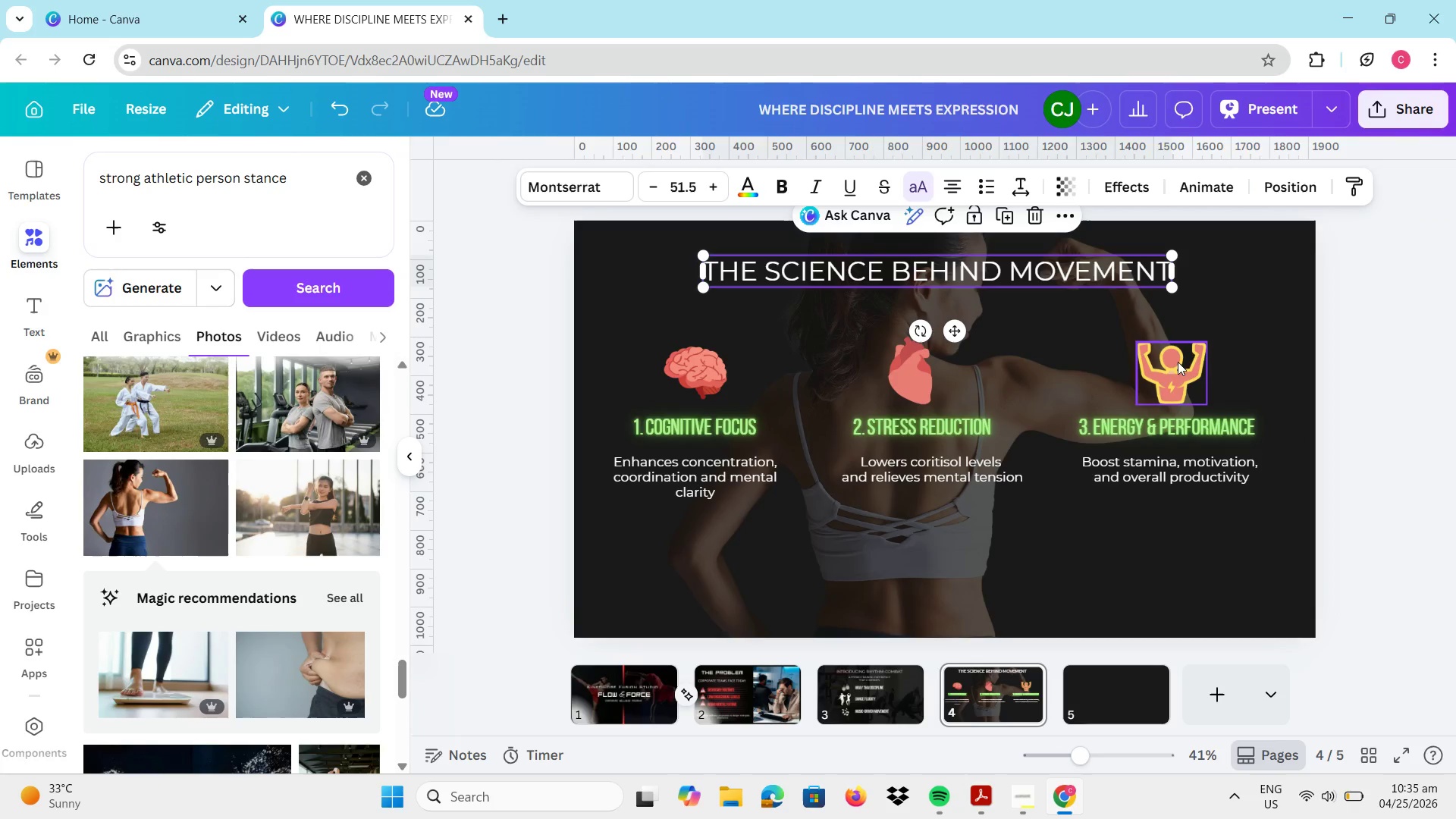 
left_click([1172, 375])
 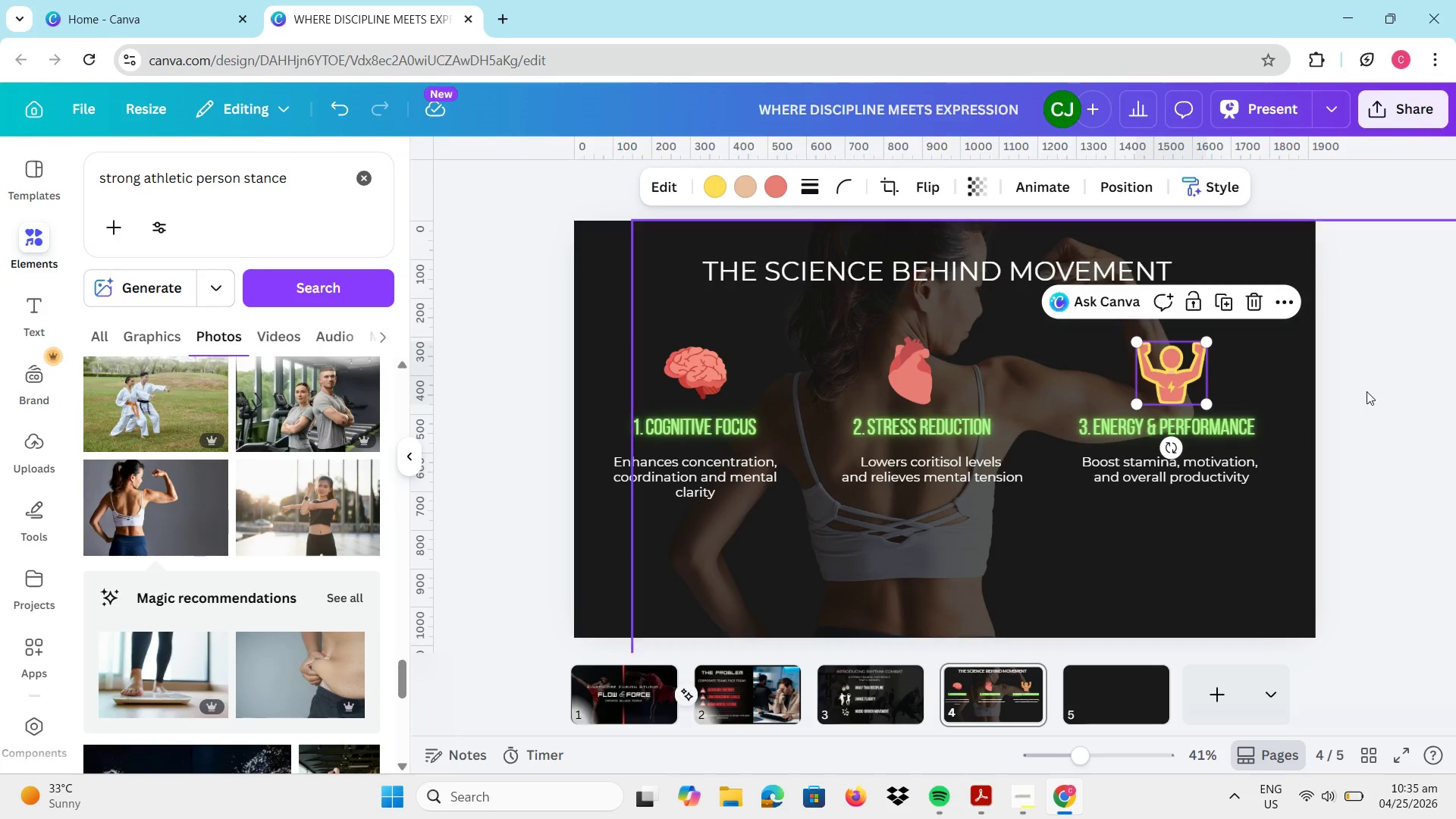 
left_click([1389, 391])
 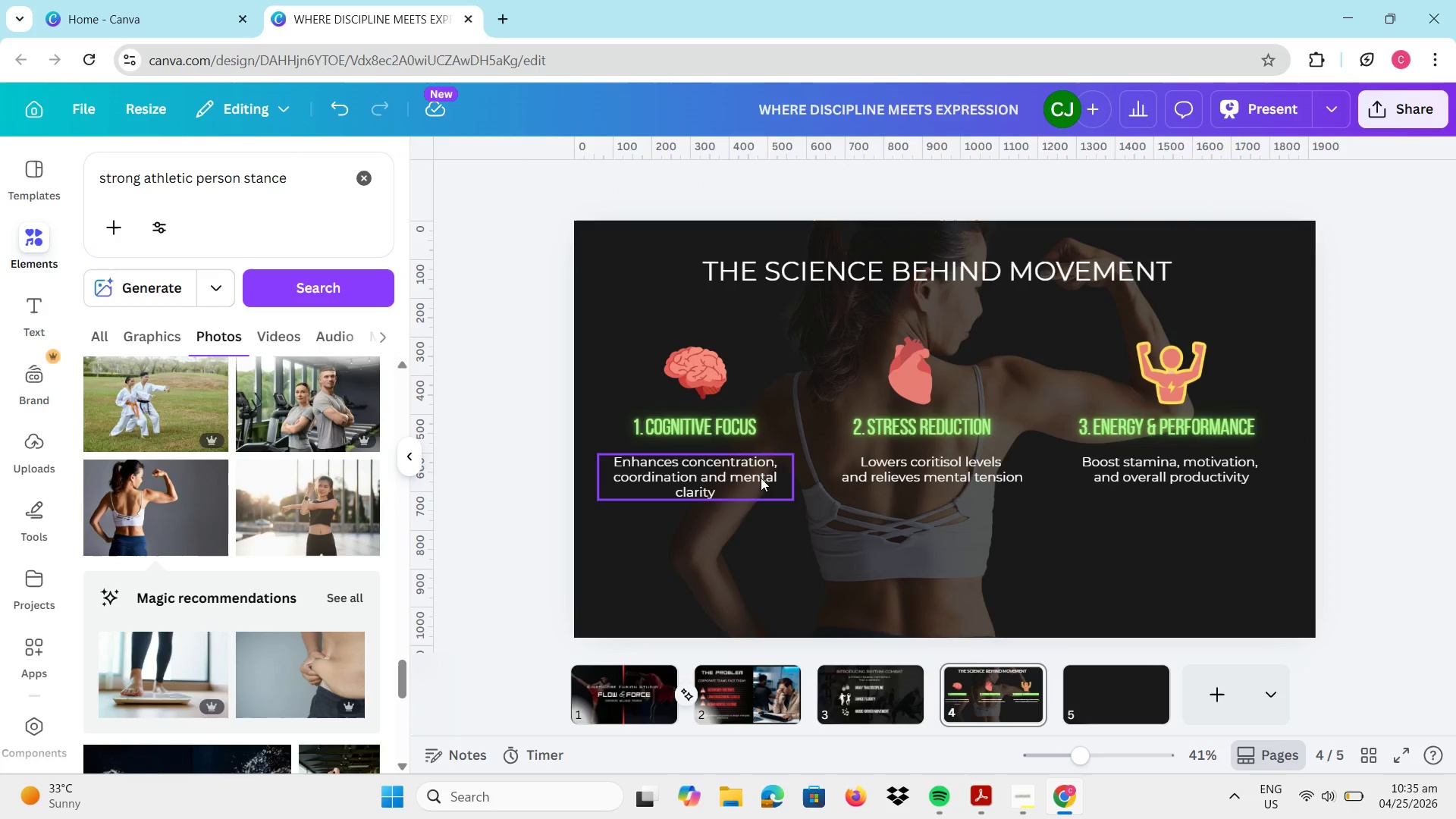 
left_click([744, 433])
 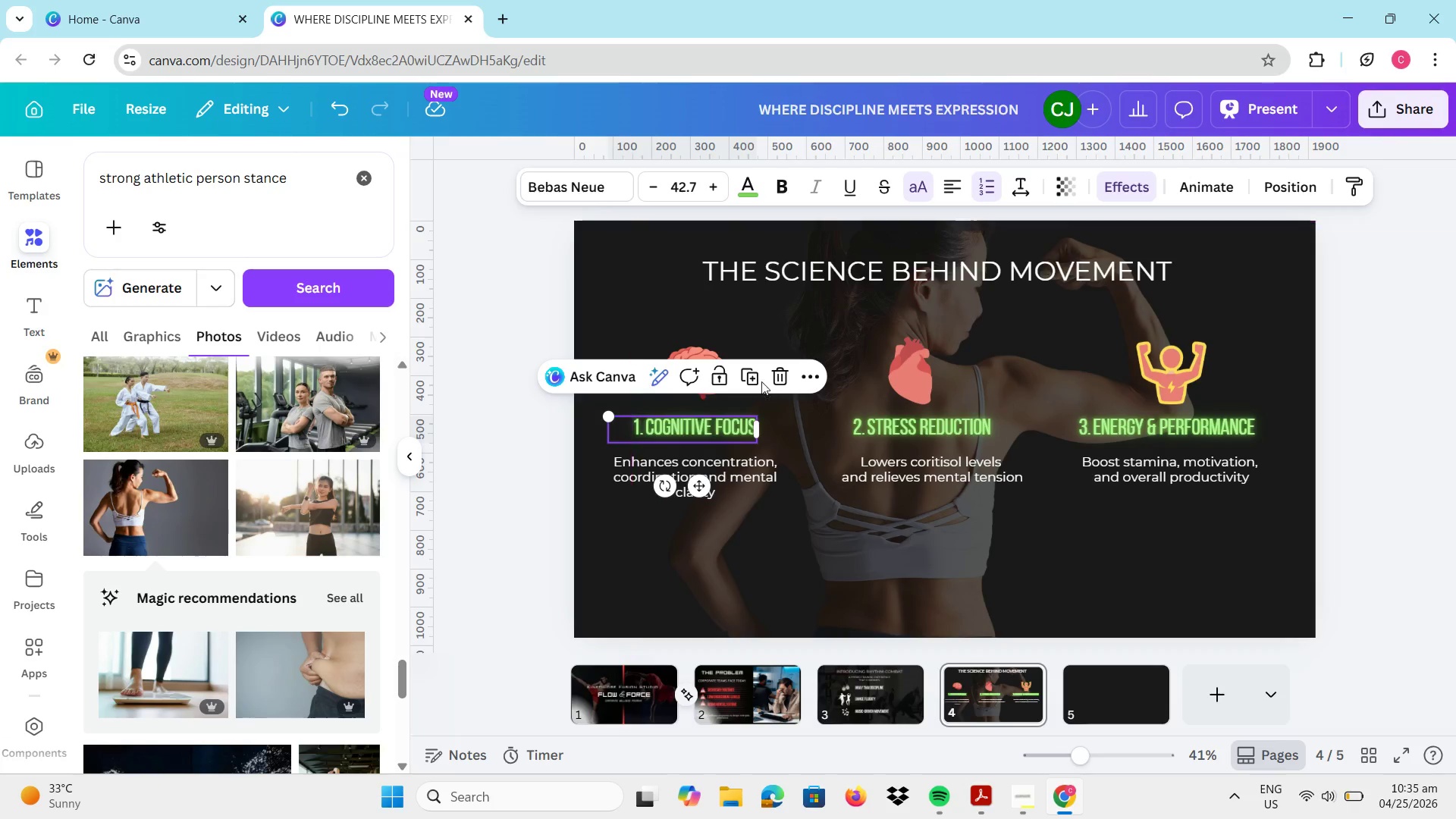 
left_click([681, 180])
 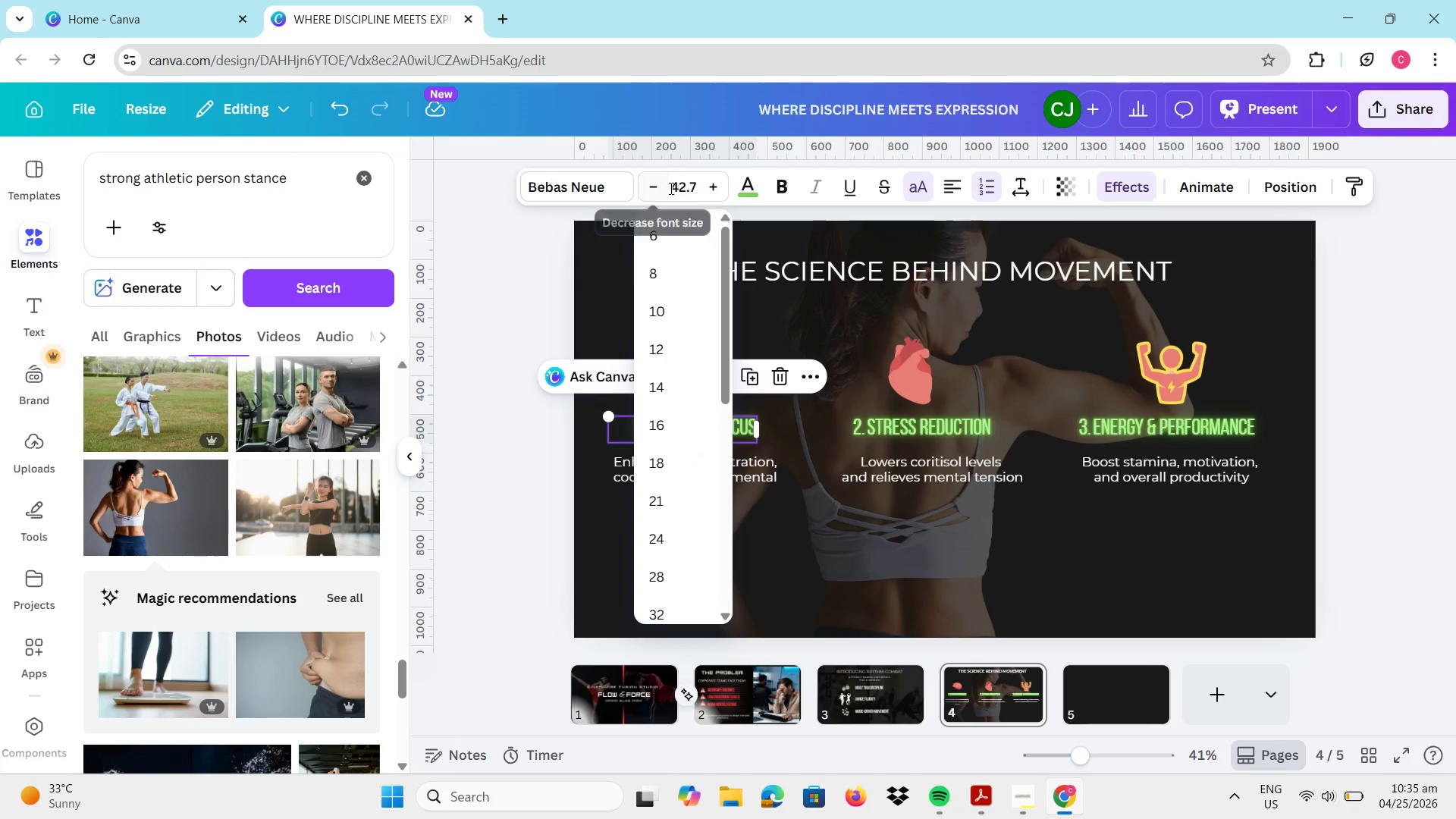 
left_click_drag(start_coordinate=[670, 188], to_coordinate=[700, 196])
 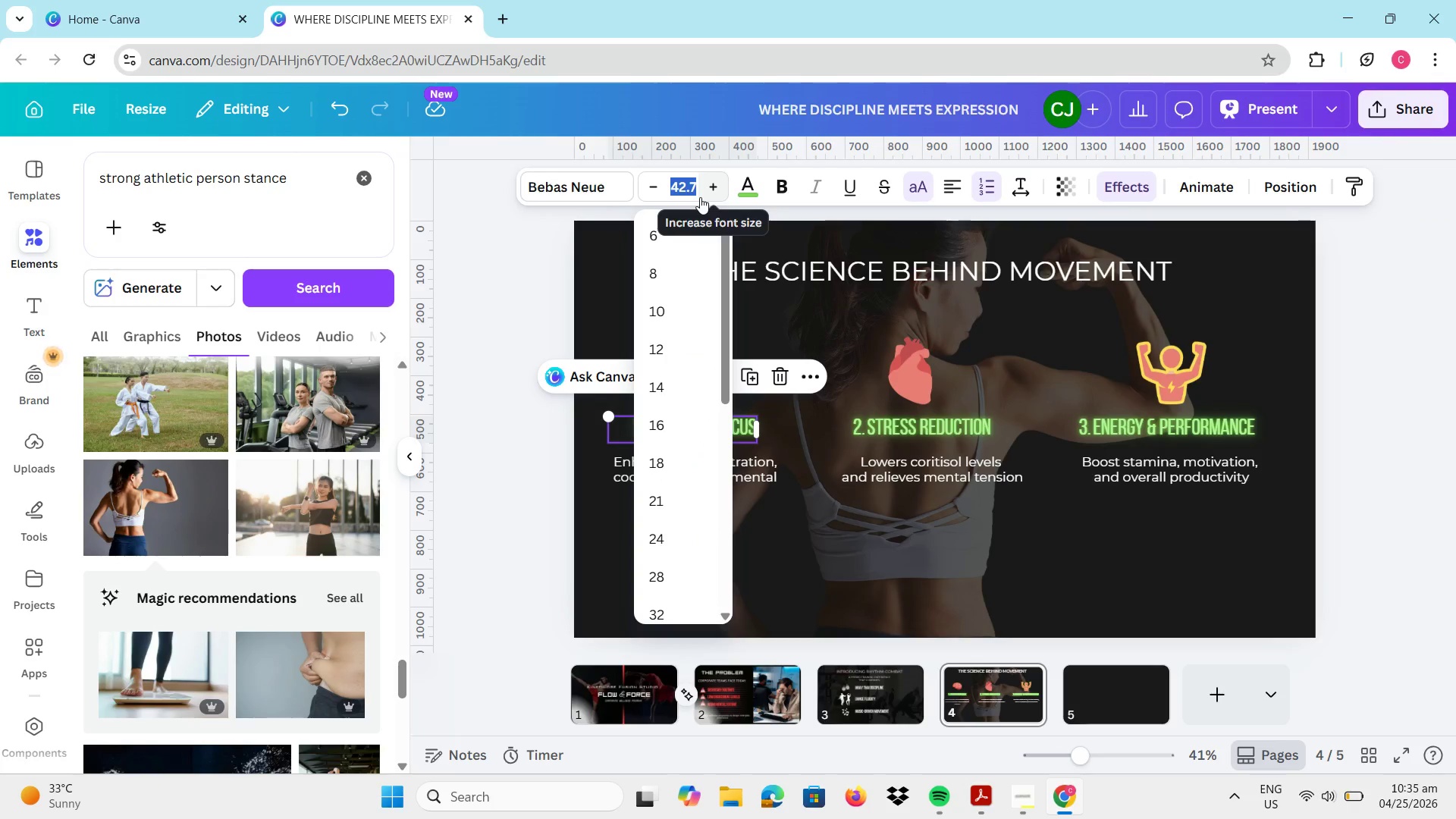 
key(Numpad5)
 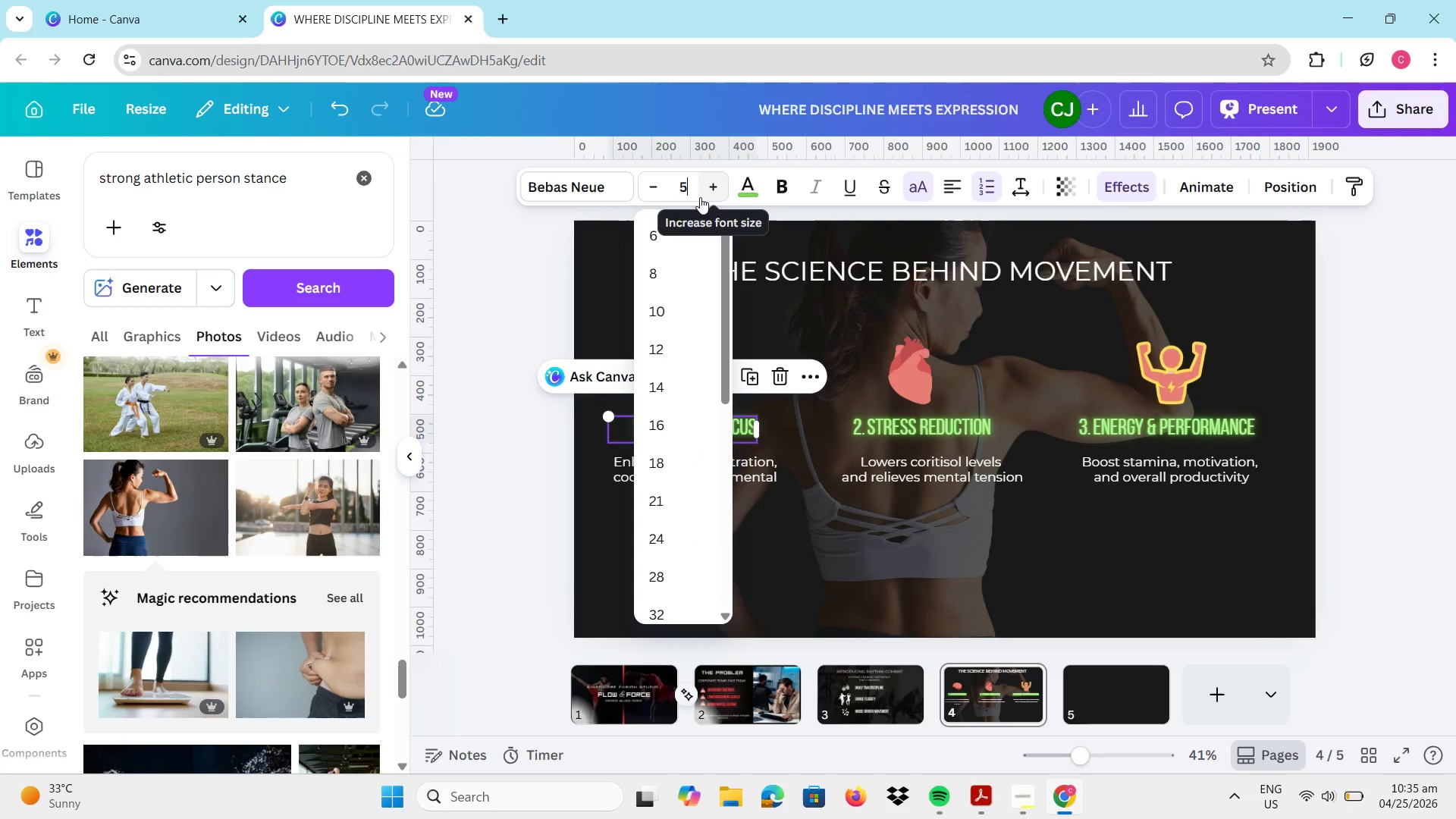 
key(Numpad0)
 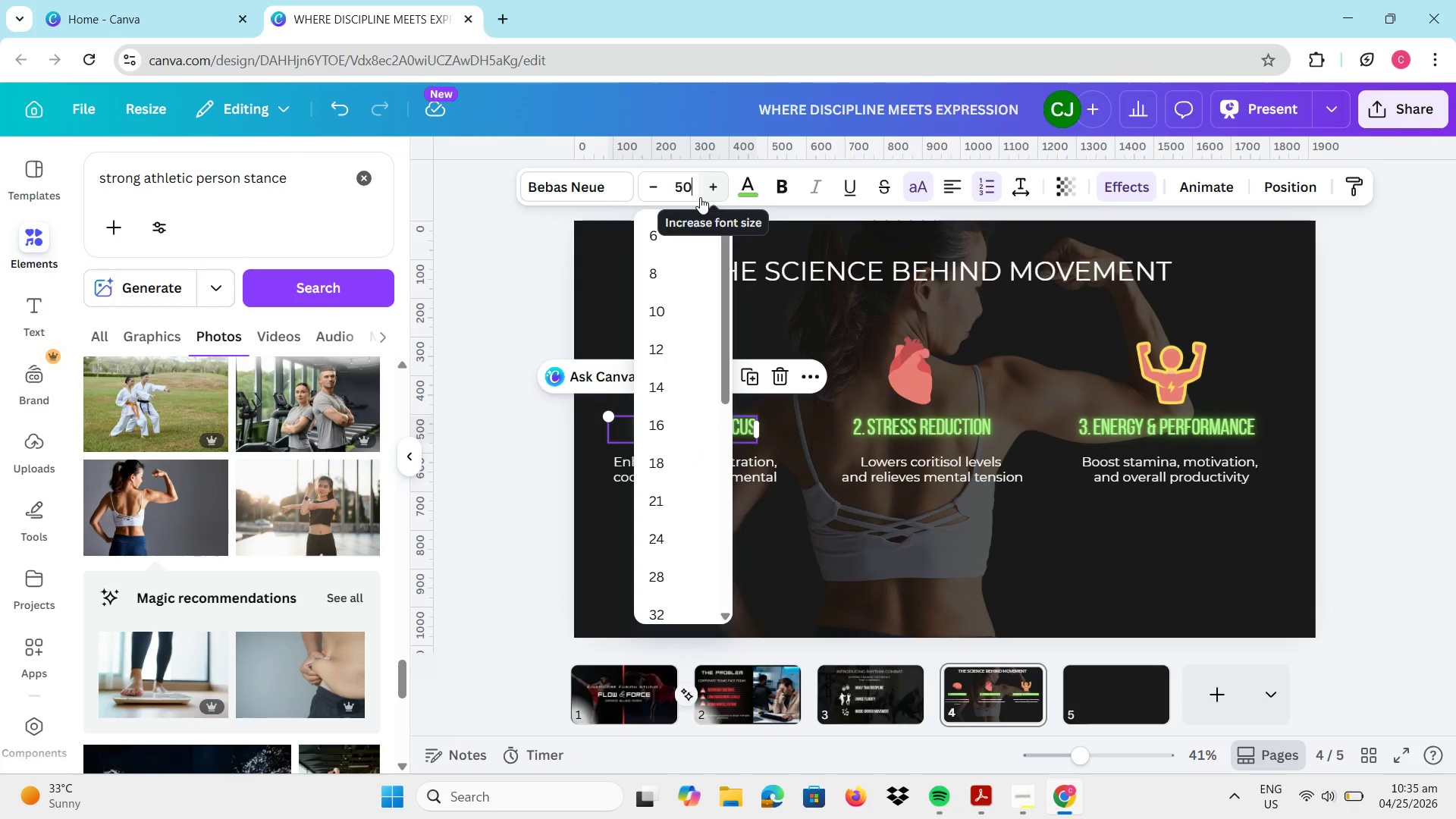 
key(NumpadEnter)
 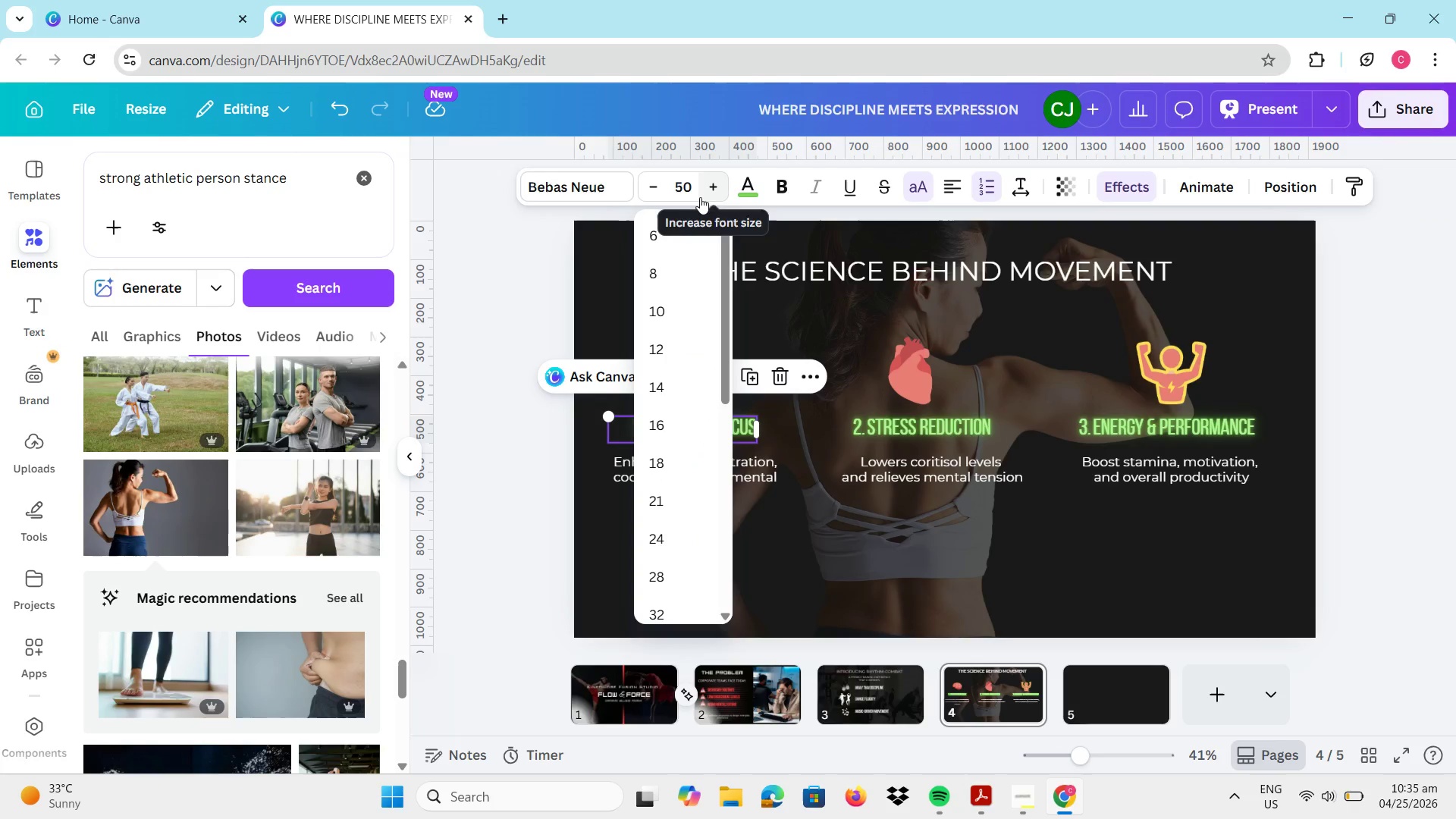 
key(Enter)
 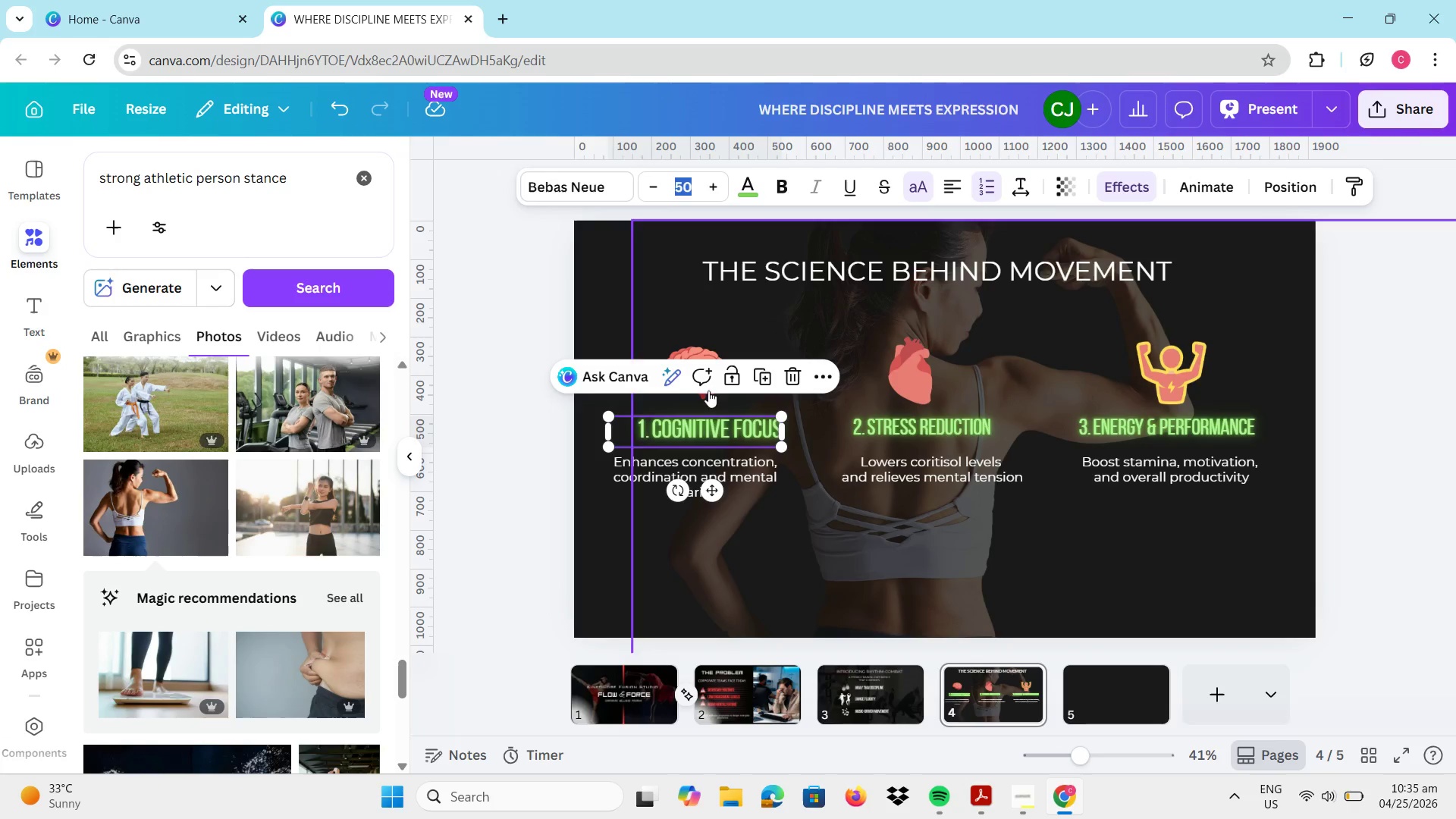 
left_click_drag(start_coordinate=[703, 431], to_coordinate=[688, 430])
 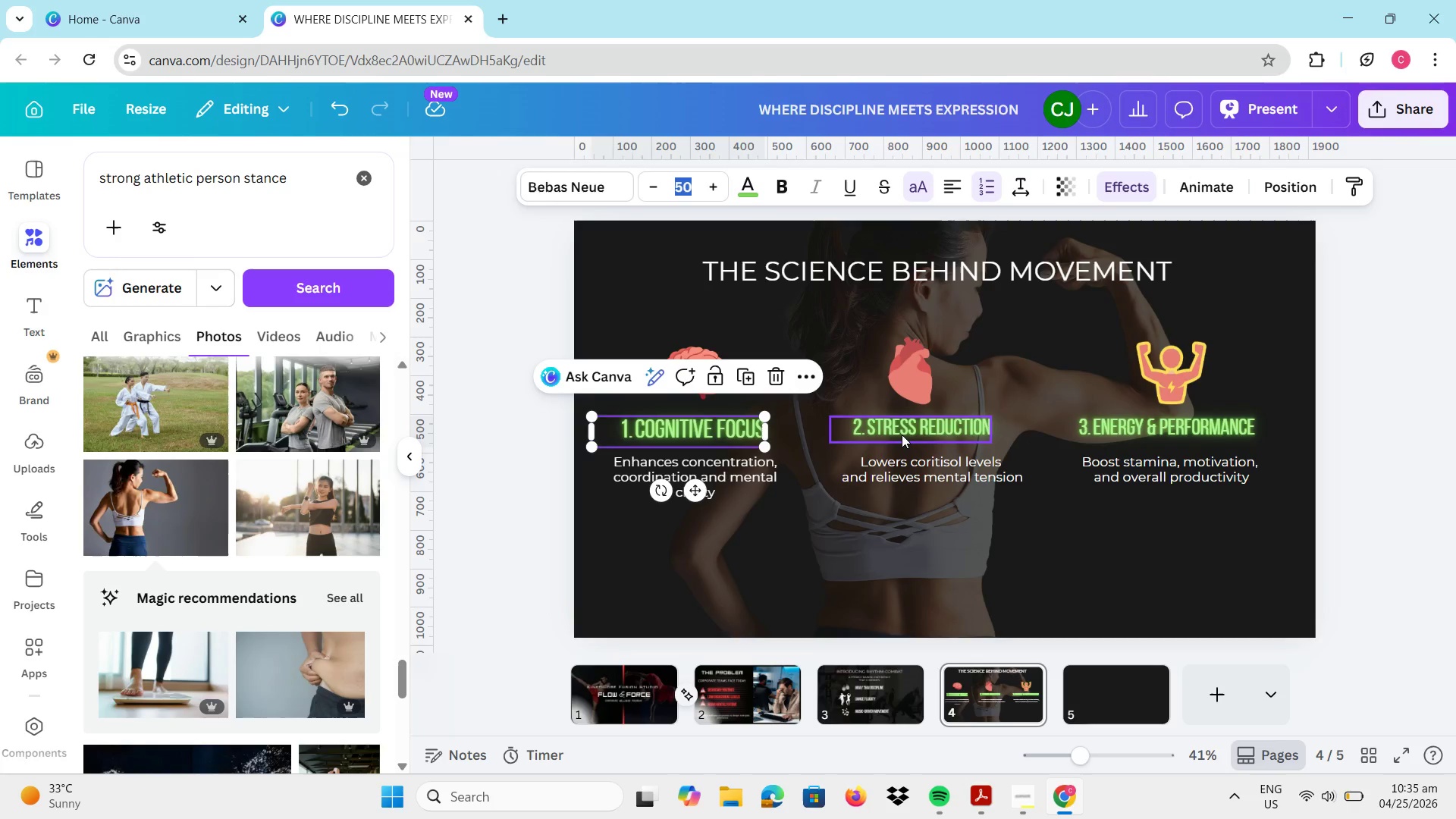 
left_click([905, 425])
 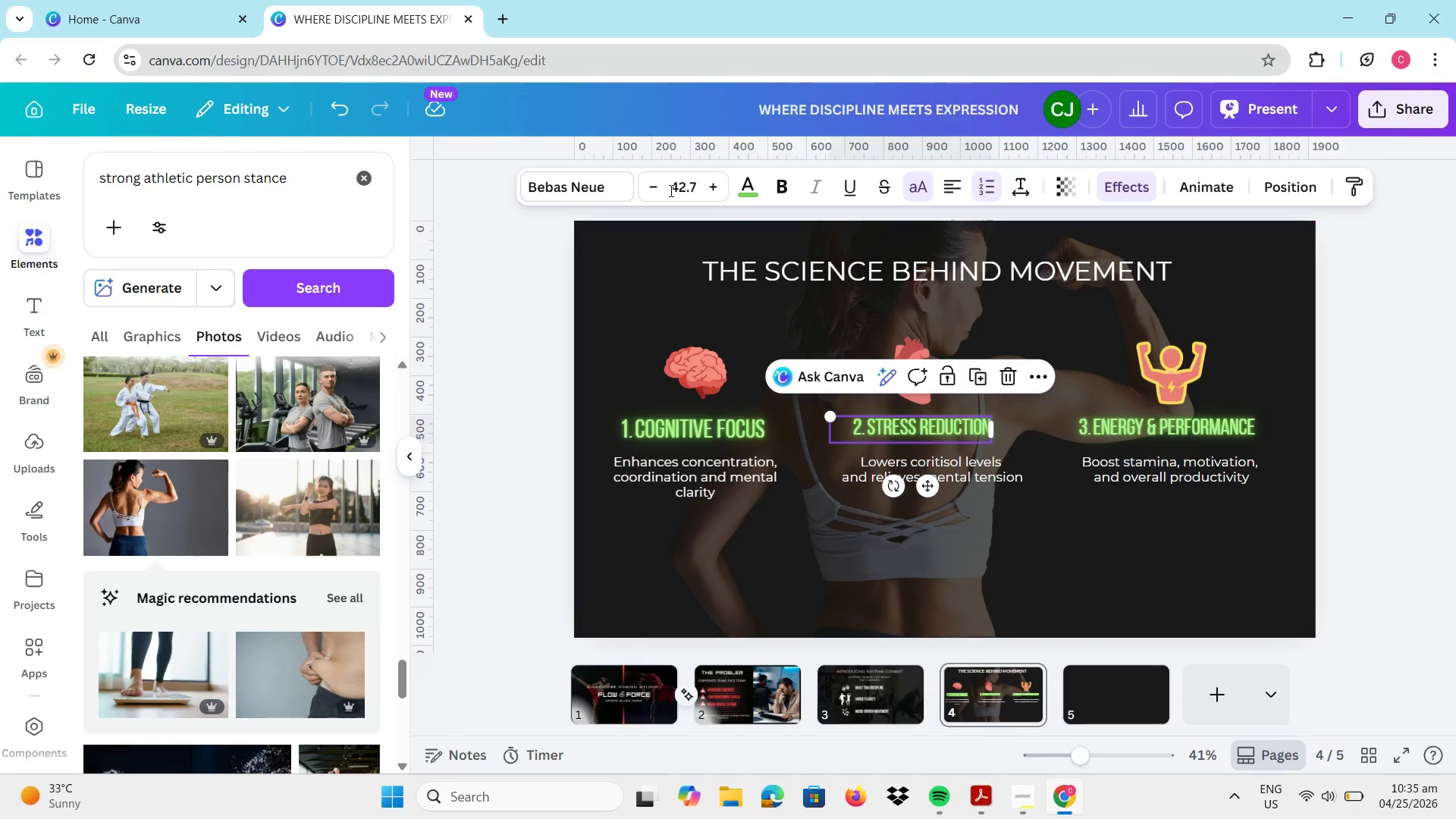 
left_click([670, 190])
 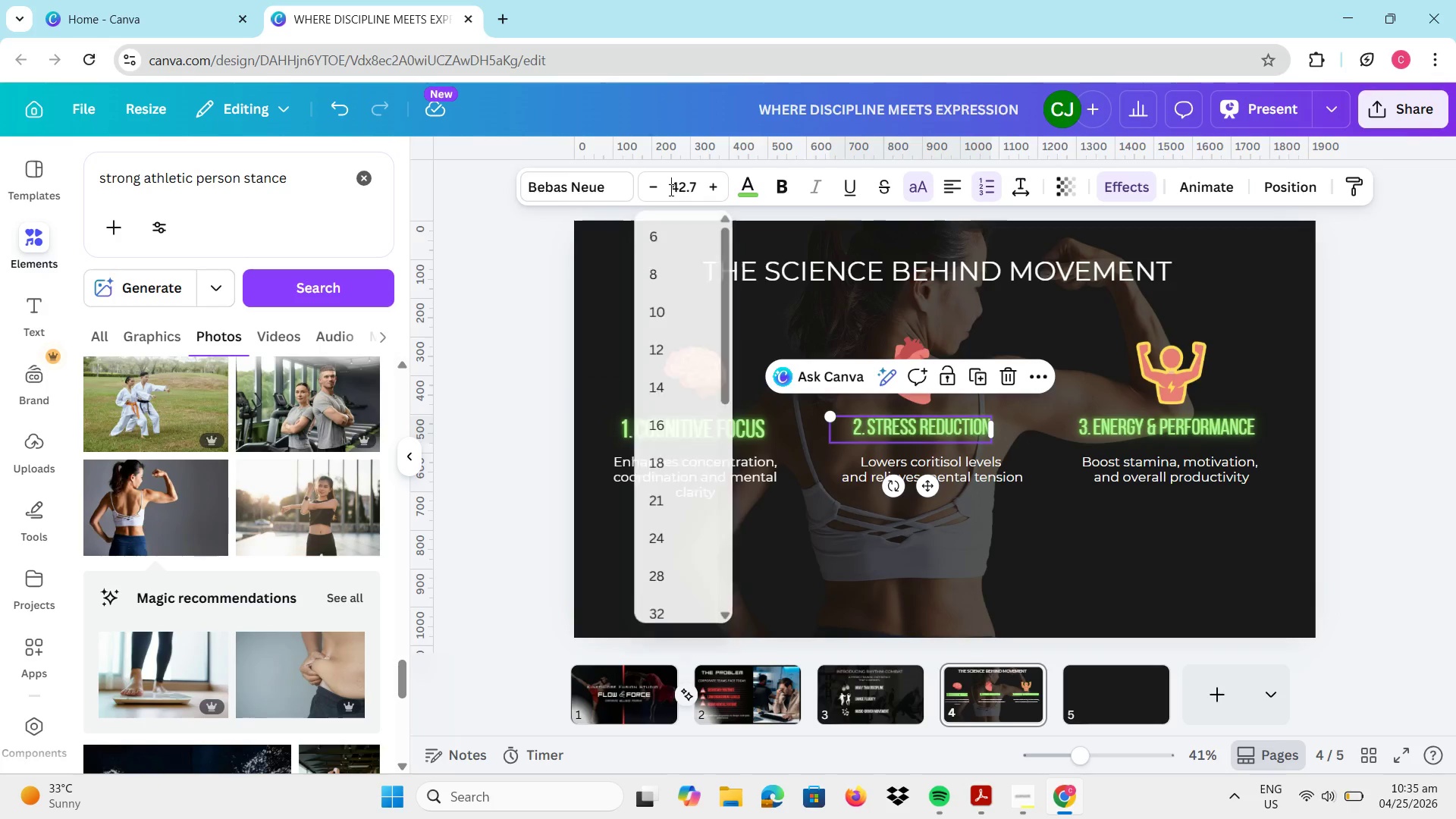 
left_click_drag(start_coordinate=[670, 190], to_coordinate=[719, 202])
 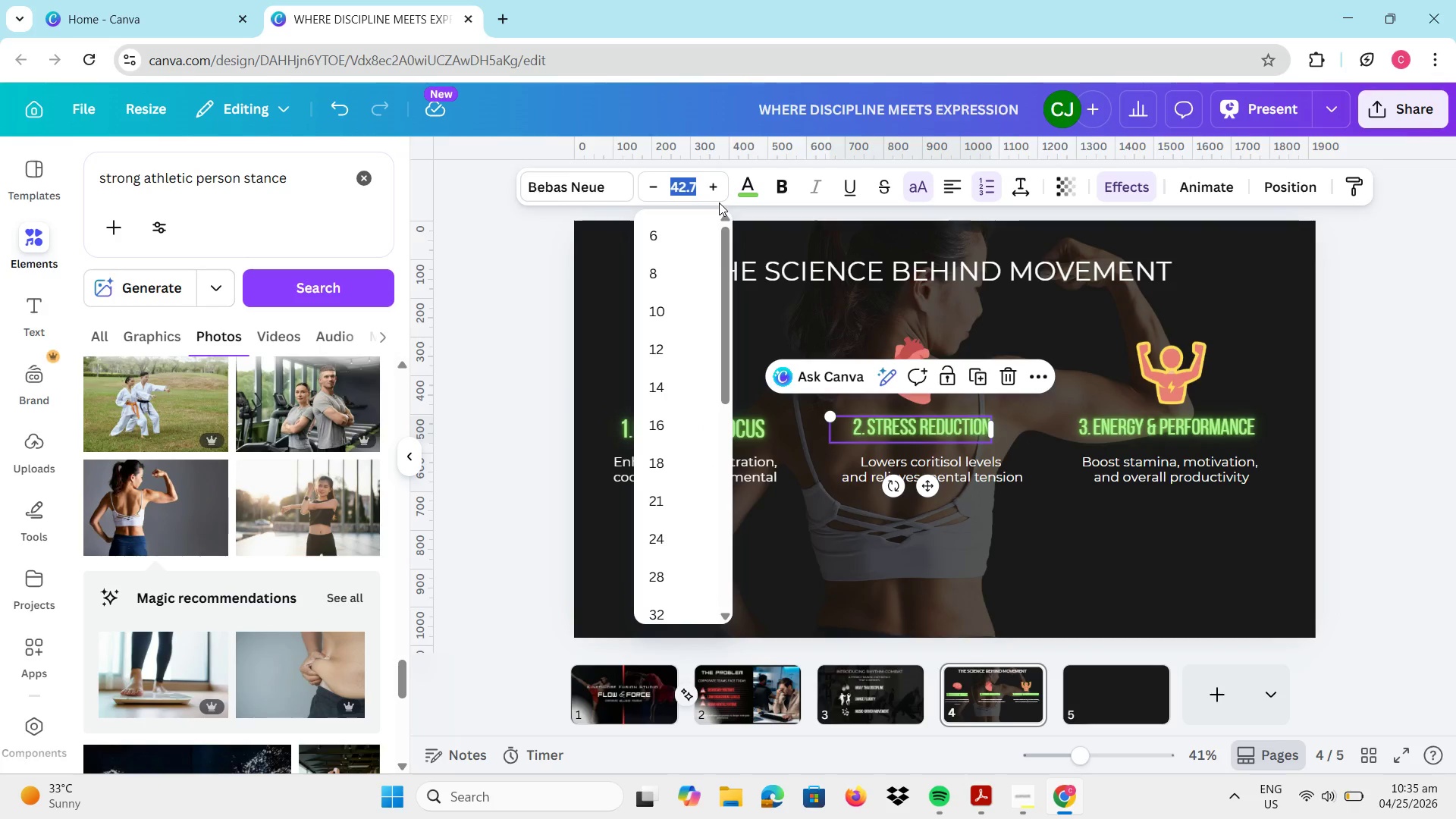 
key(Numpad5)
 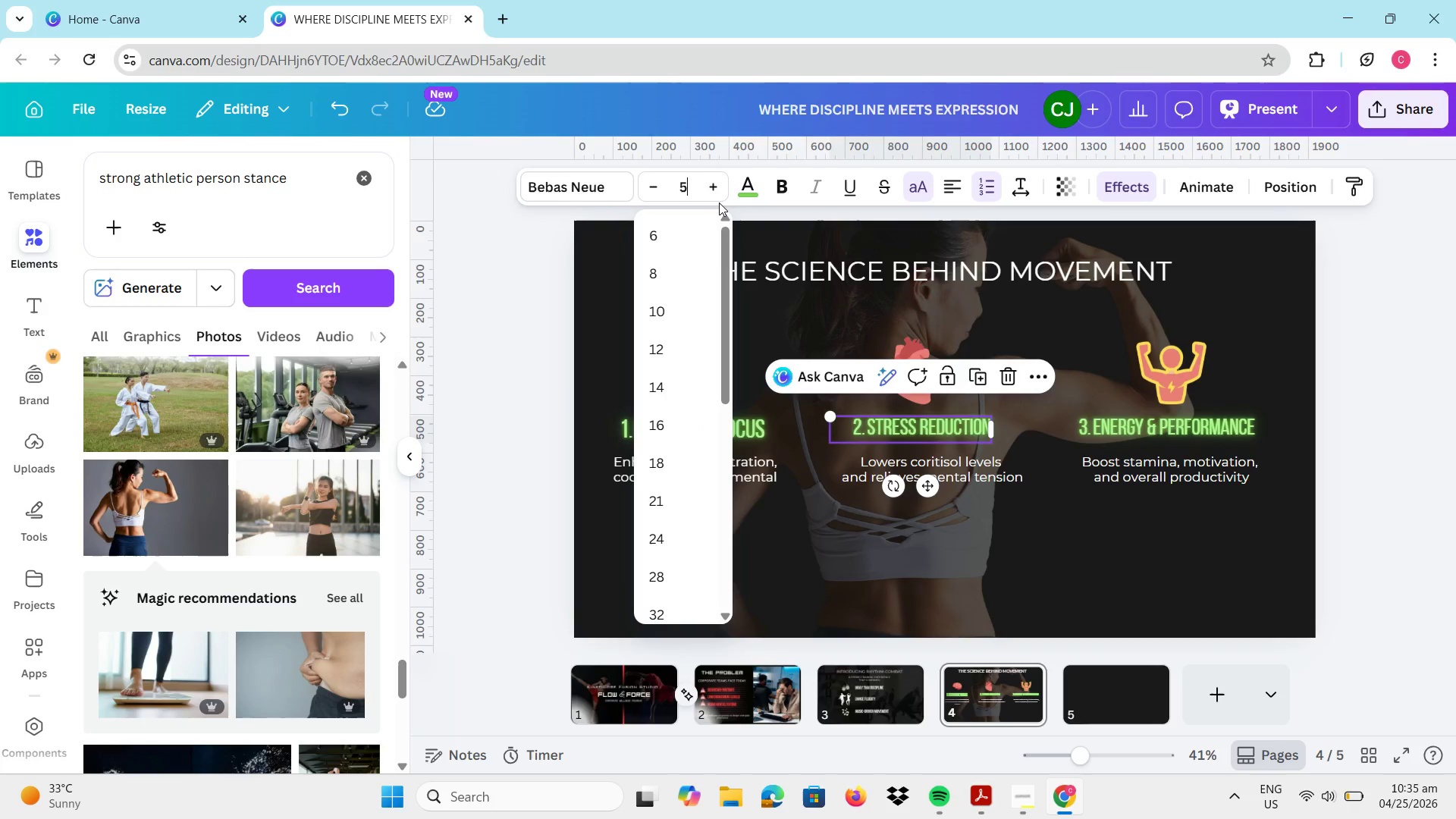 
key(Numpad0)
 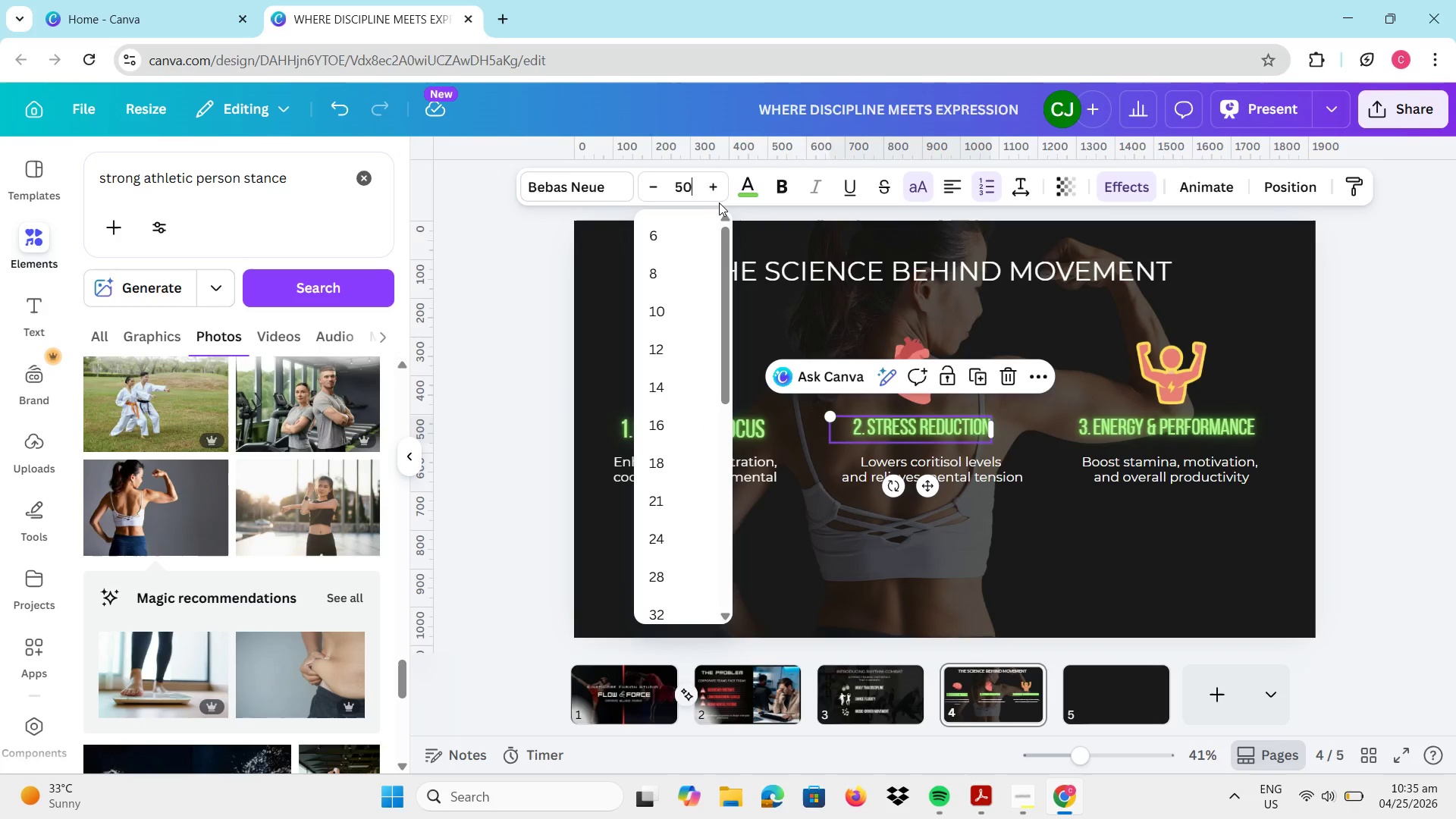 
key(Enter)
 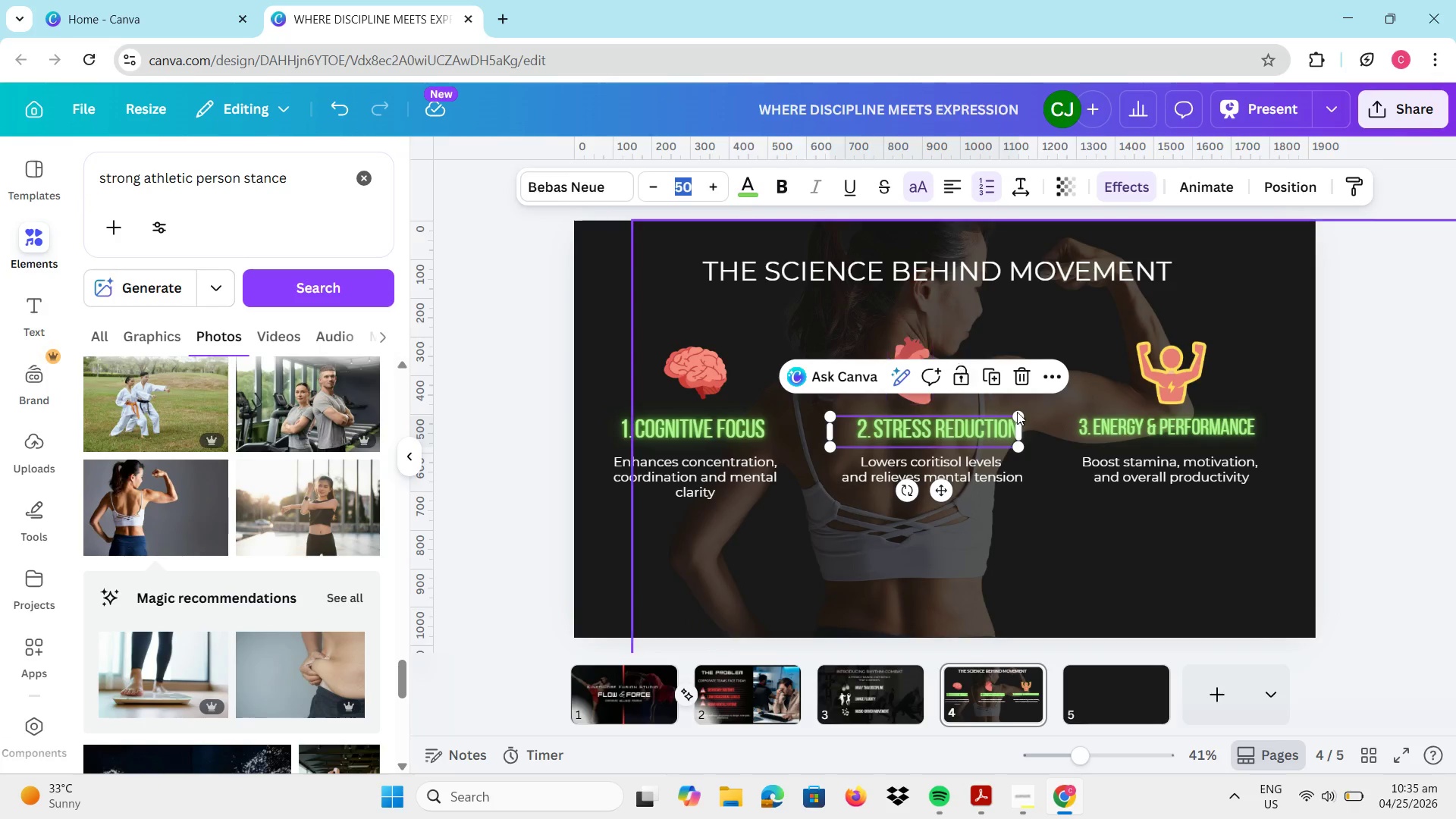 
left_click([1128, 422])
 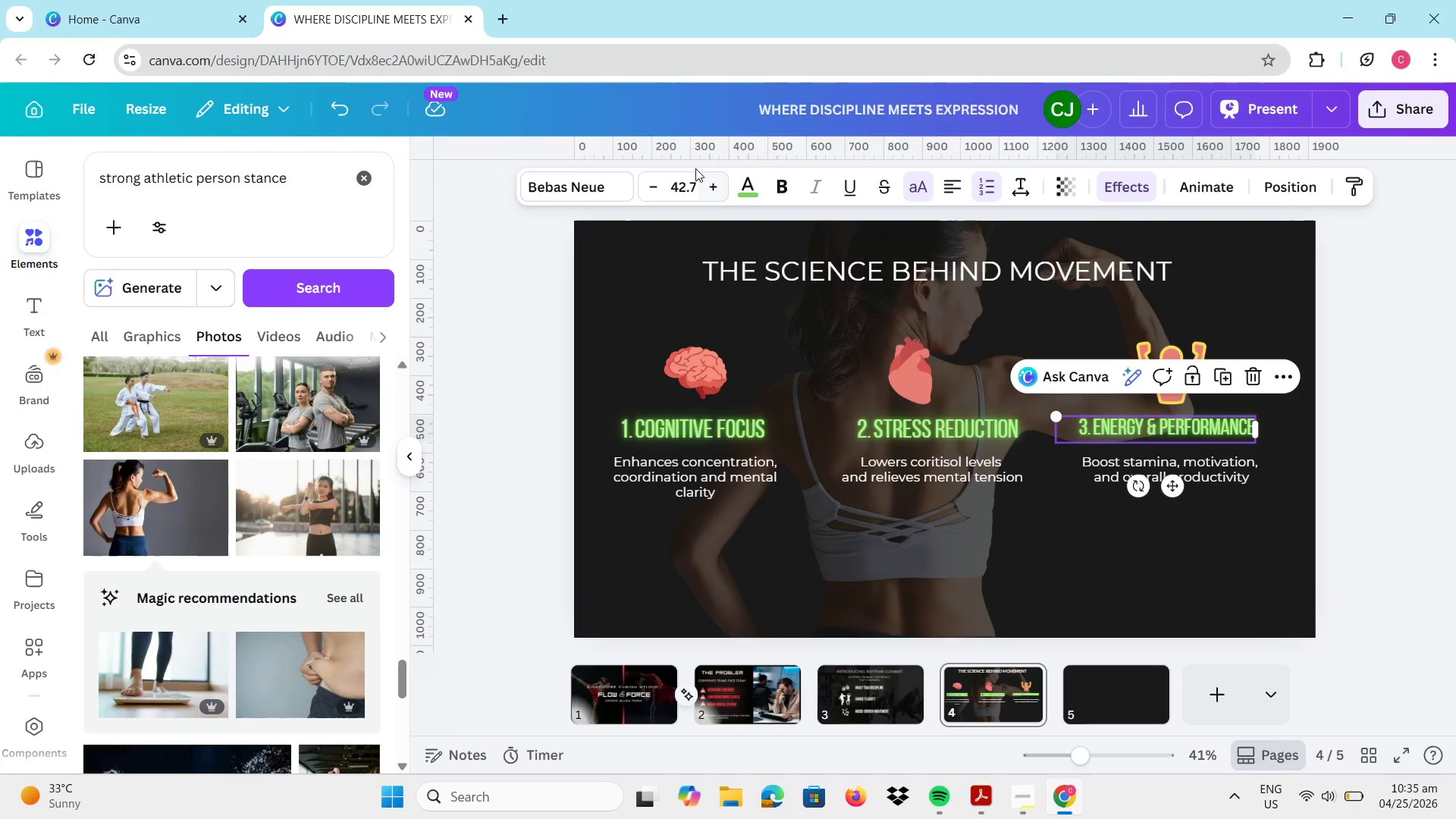 
left_click([674, 182])
 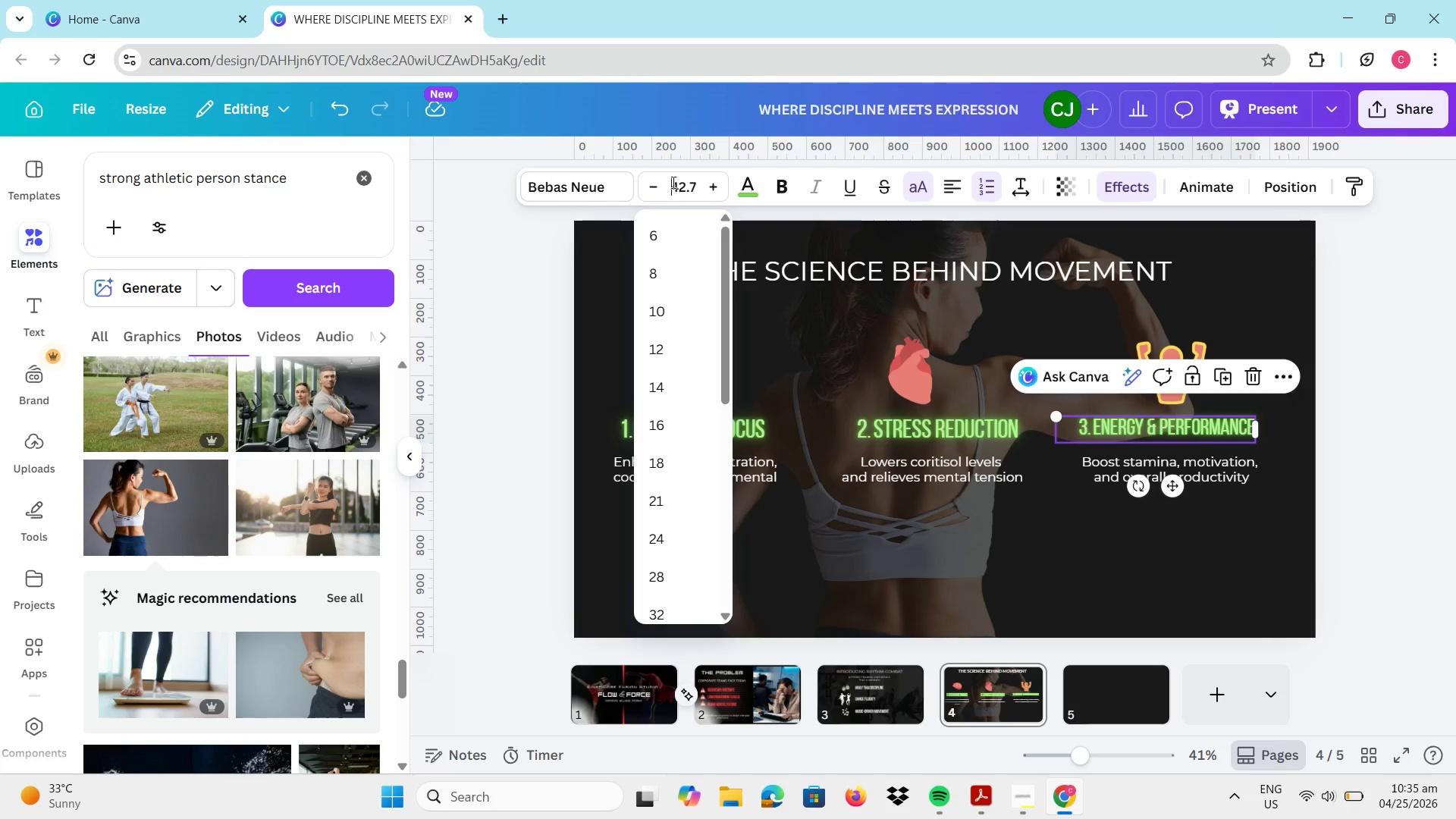 
left_click_drag(start_coordinate=[672, 182], to_coordinate=[704, 187])
 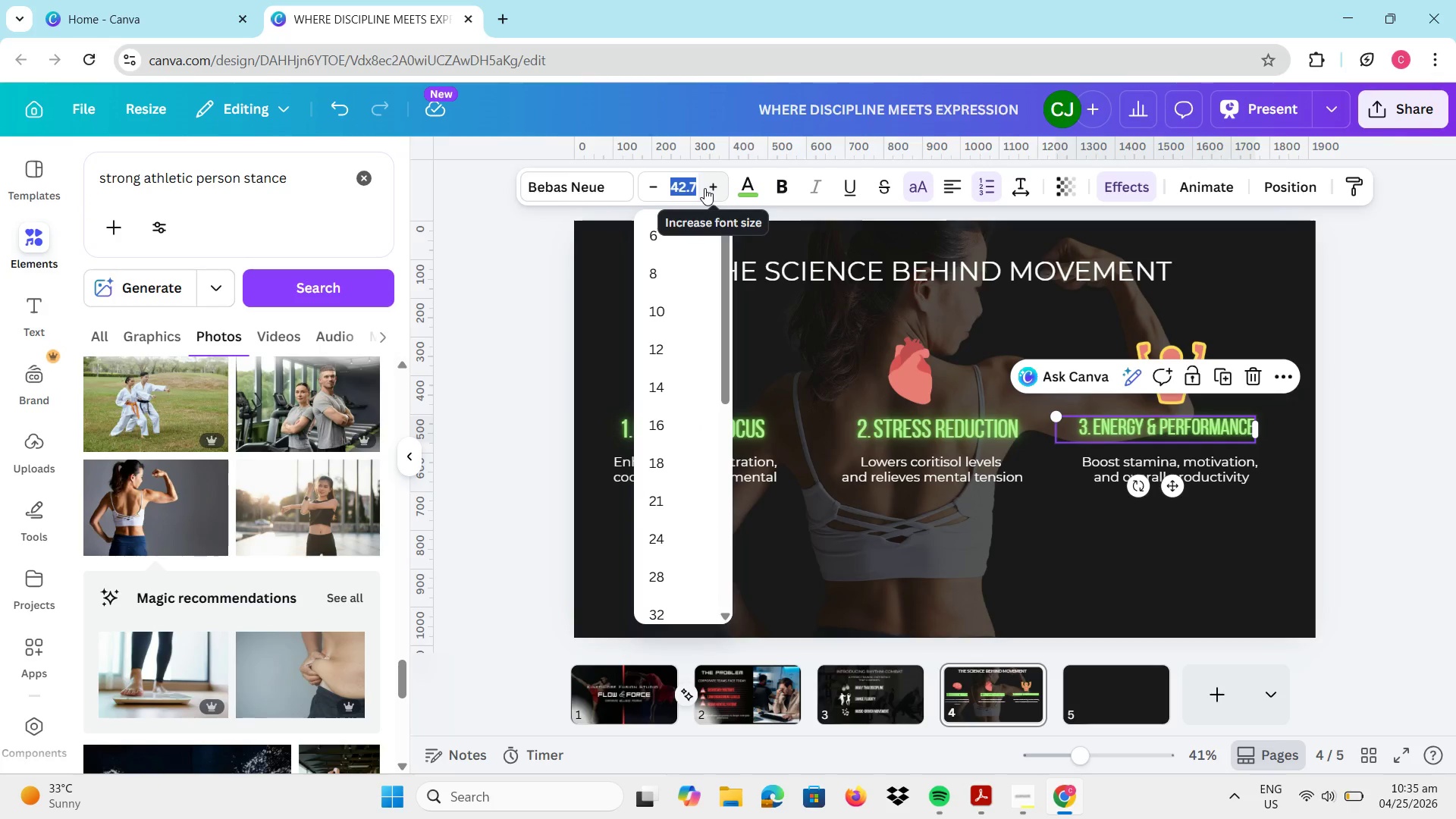 
key(Numpad5)
 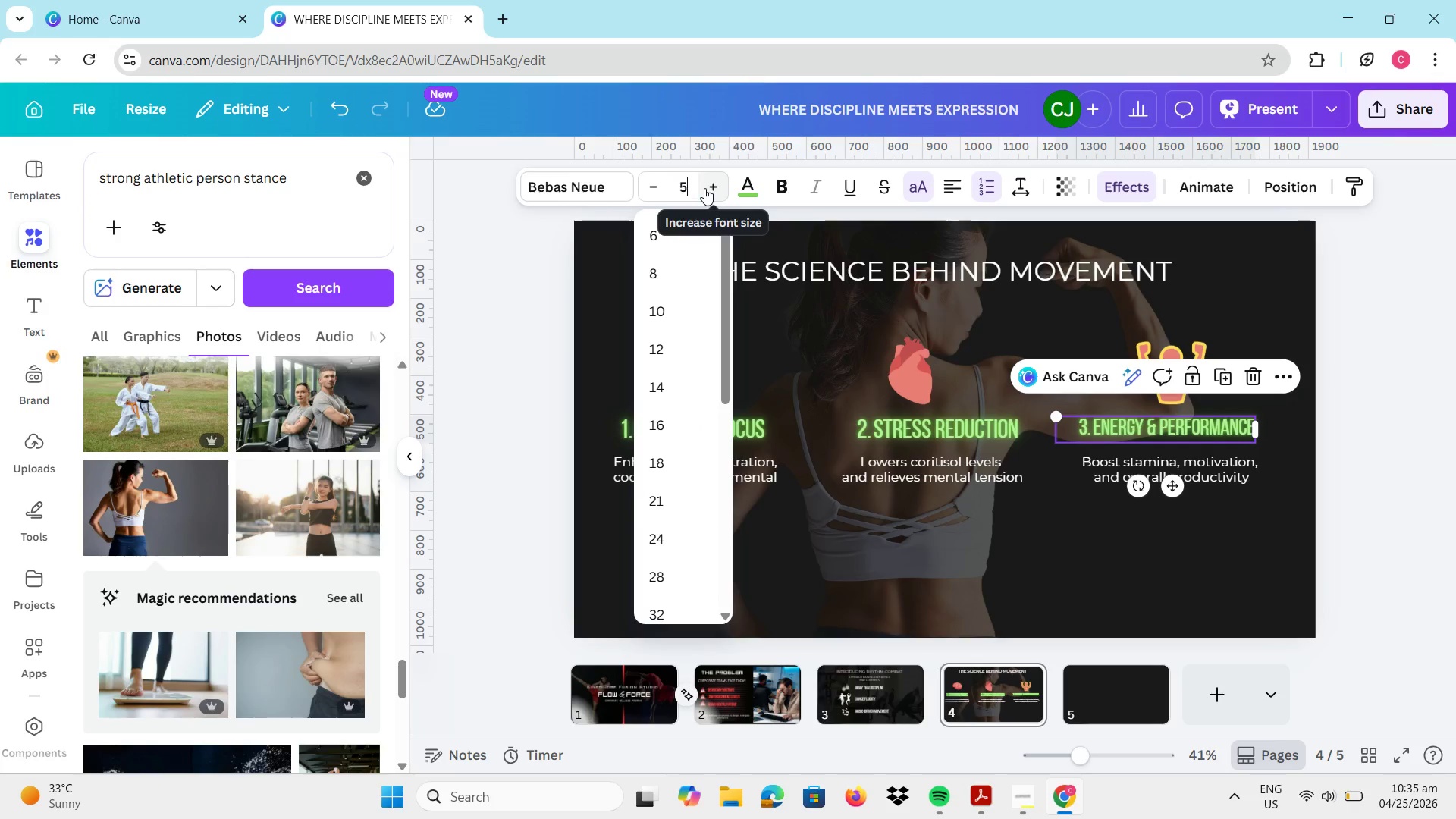 
key(Numpad0)
 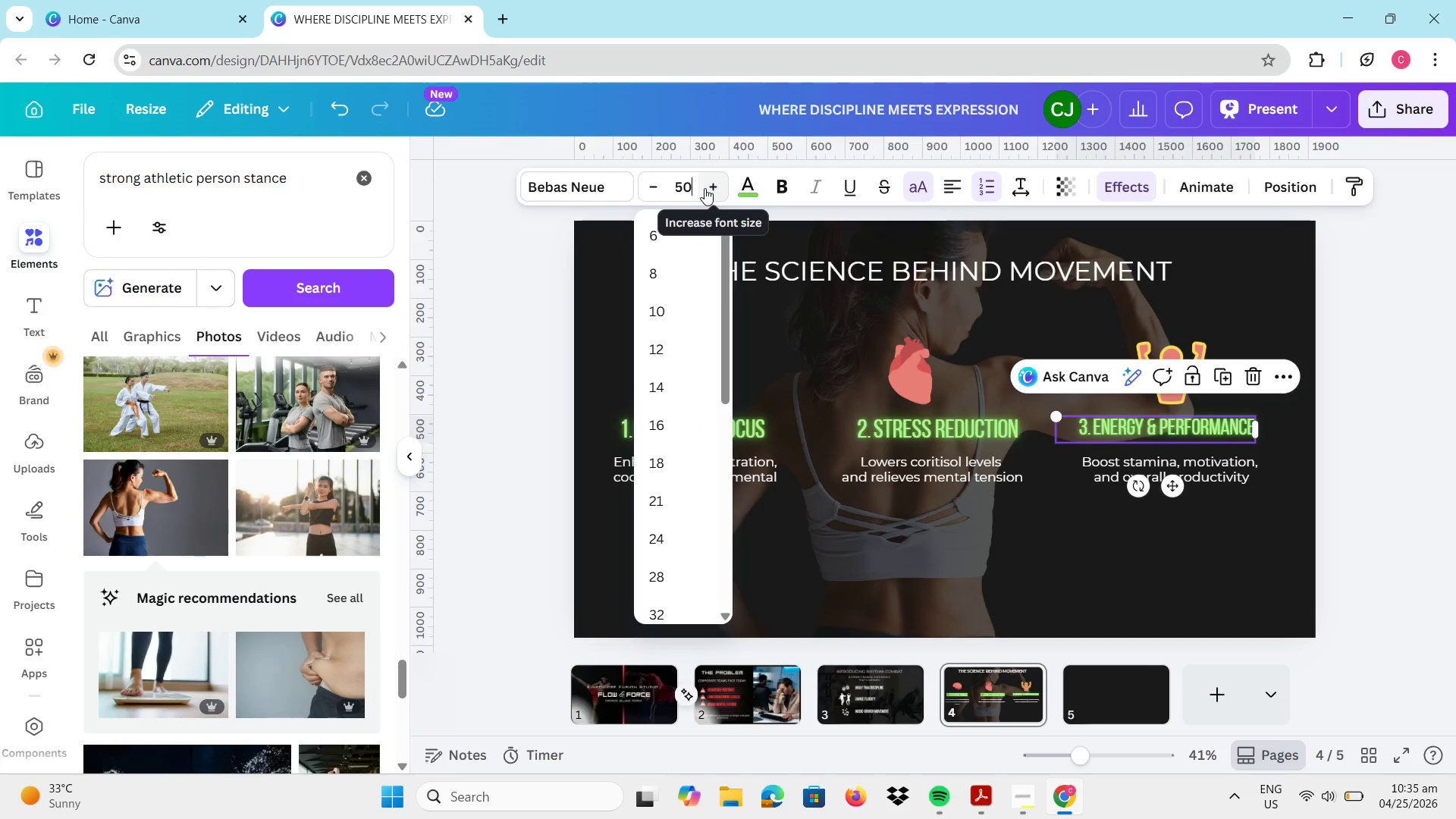 
key(Enter)
 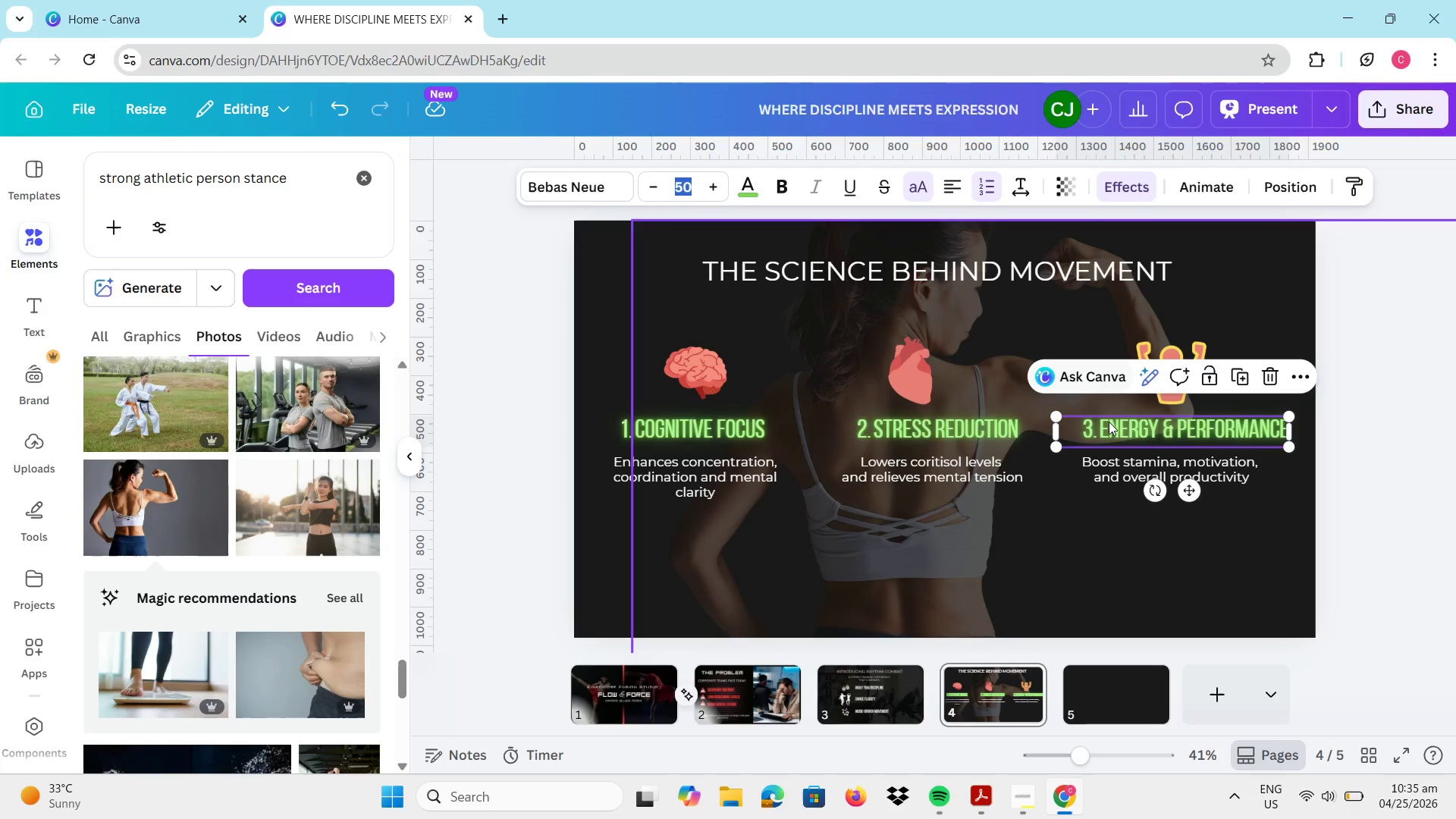 
left_click_drag(start_coordinate=[1150, 427], to_coordinate=[1141, 427])
 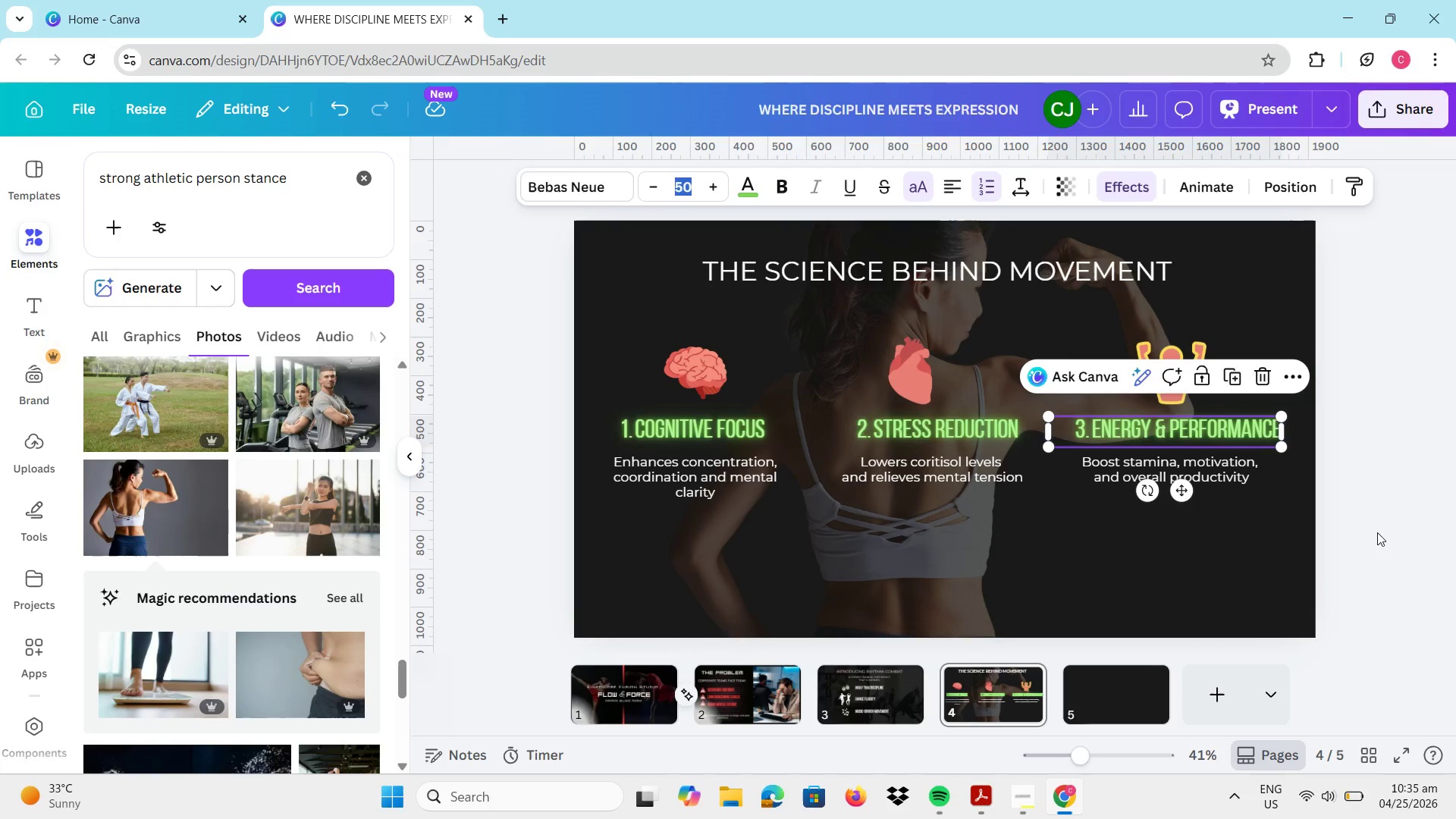 
left_click([1414, 537])
 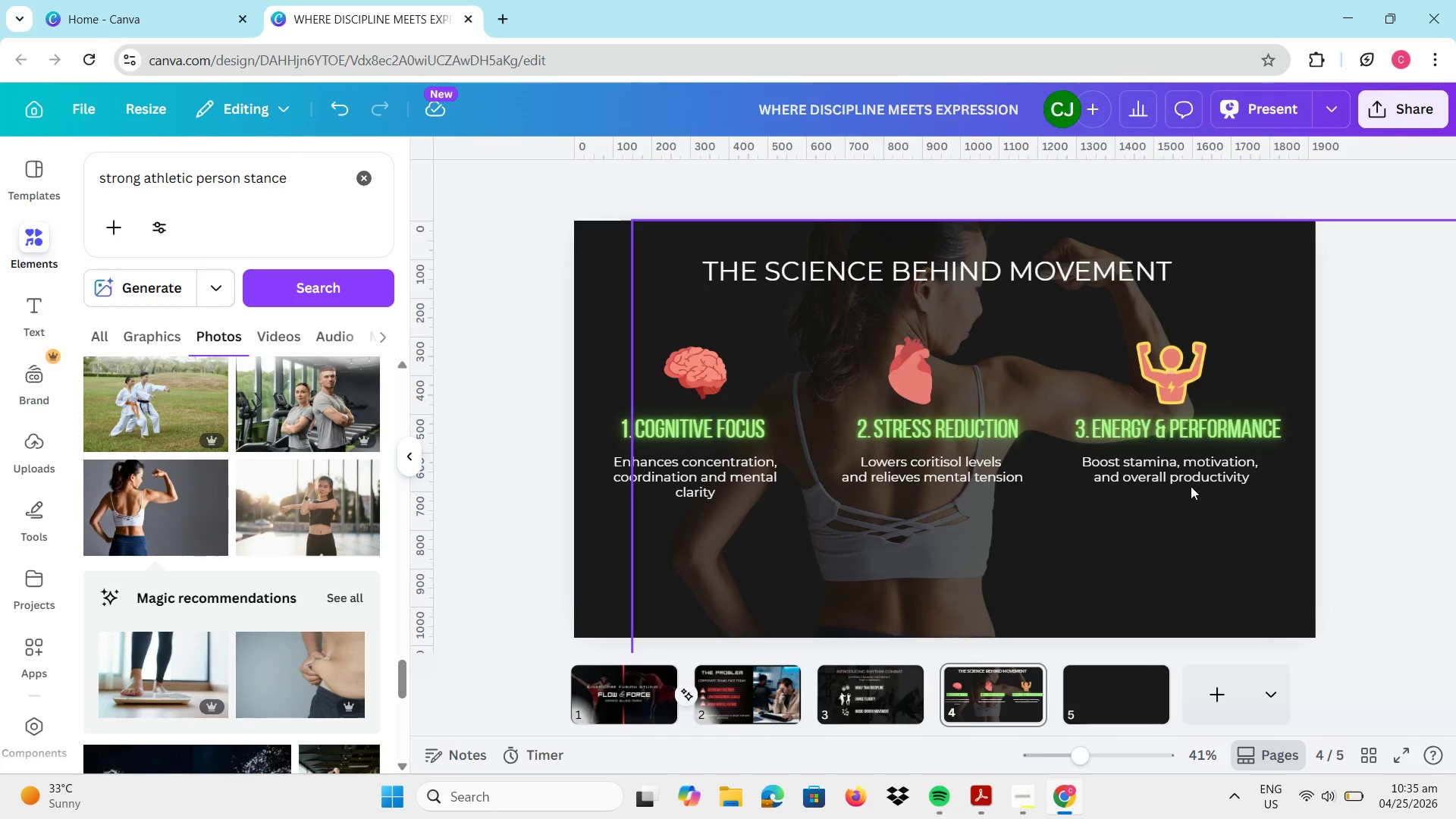 
wait(5.3)
 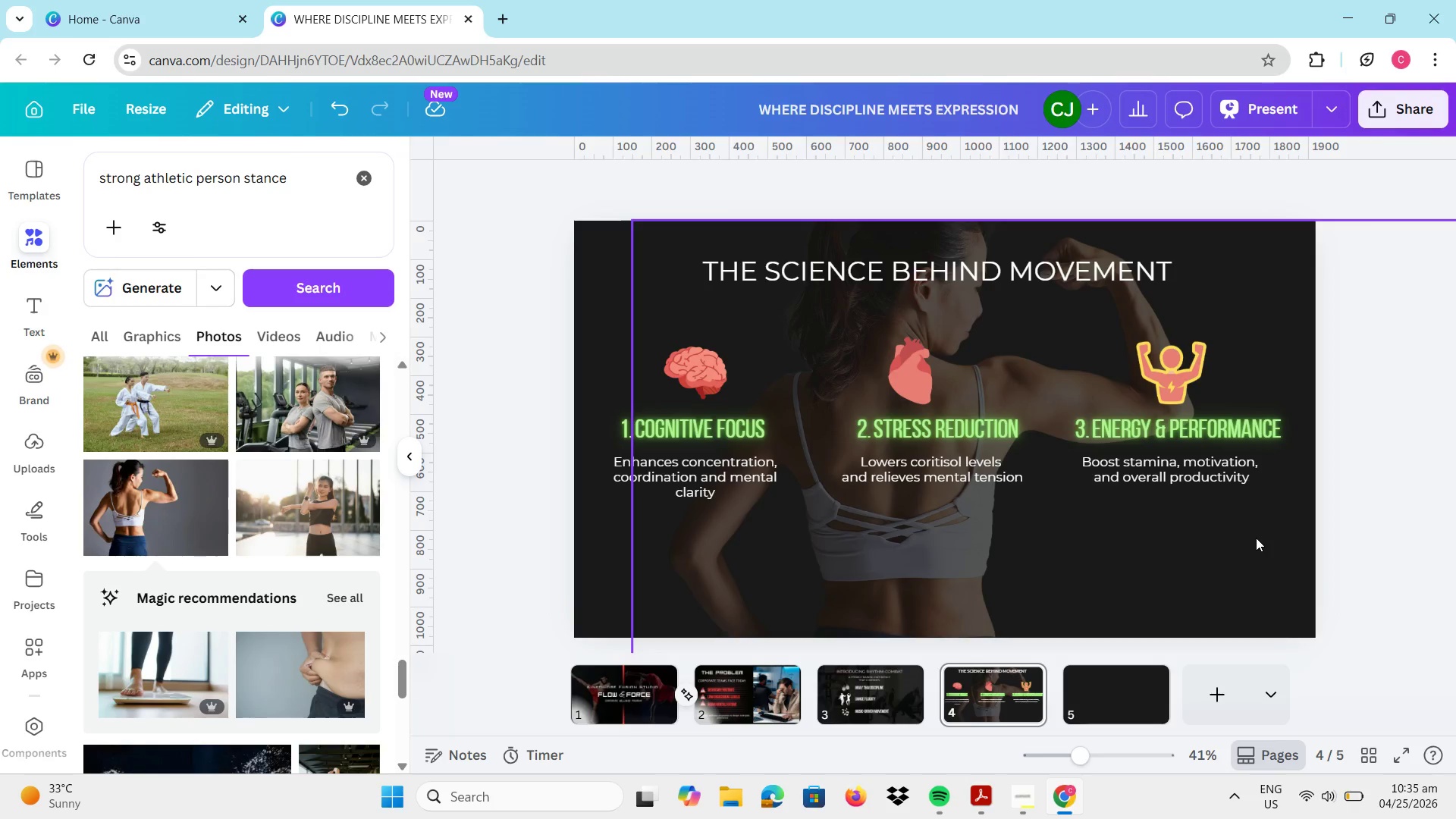 
left_click_drag(start_coordinate=[926, 428], to_coordinate=[915, 428])
 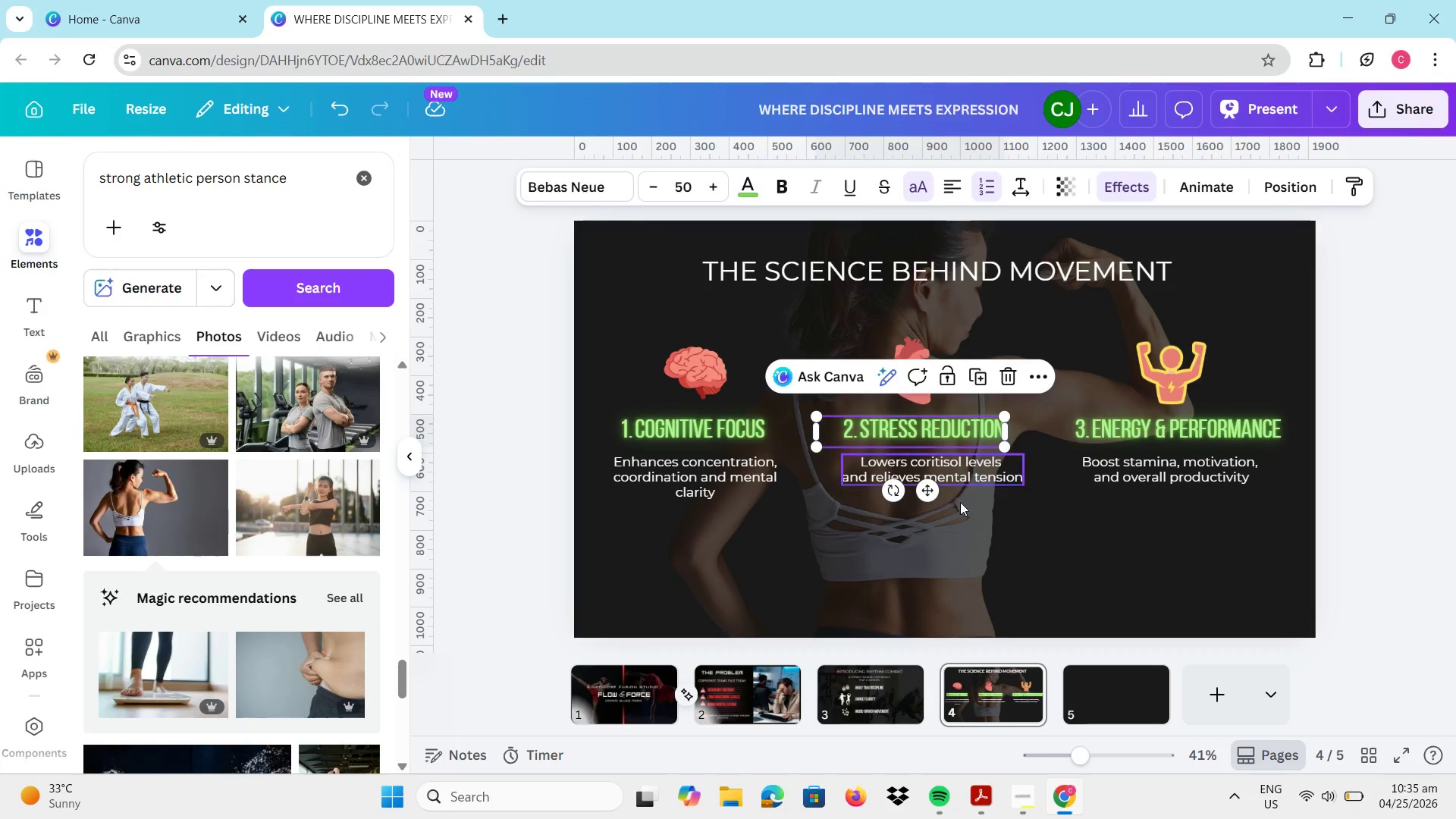 
left_click([971, 541])
 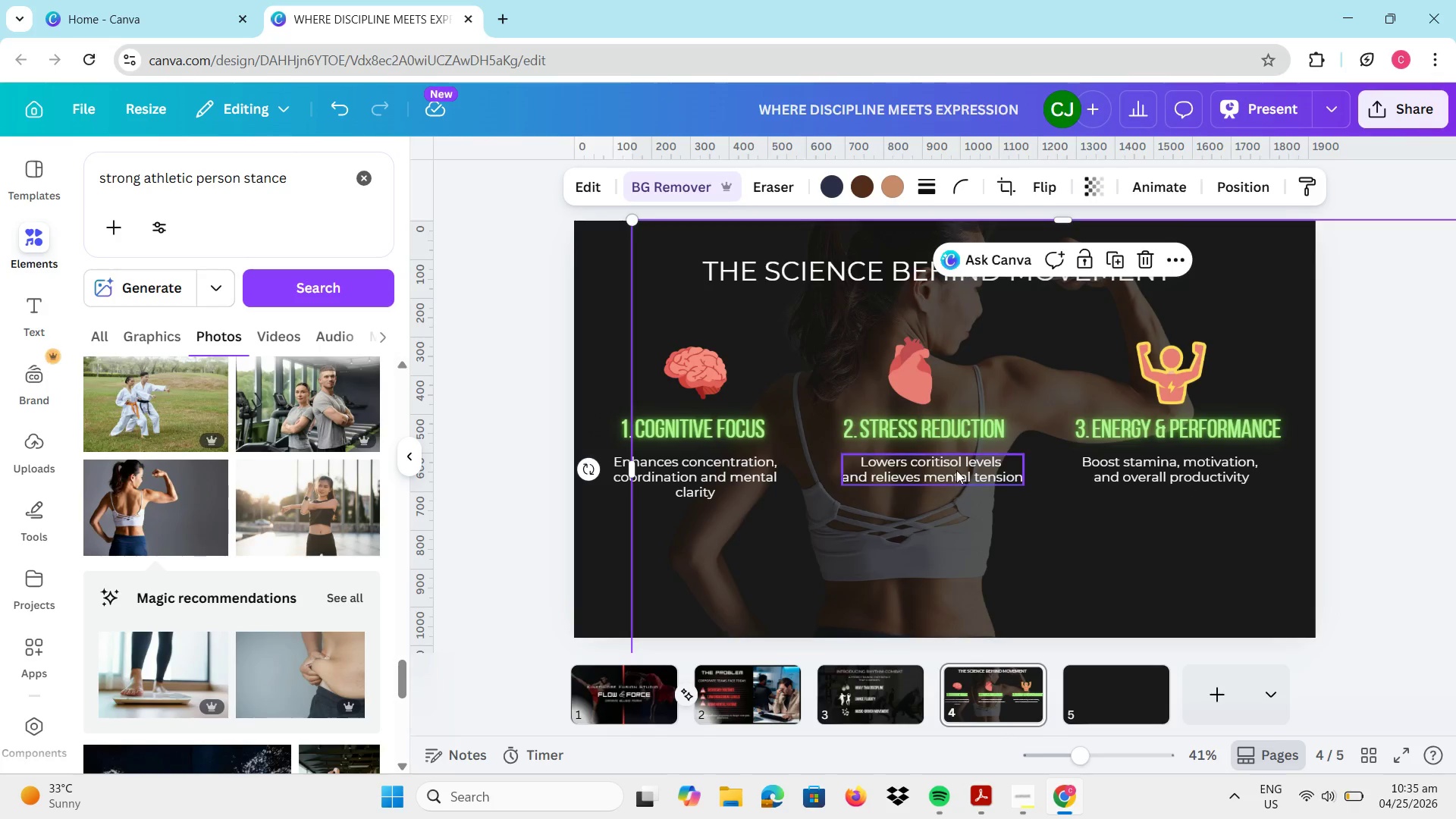 
left_click_drag(start_coordinate=[956, 469], to_coordinate=[947, 469])
 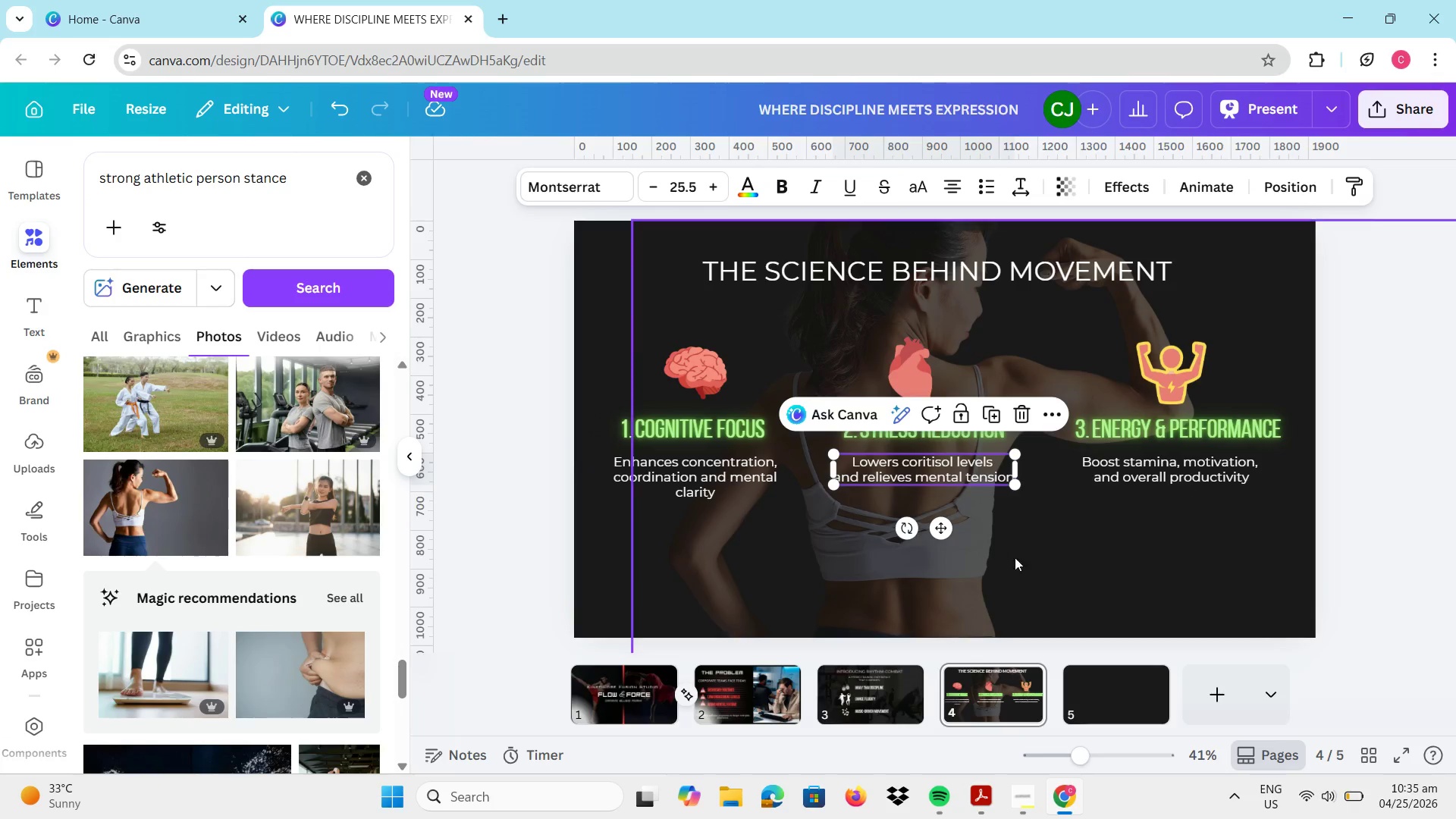 
left_click([1090, 582])
 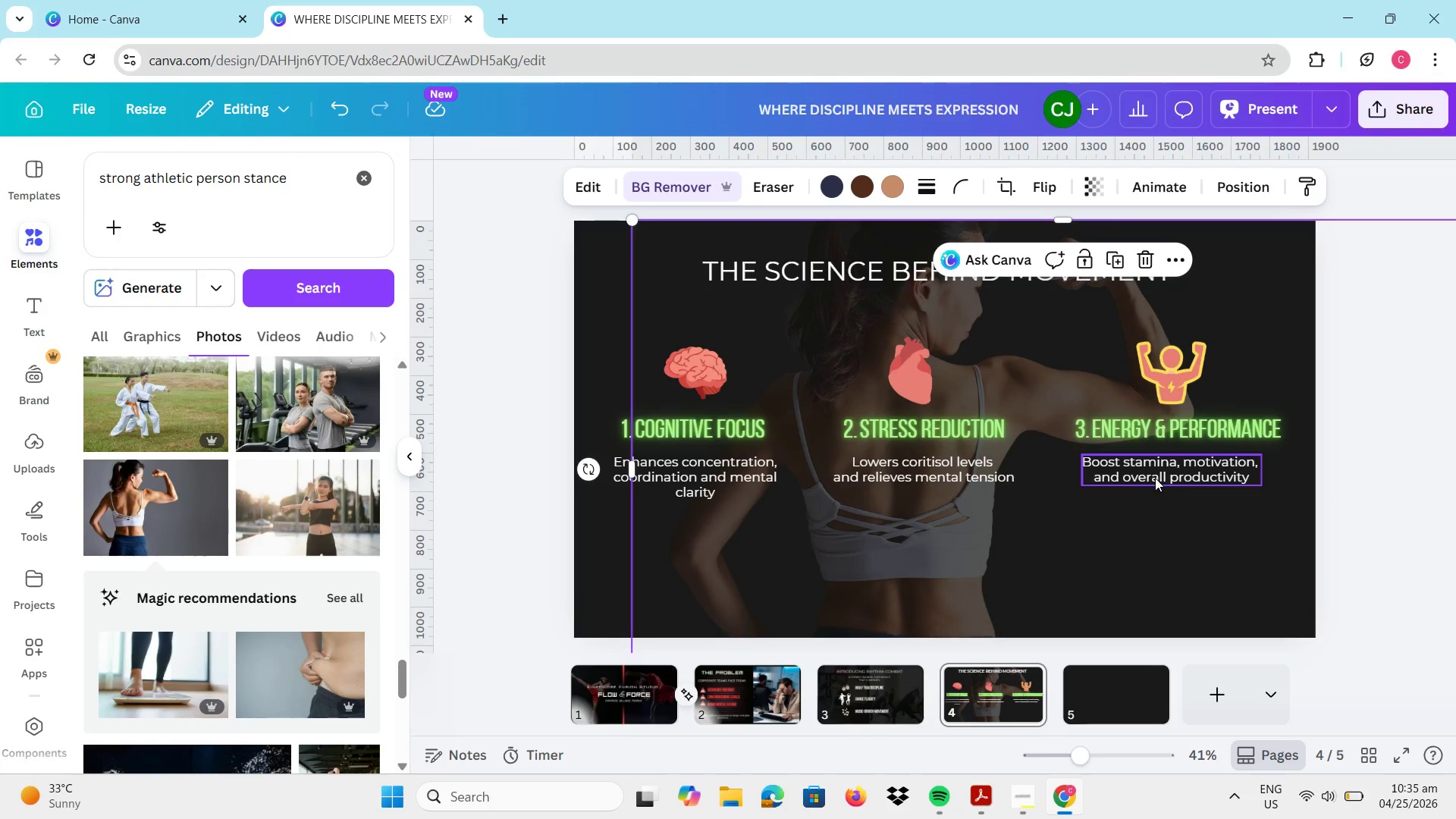 
left_click([1342, 508])
 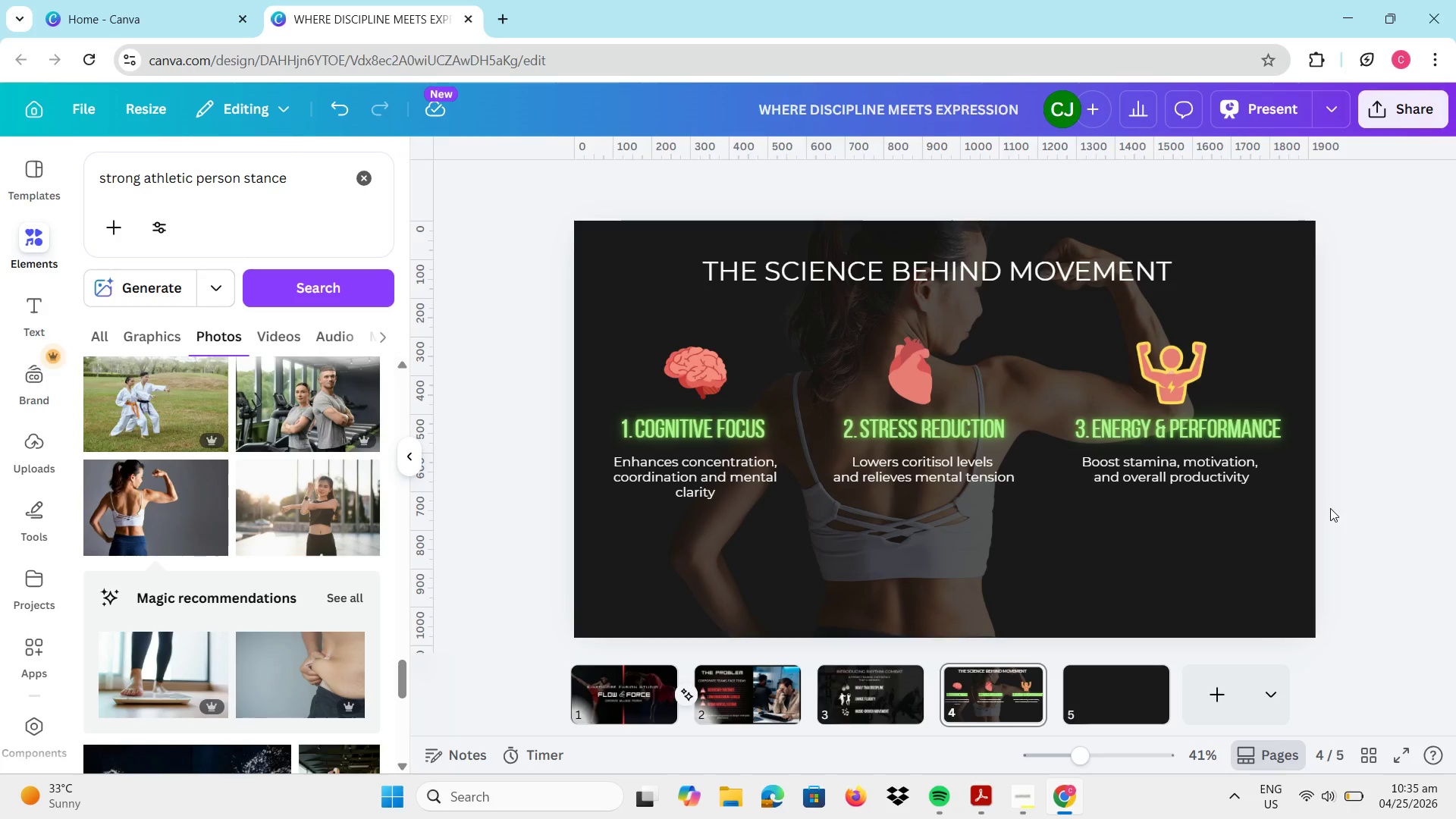 
left_click([1143, 378])
 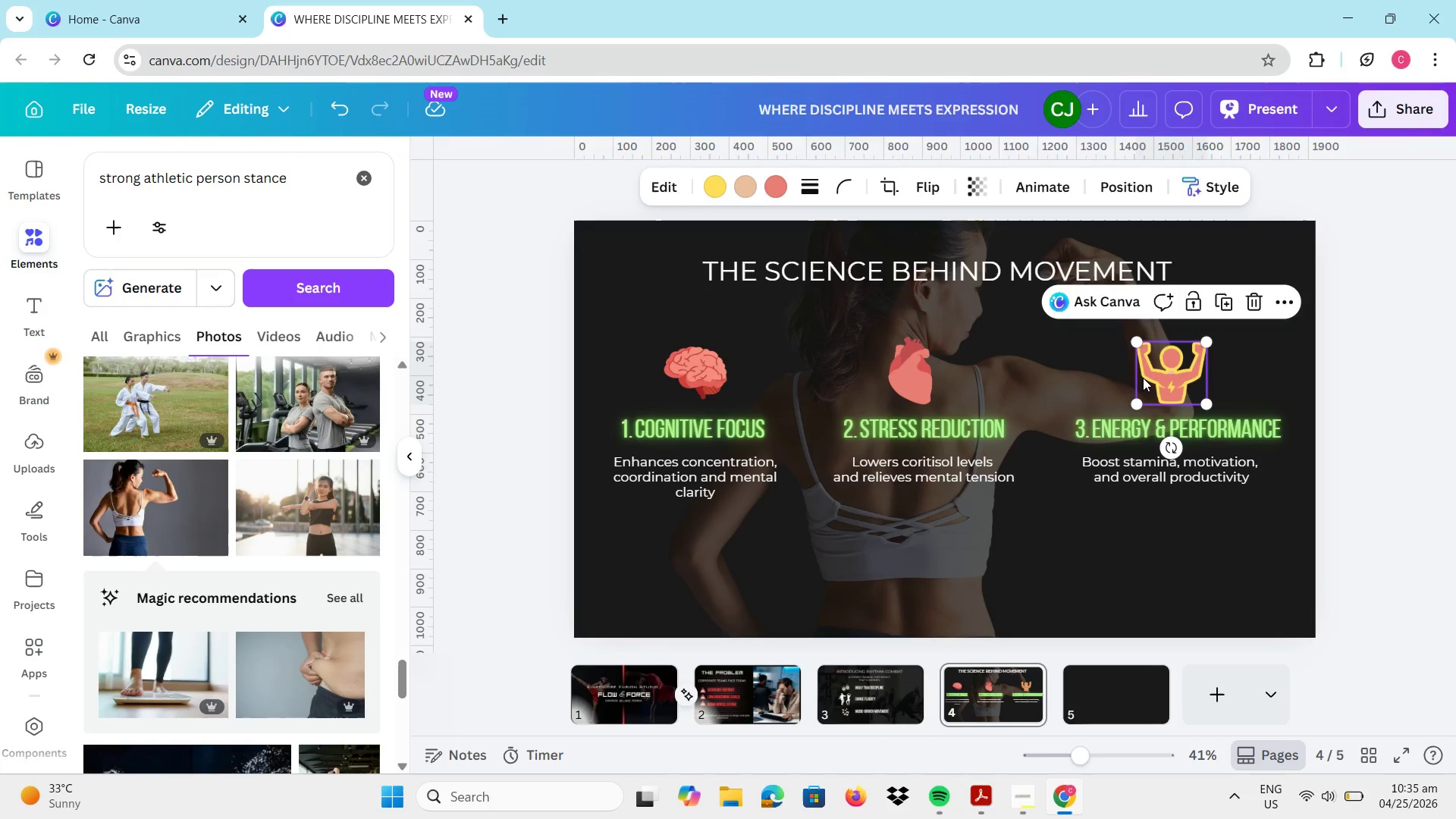 
left_click_drag(start_coordinate=[1157, 380], to_coordinate=[1144, 378])
 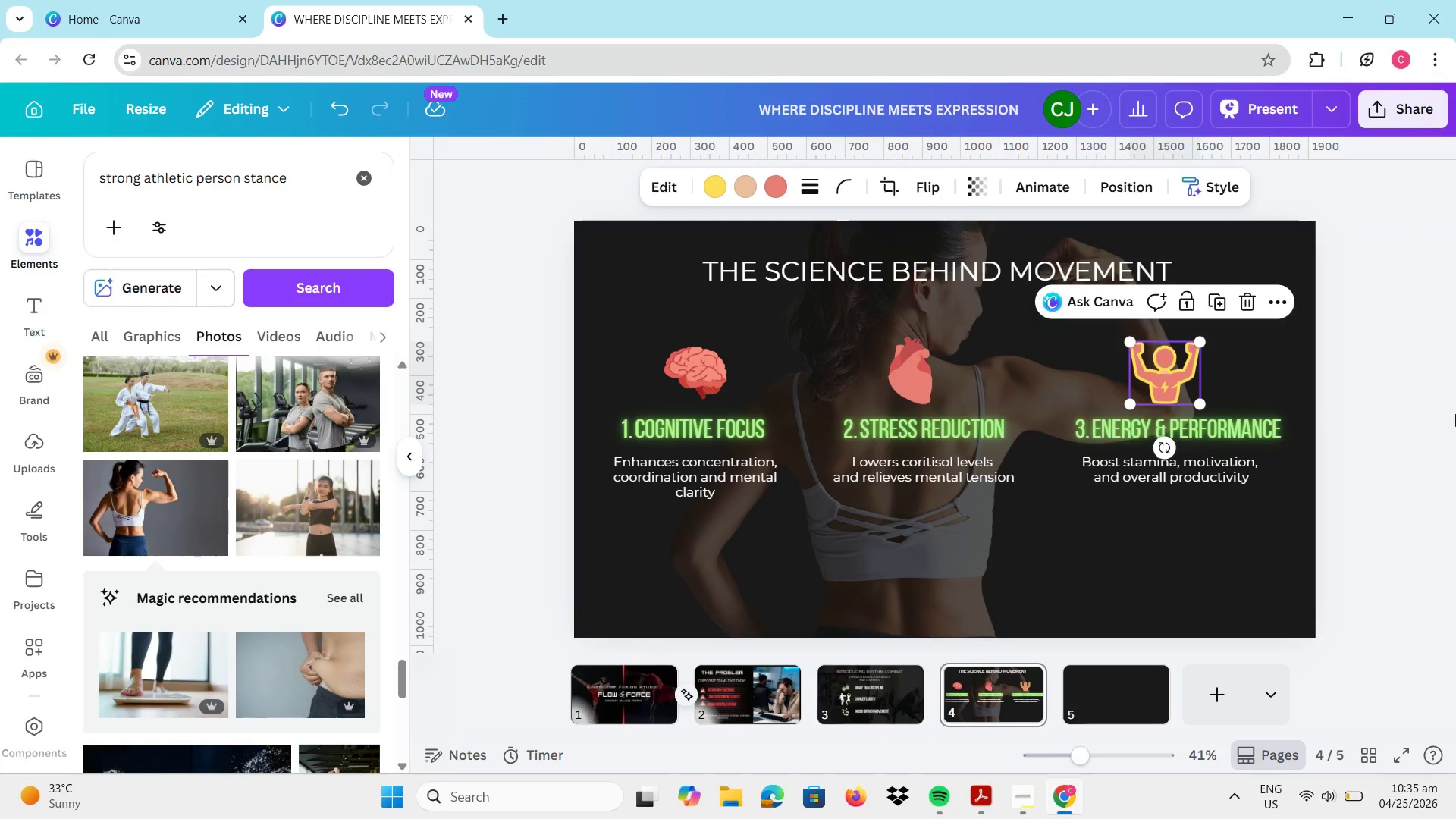 
left_click([1455, 416])
 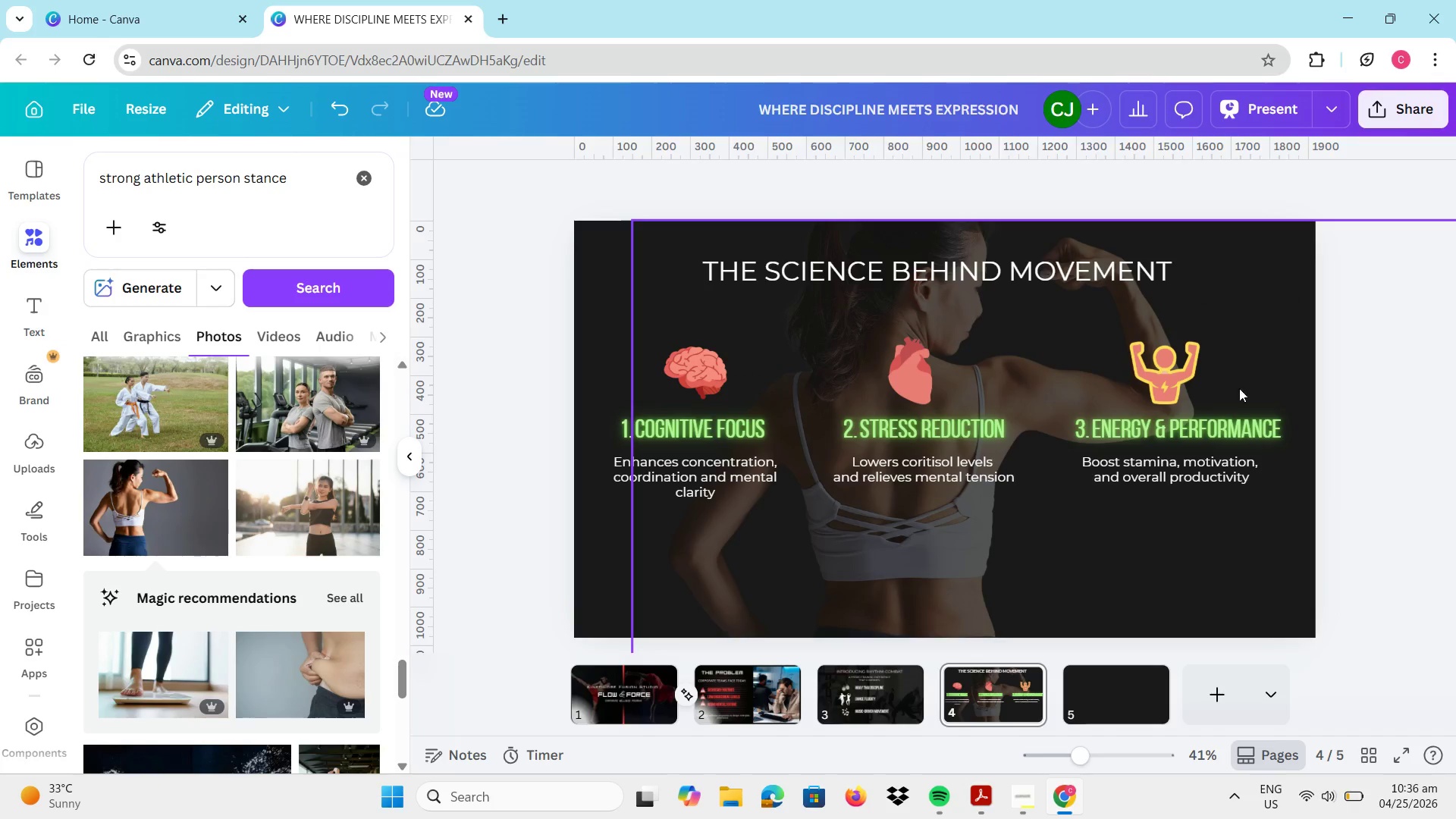 
left_click([1169, 389])
 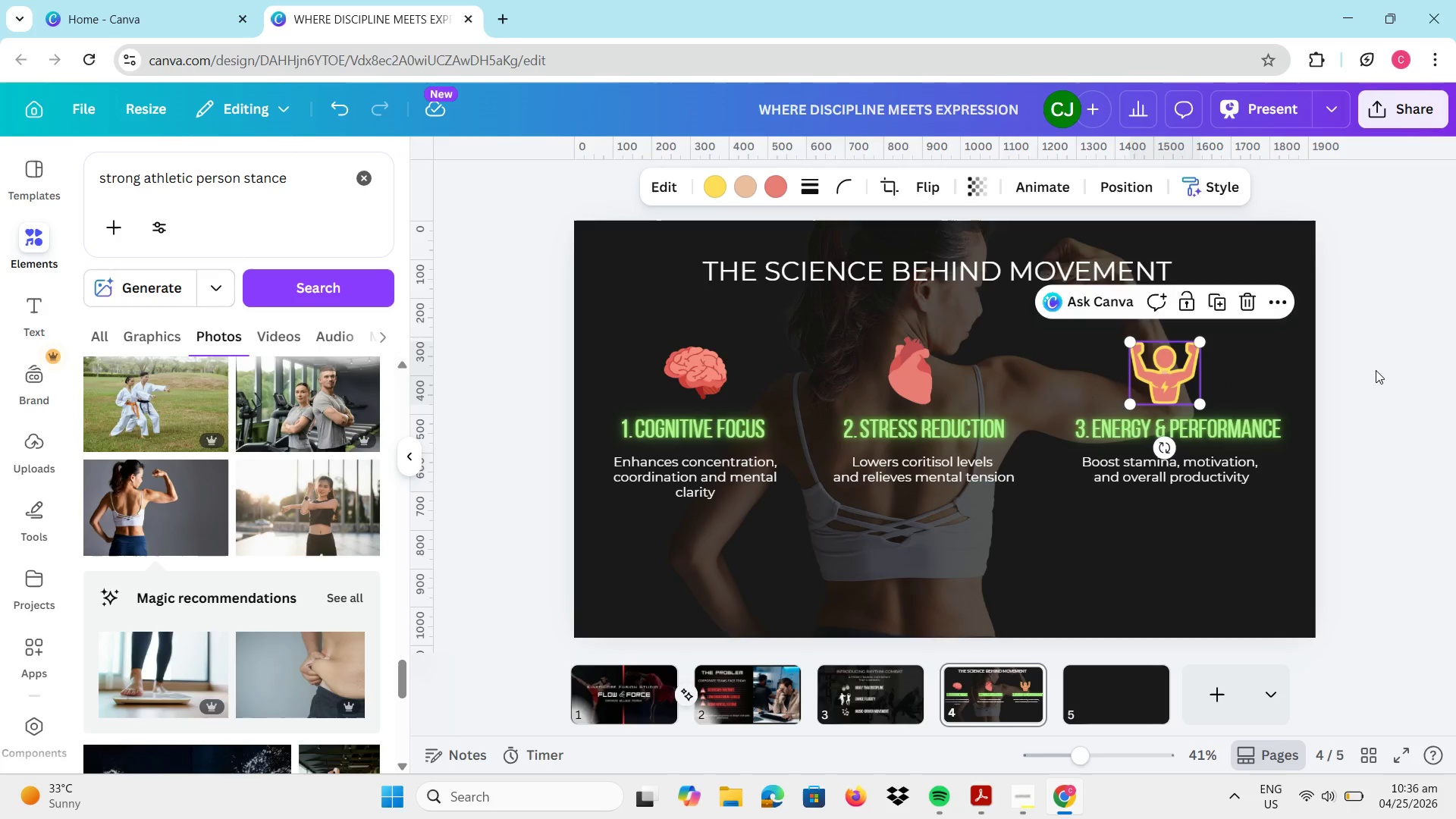 
left_click([1376, 370])
 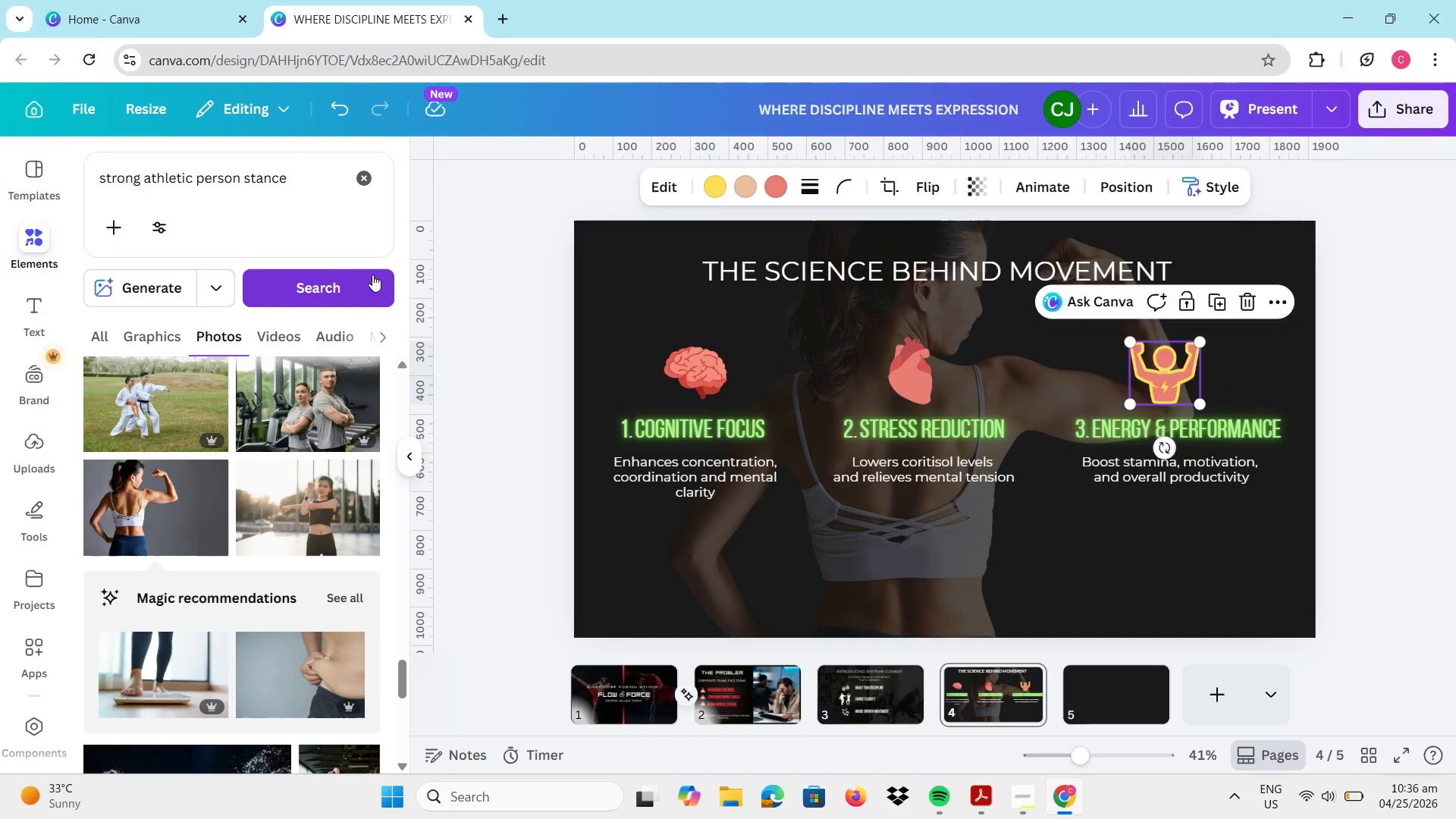 
mouse_move([381, 196])
 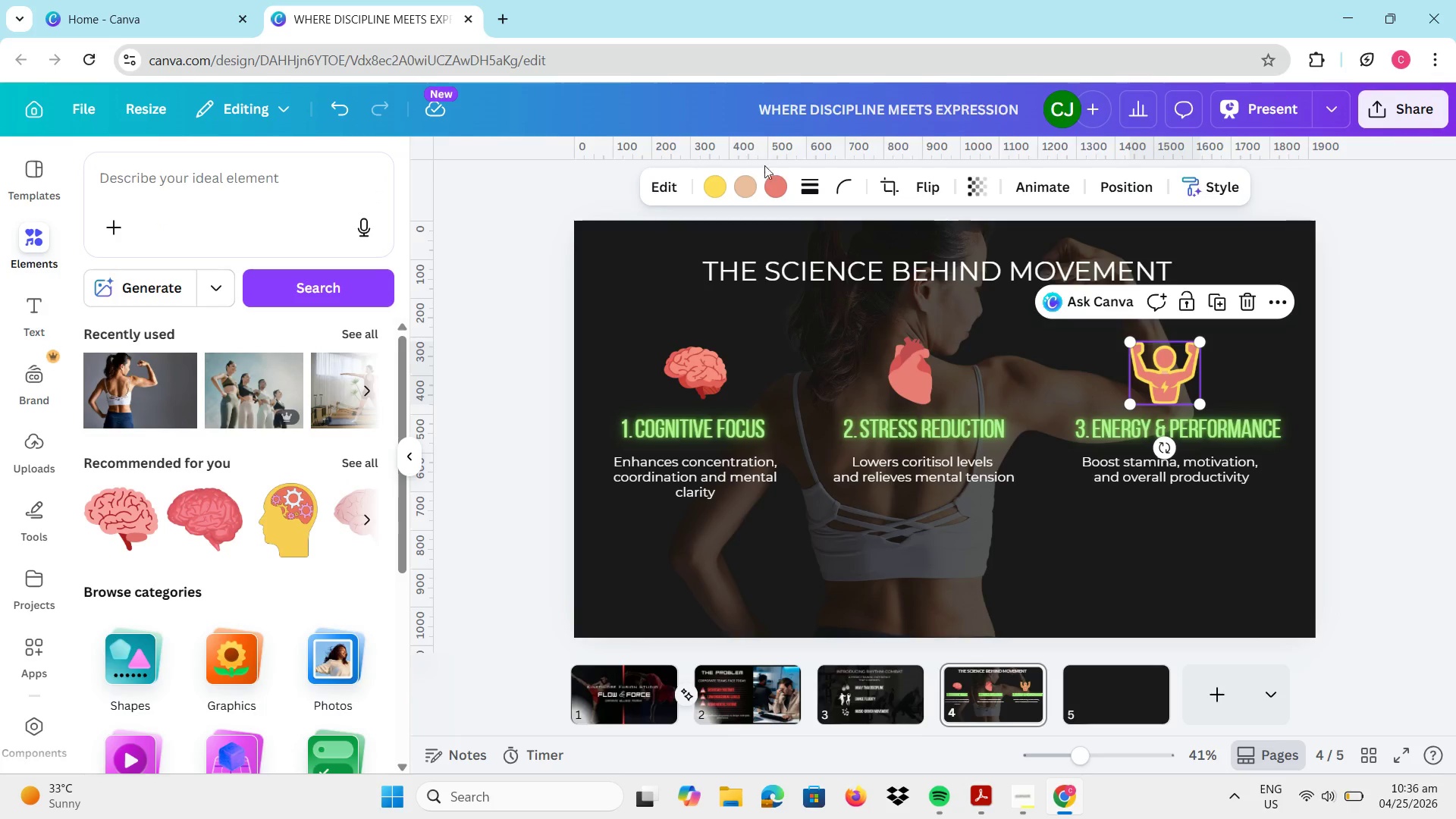 
left_click([774, 196])
 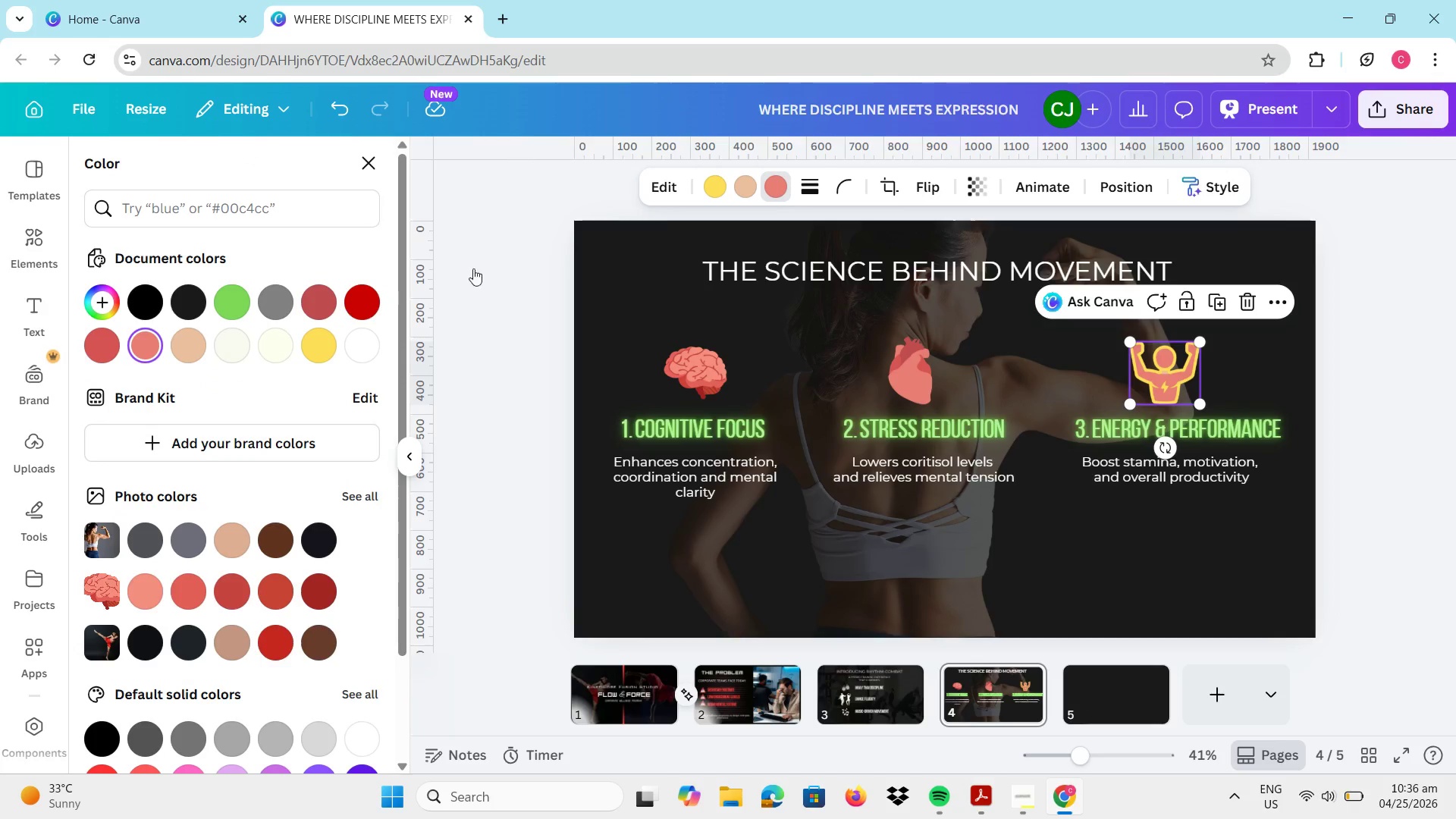 
left_click([717, 185])
 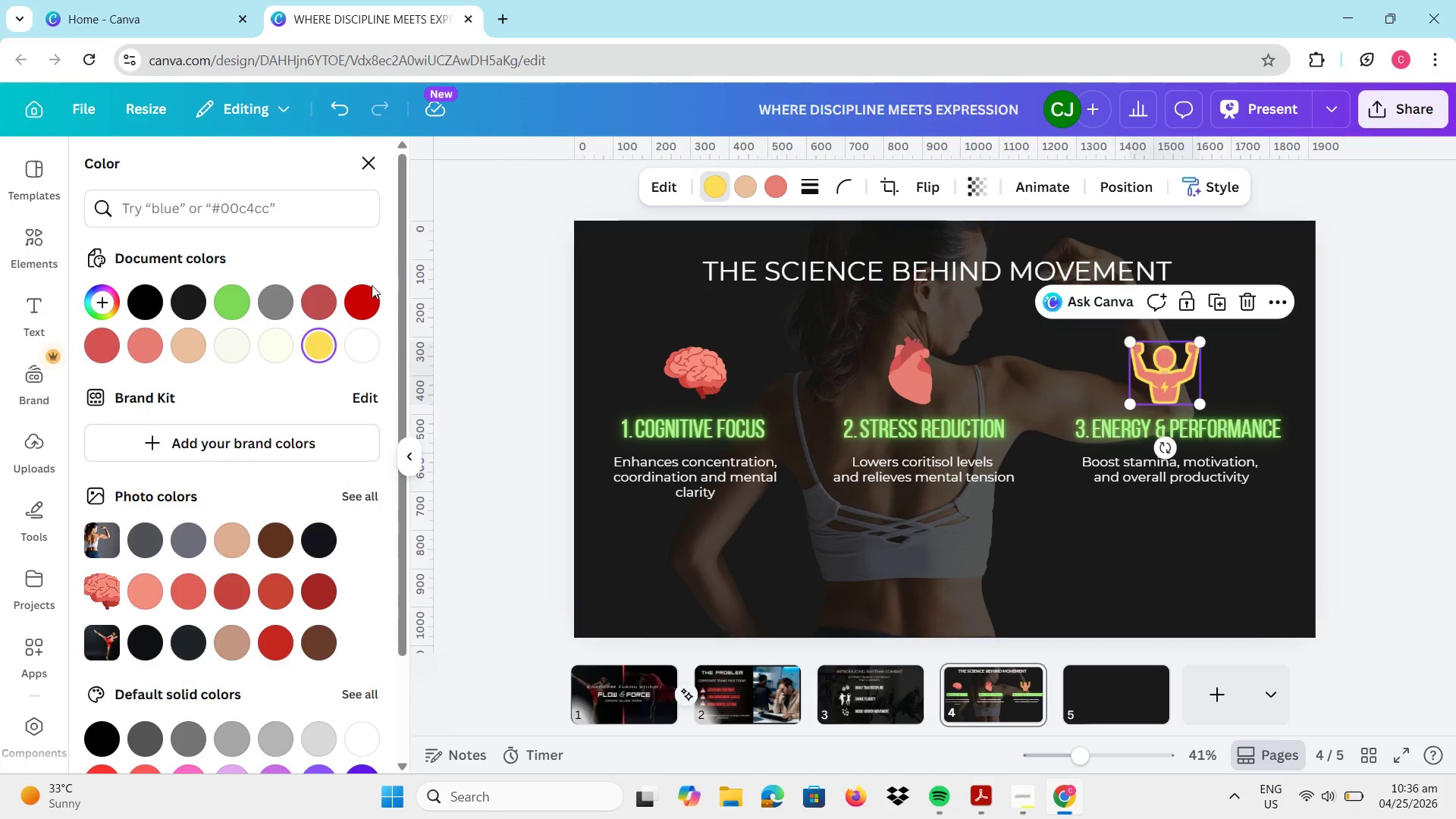 
left_click([368, 292])
 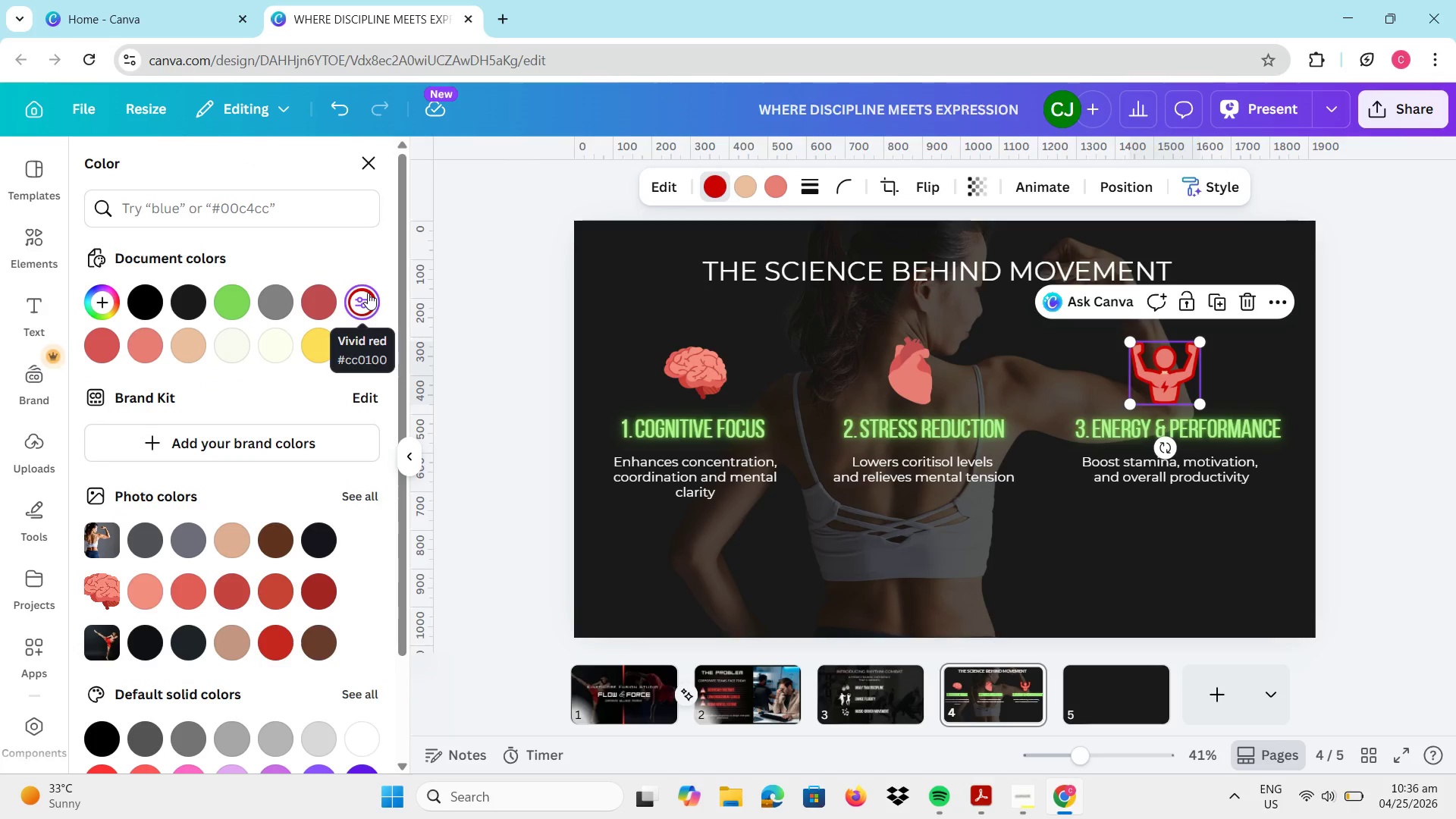 
left_click([319, 304])
 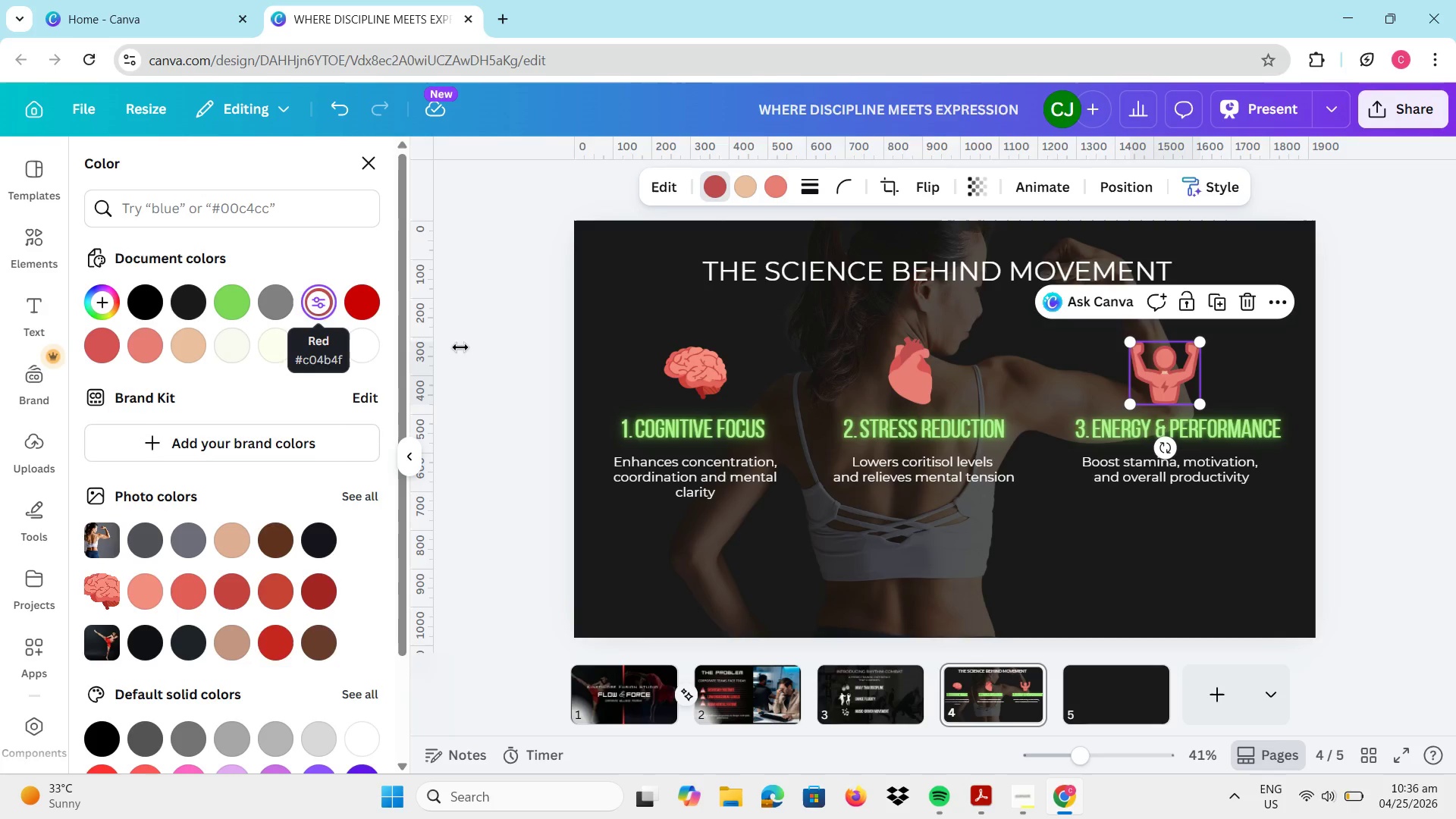 
left_click([1370, 525])
 